 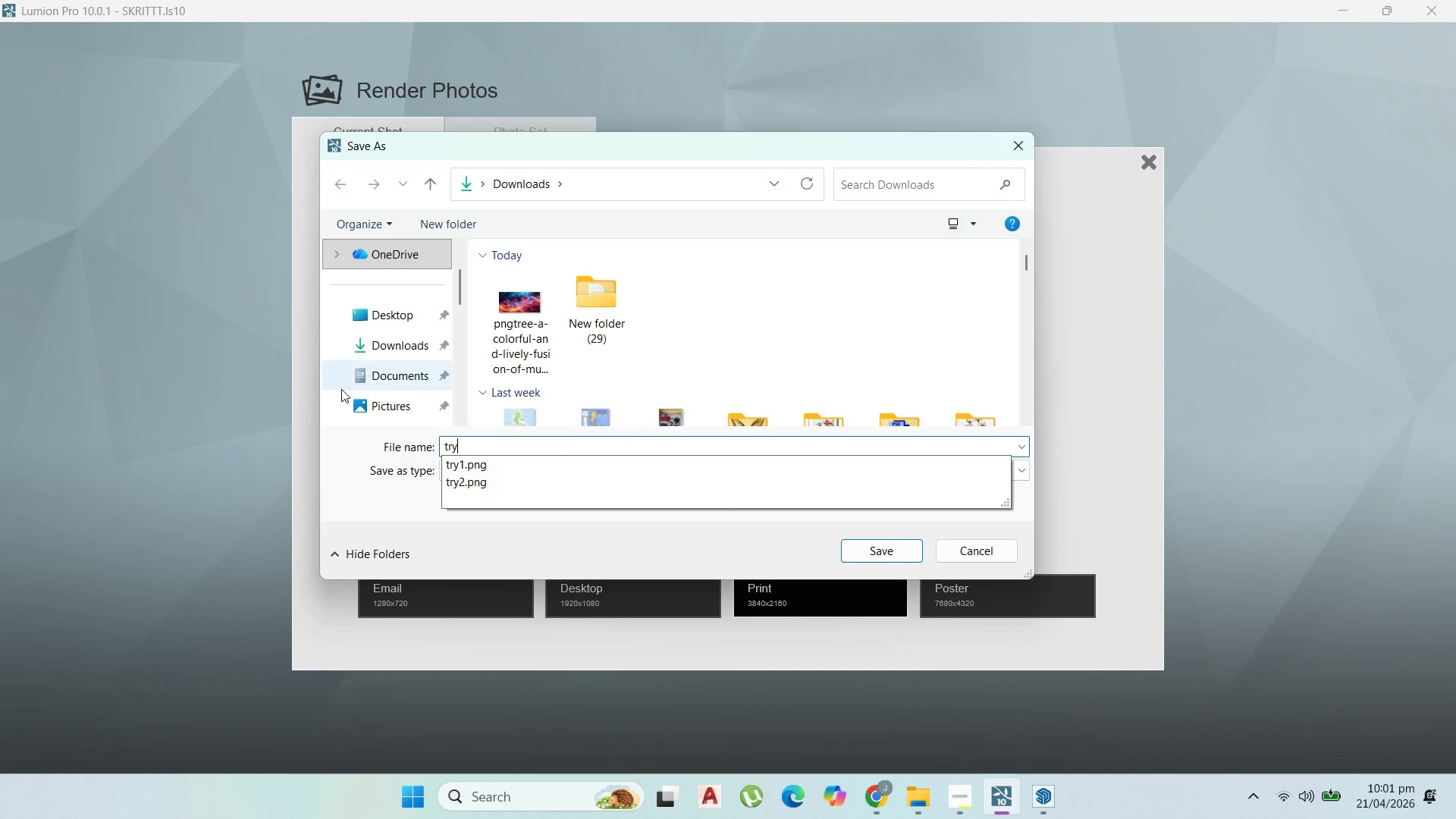 
left_click([360, 438])
 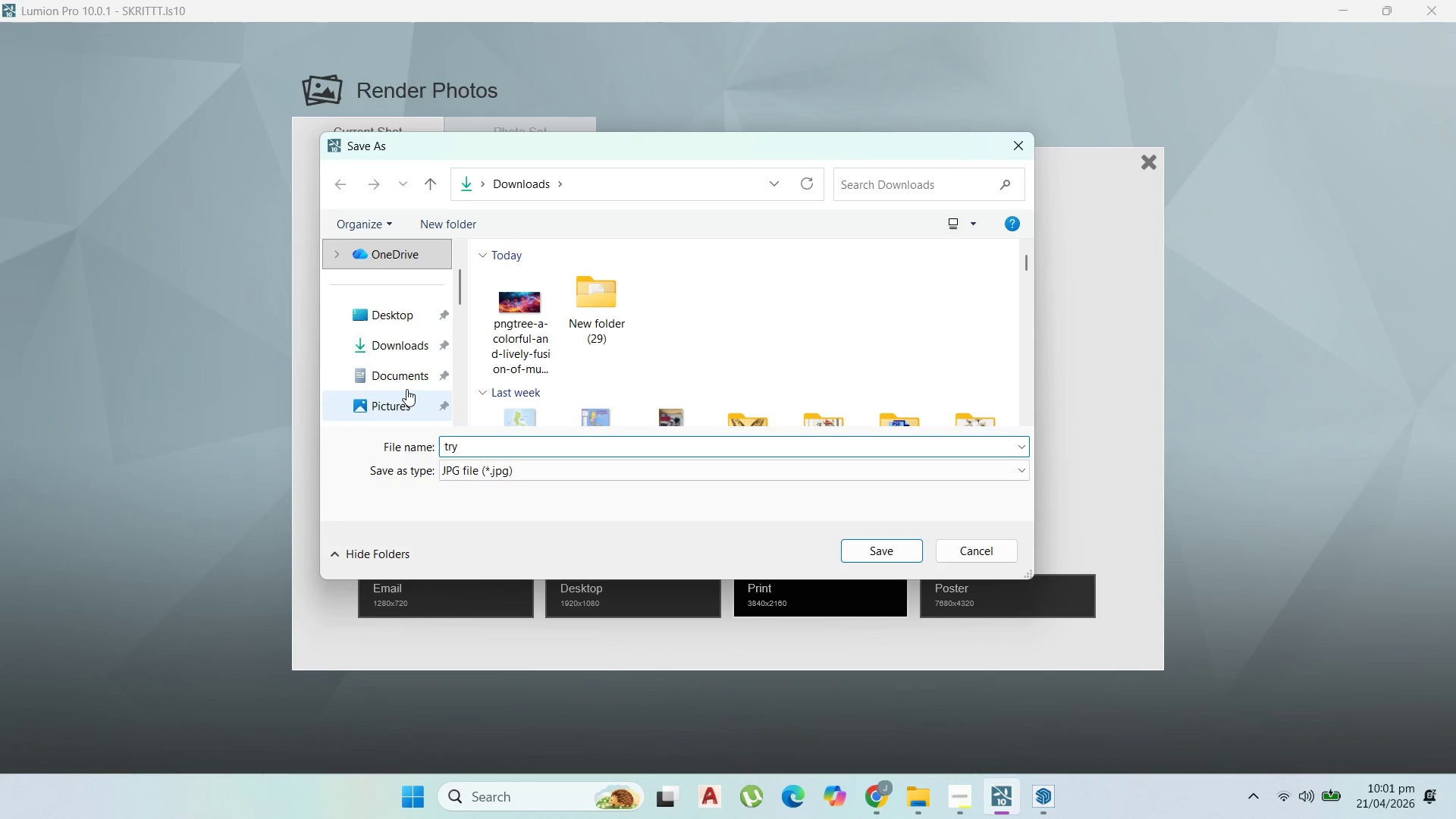 
scroll: coordinate [426, 338], scroll_direction: down, amount: 4.0
 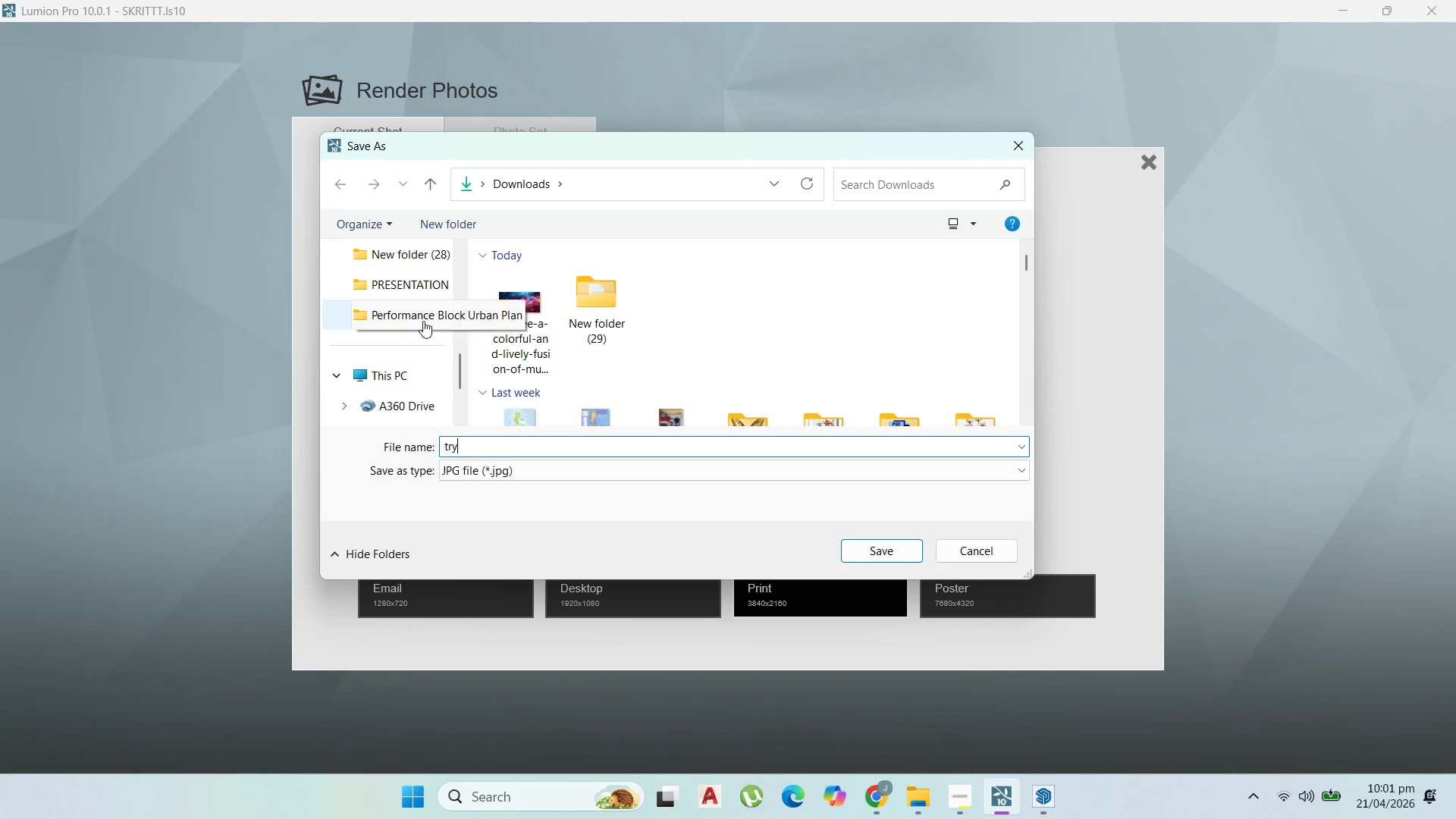 
left_click([423, 317])
 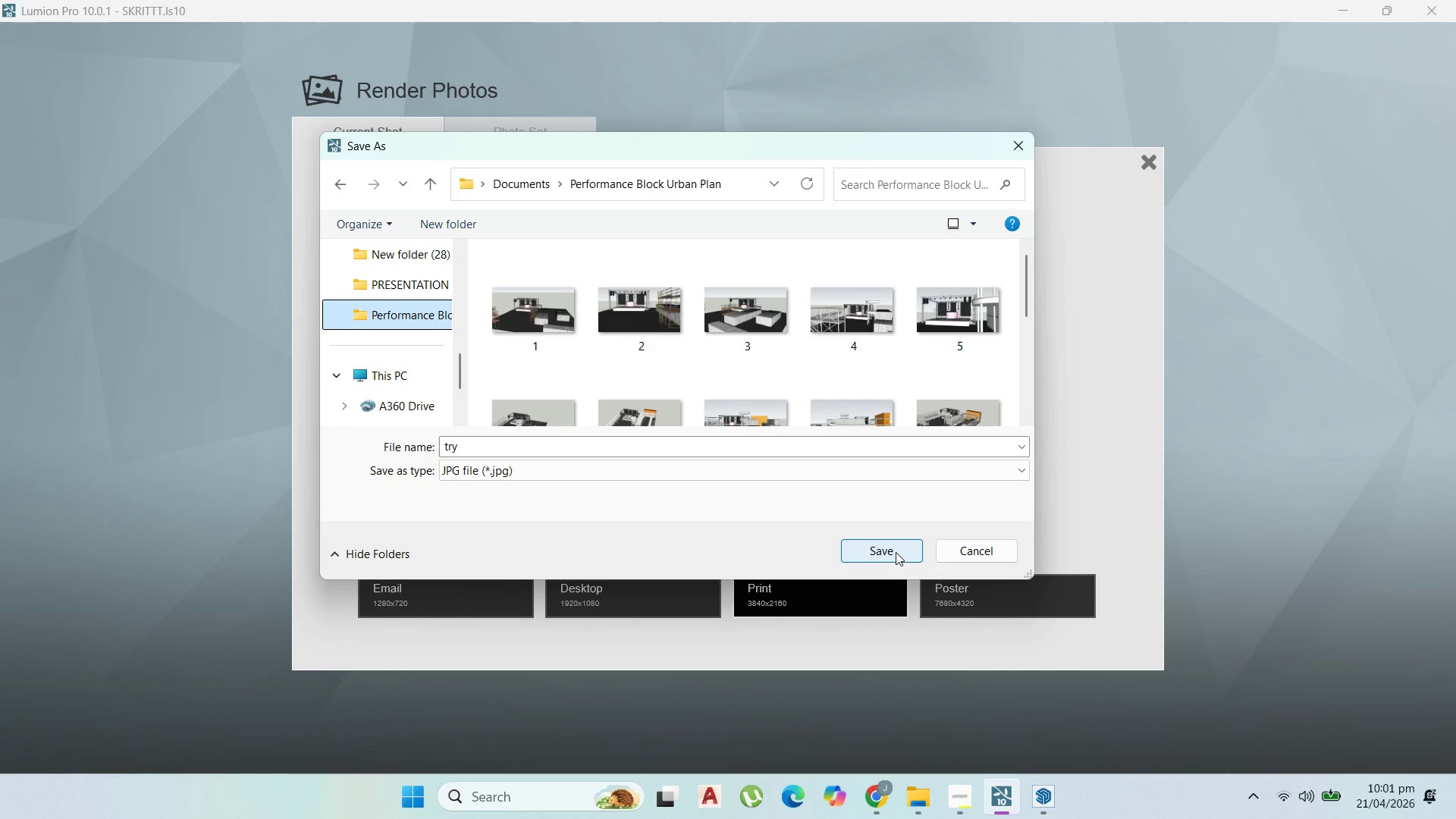 
left_click([896, 552])
 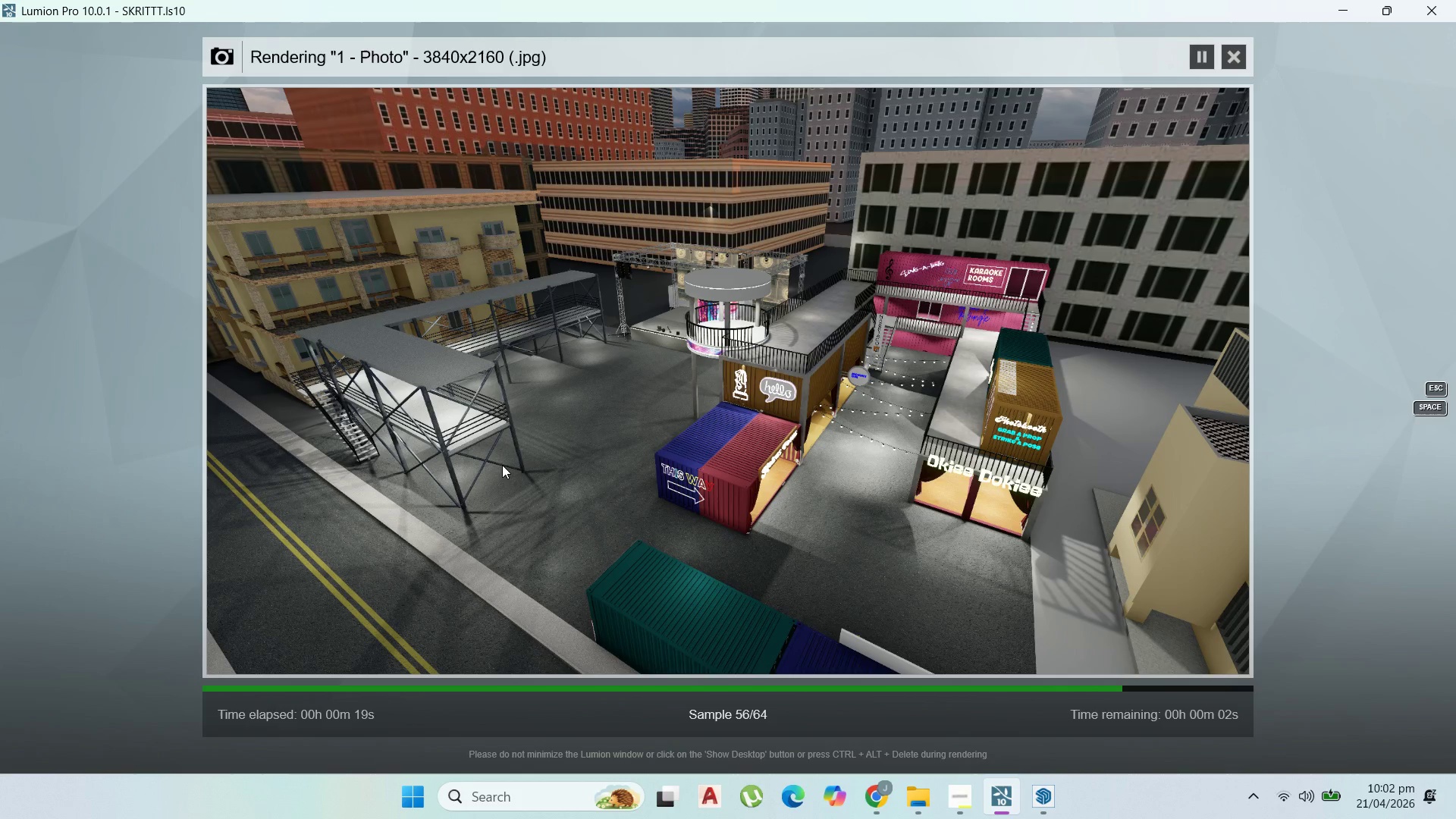 
wait(25.56)
 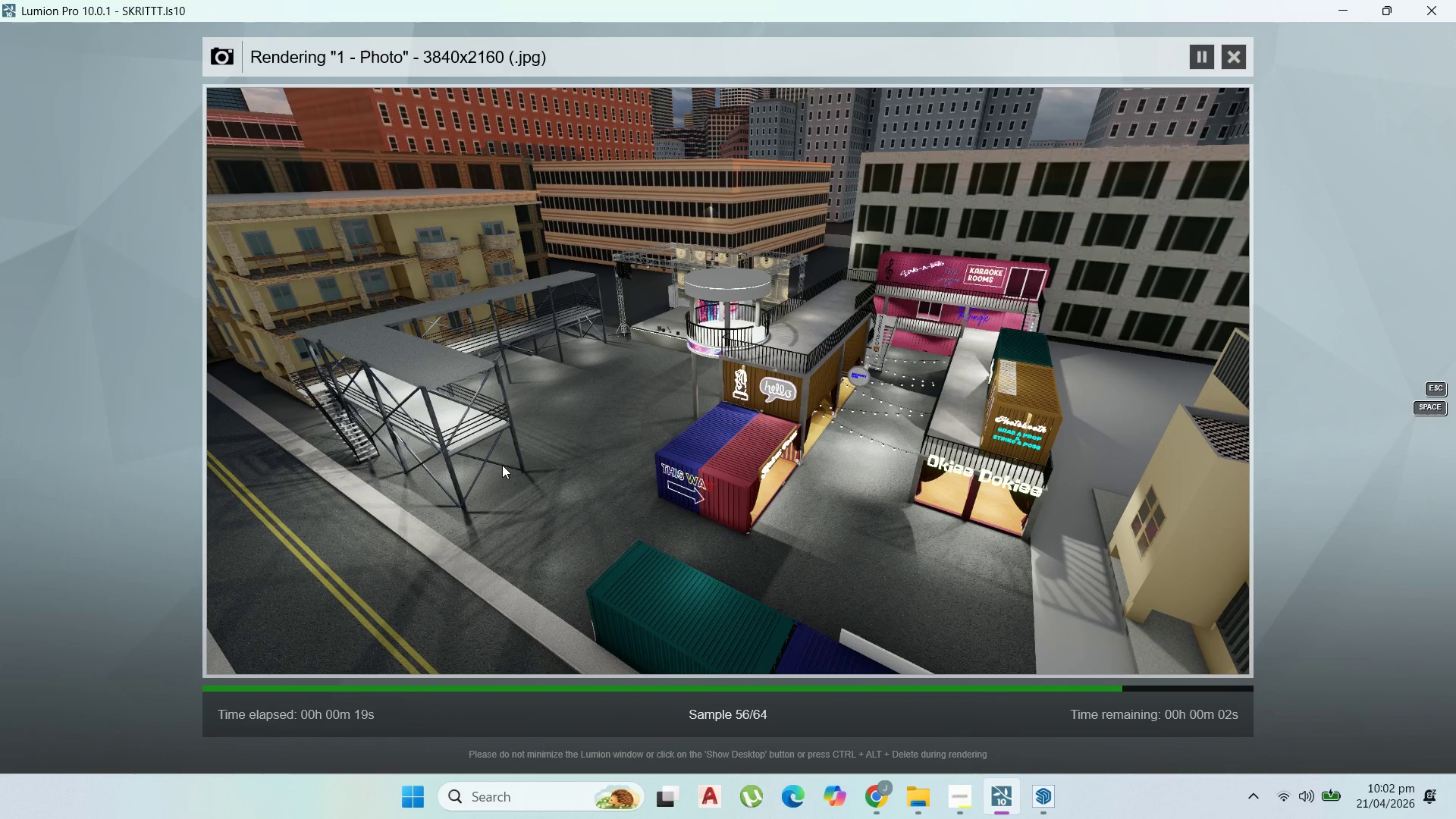 
left_click([1185, 663])
 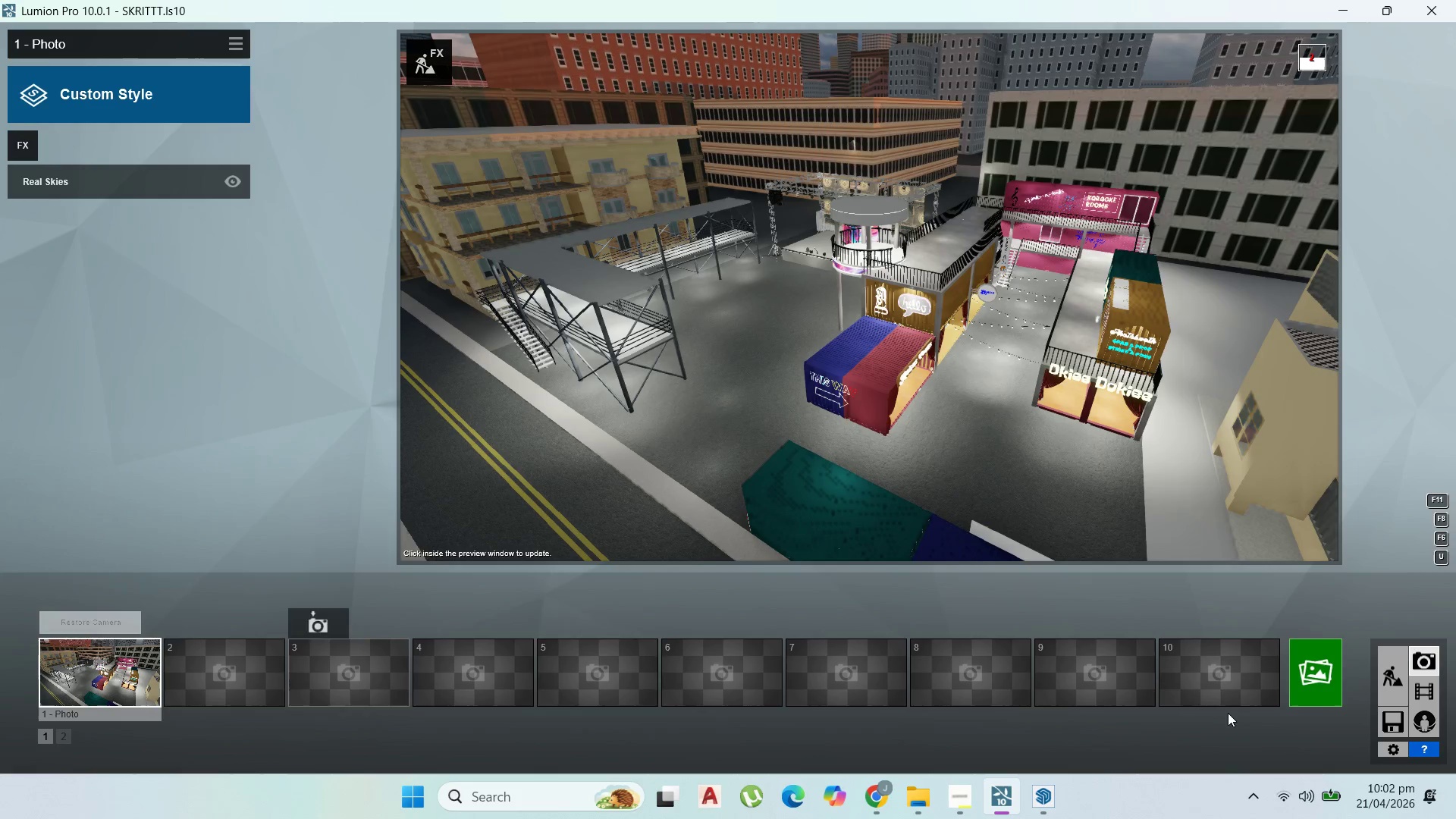 
double_click([1393, 687])
 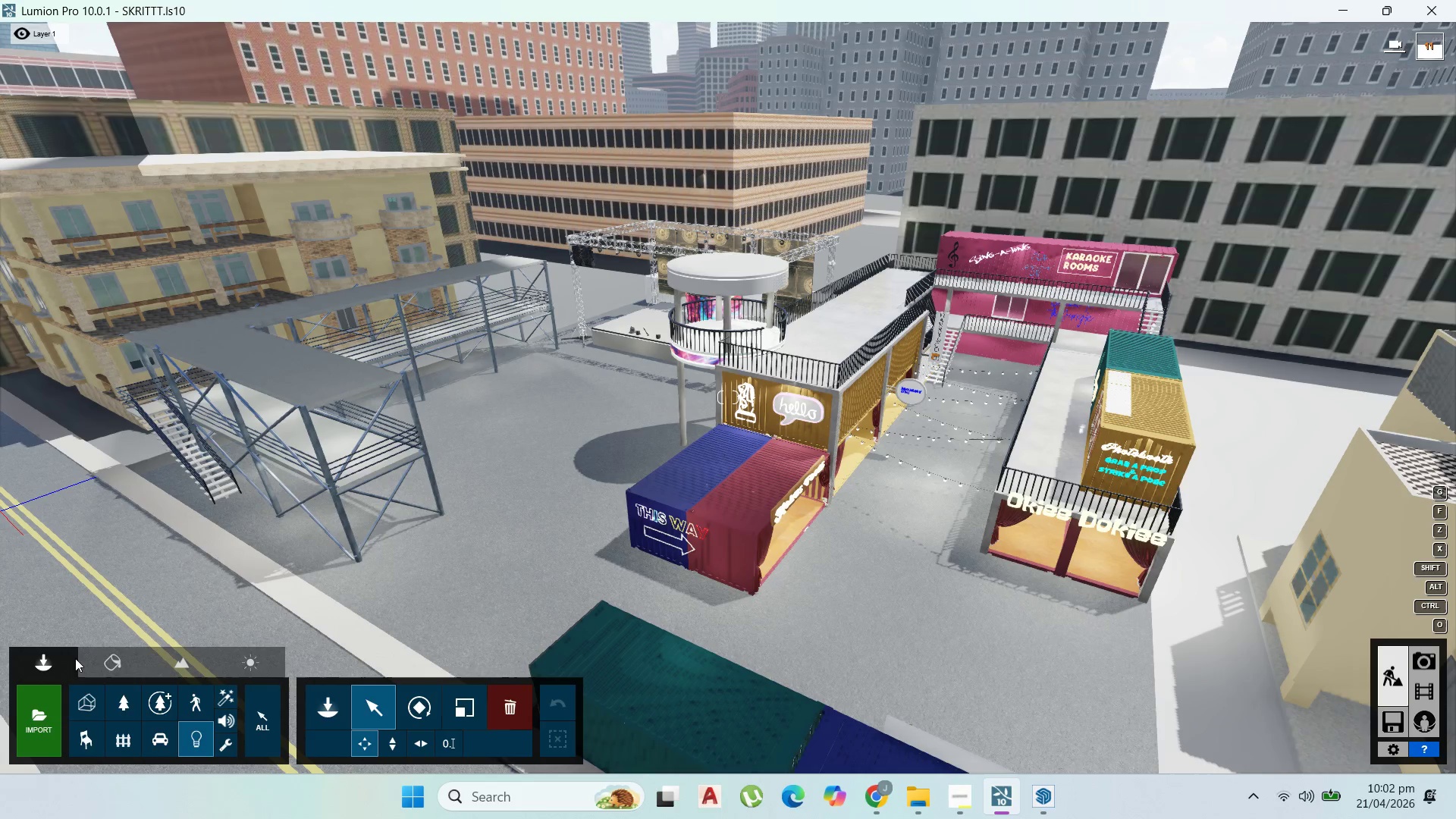 
left_click([102, 666])
 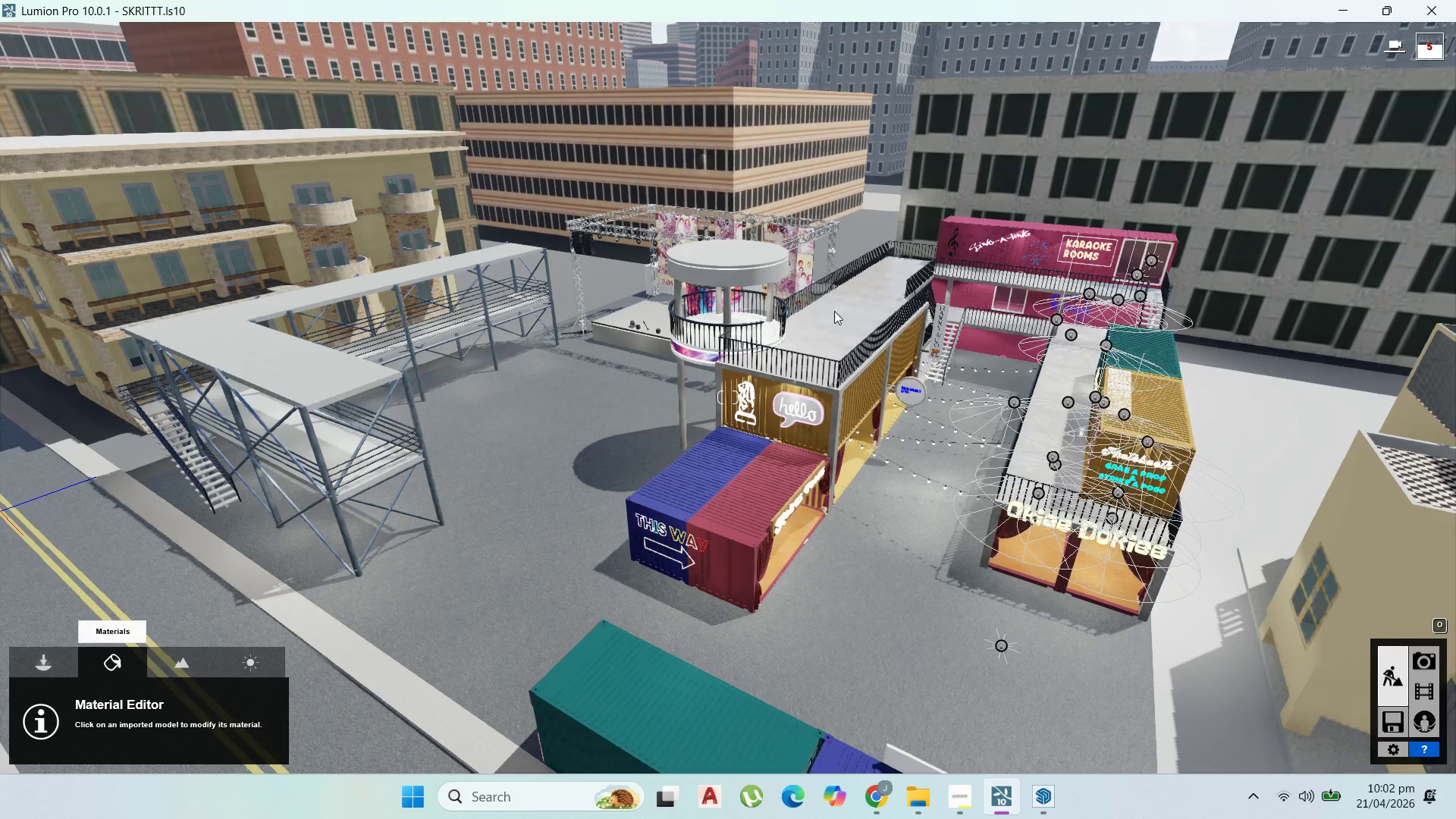 
mouse_move([709, 235])
 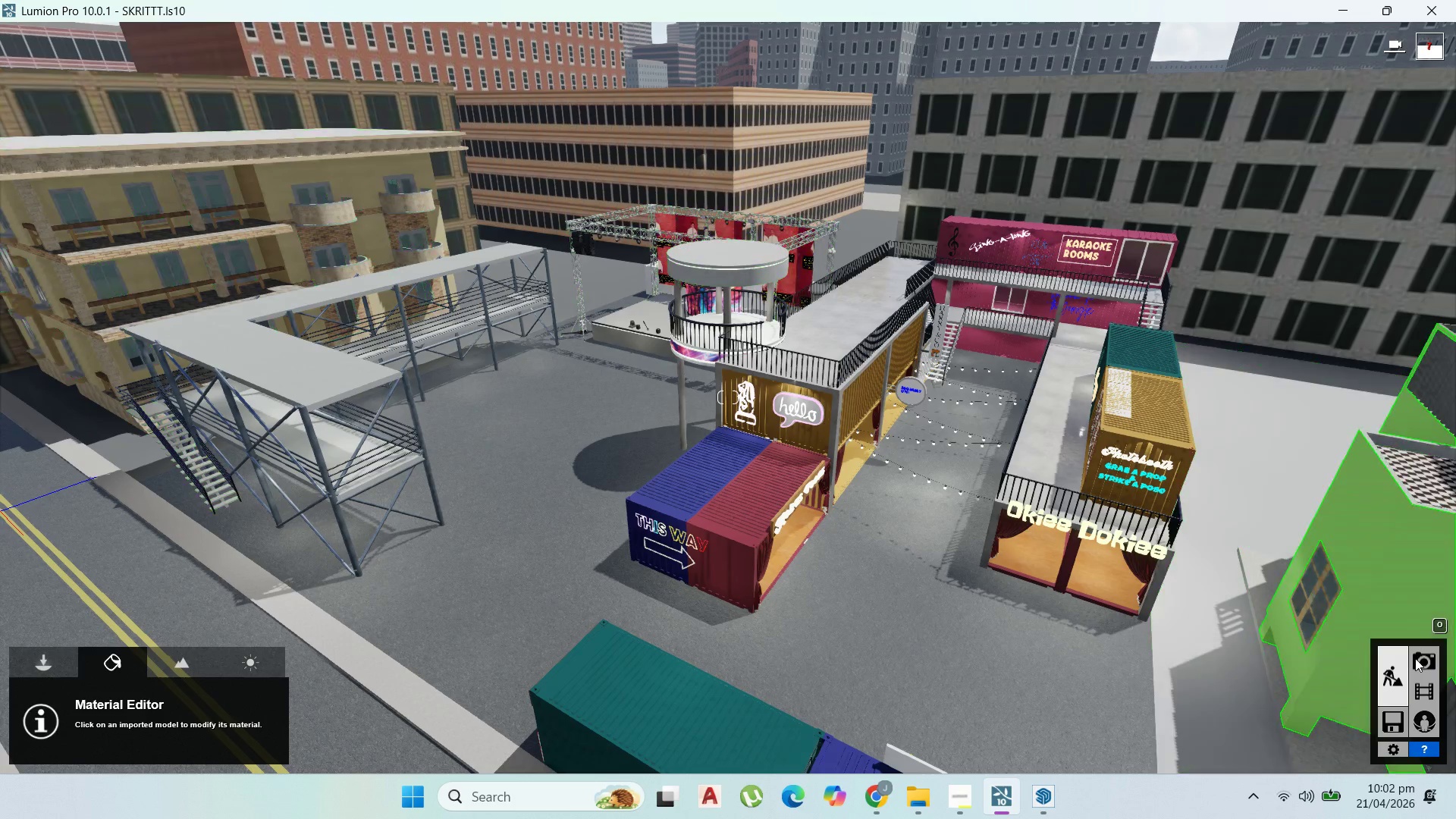 
double_click([1417, 658])
 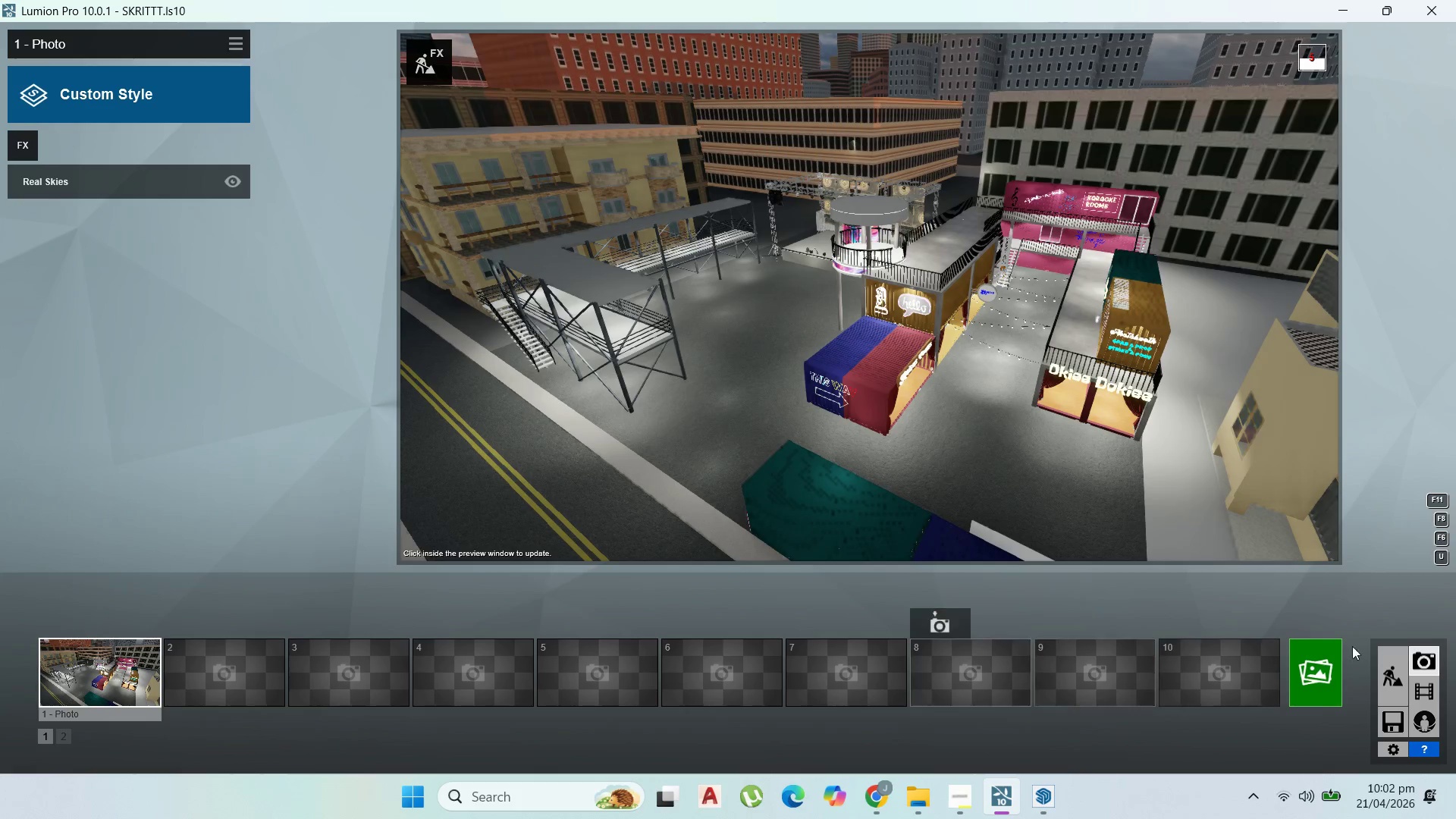 
left_click([1394, 682])
 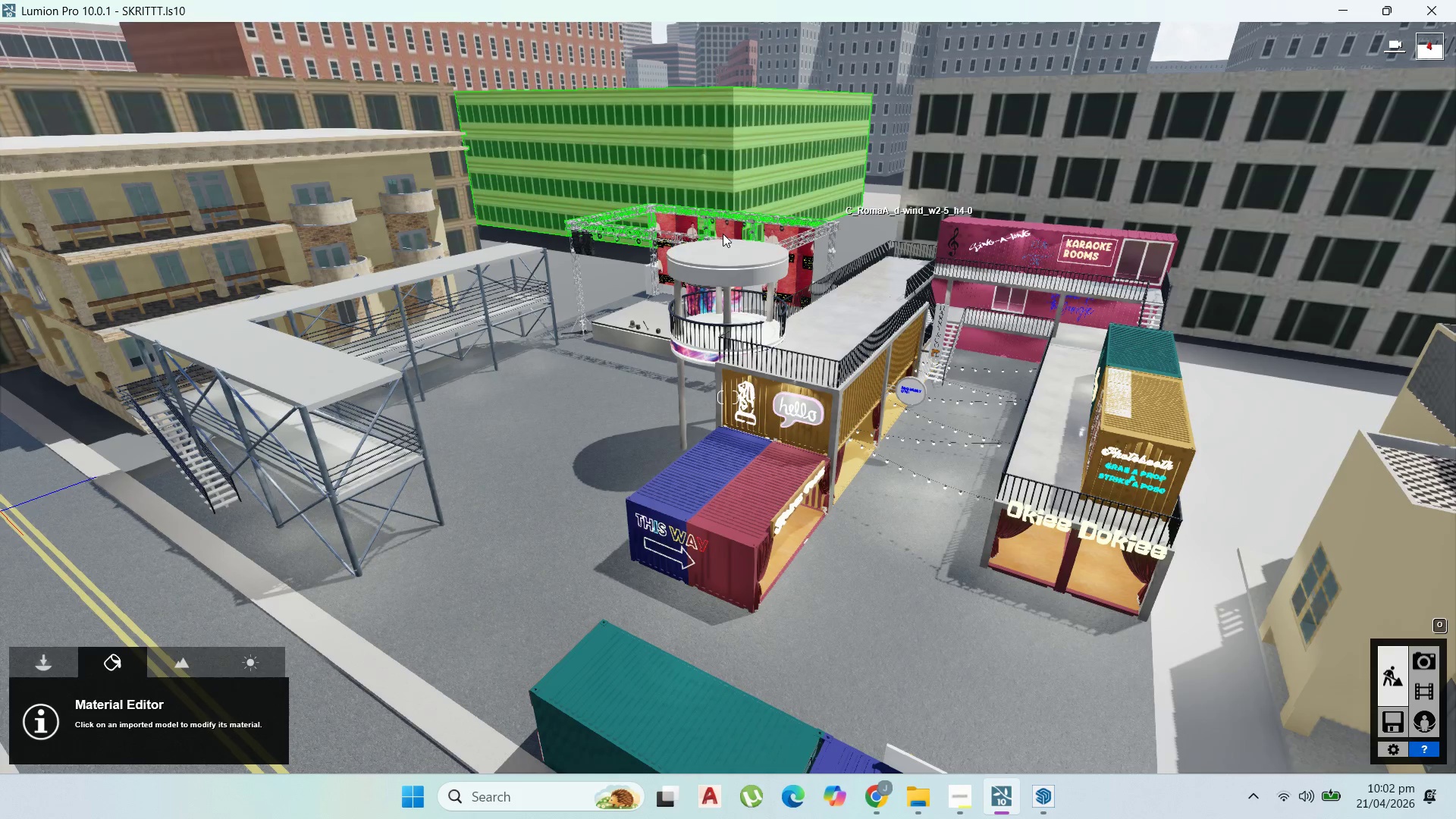 
left_click([723, 231])
 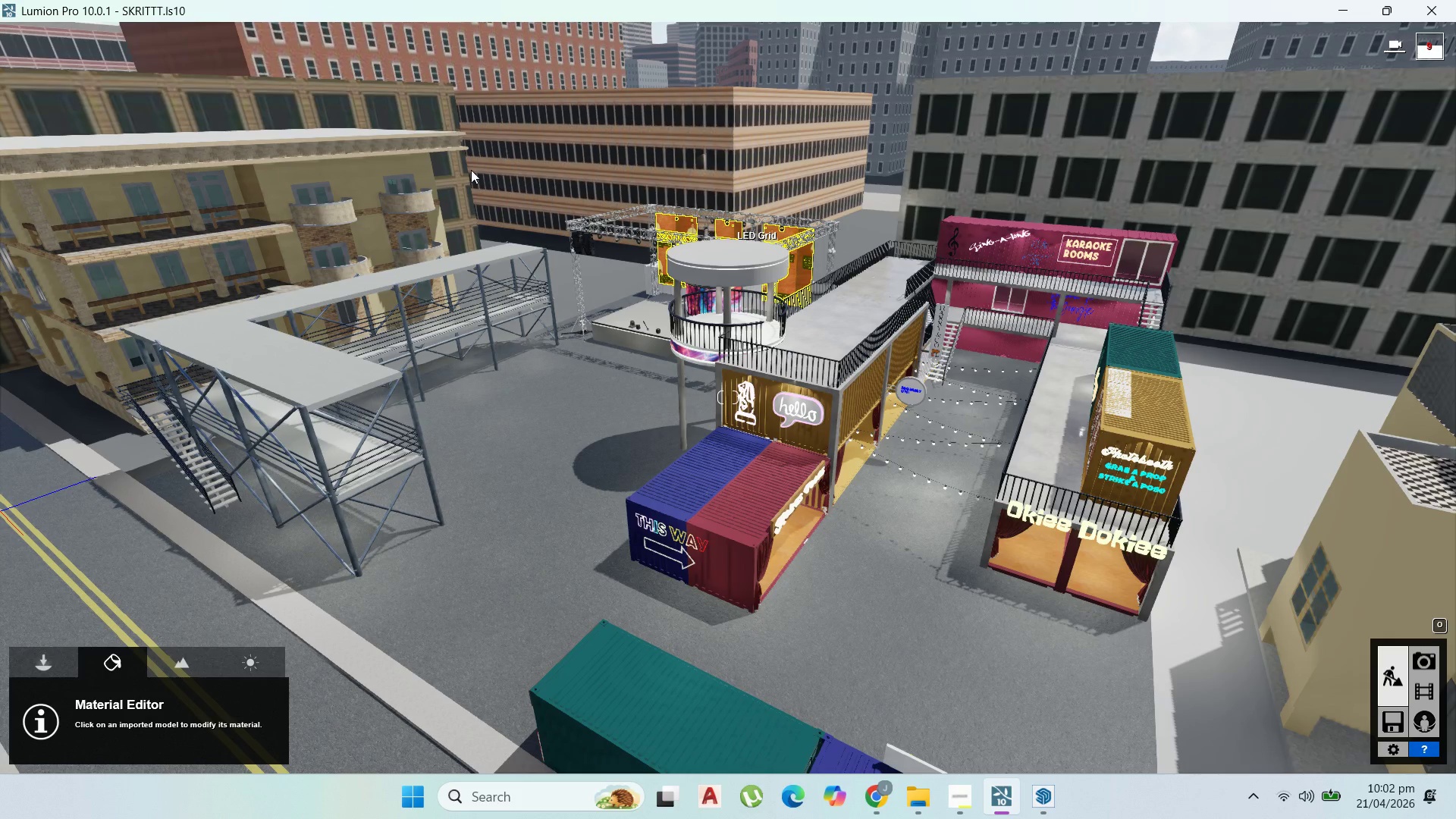 
wait(9.28)
 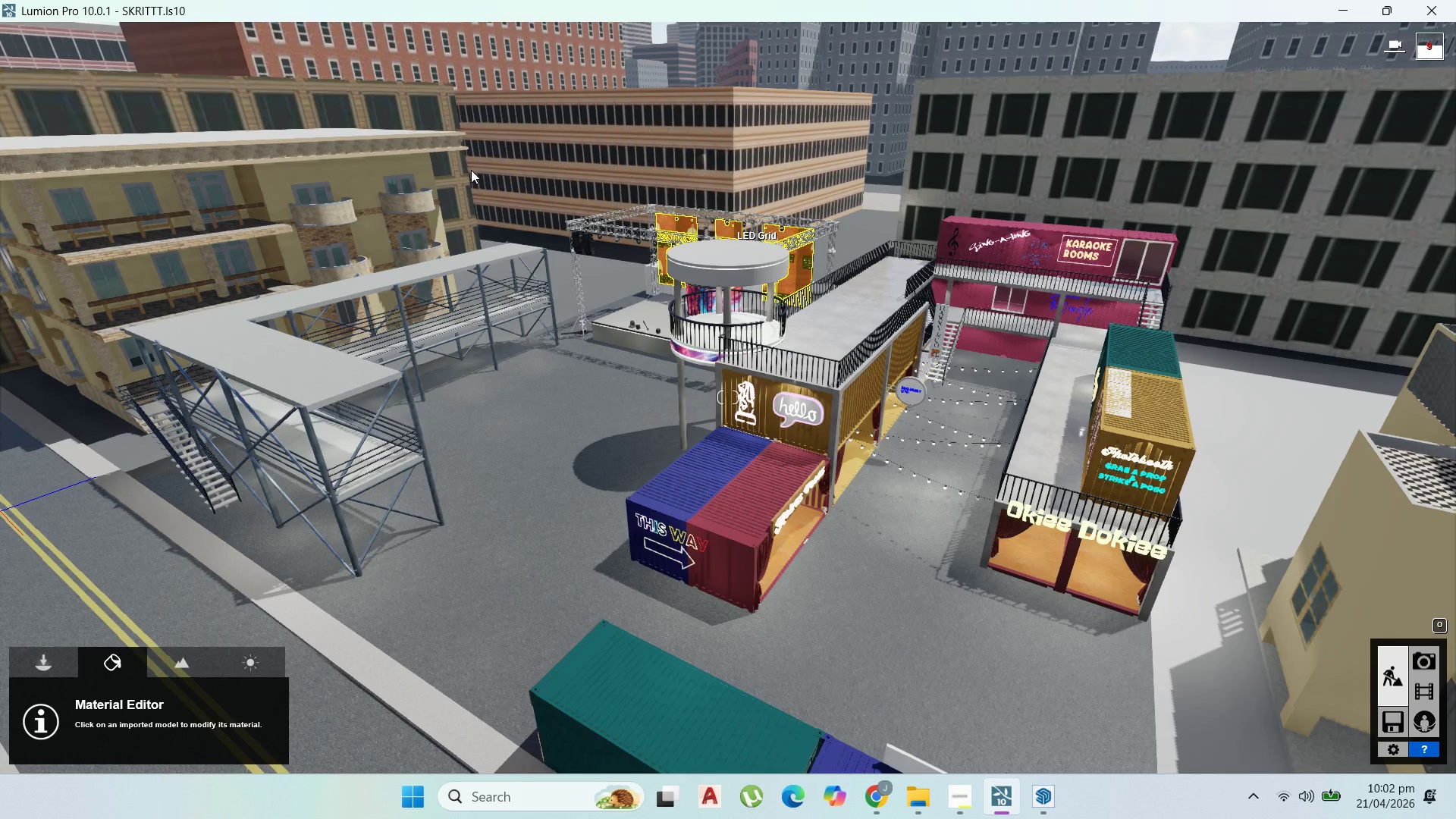 
left_click([158, 333])
 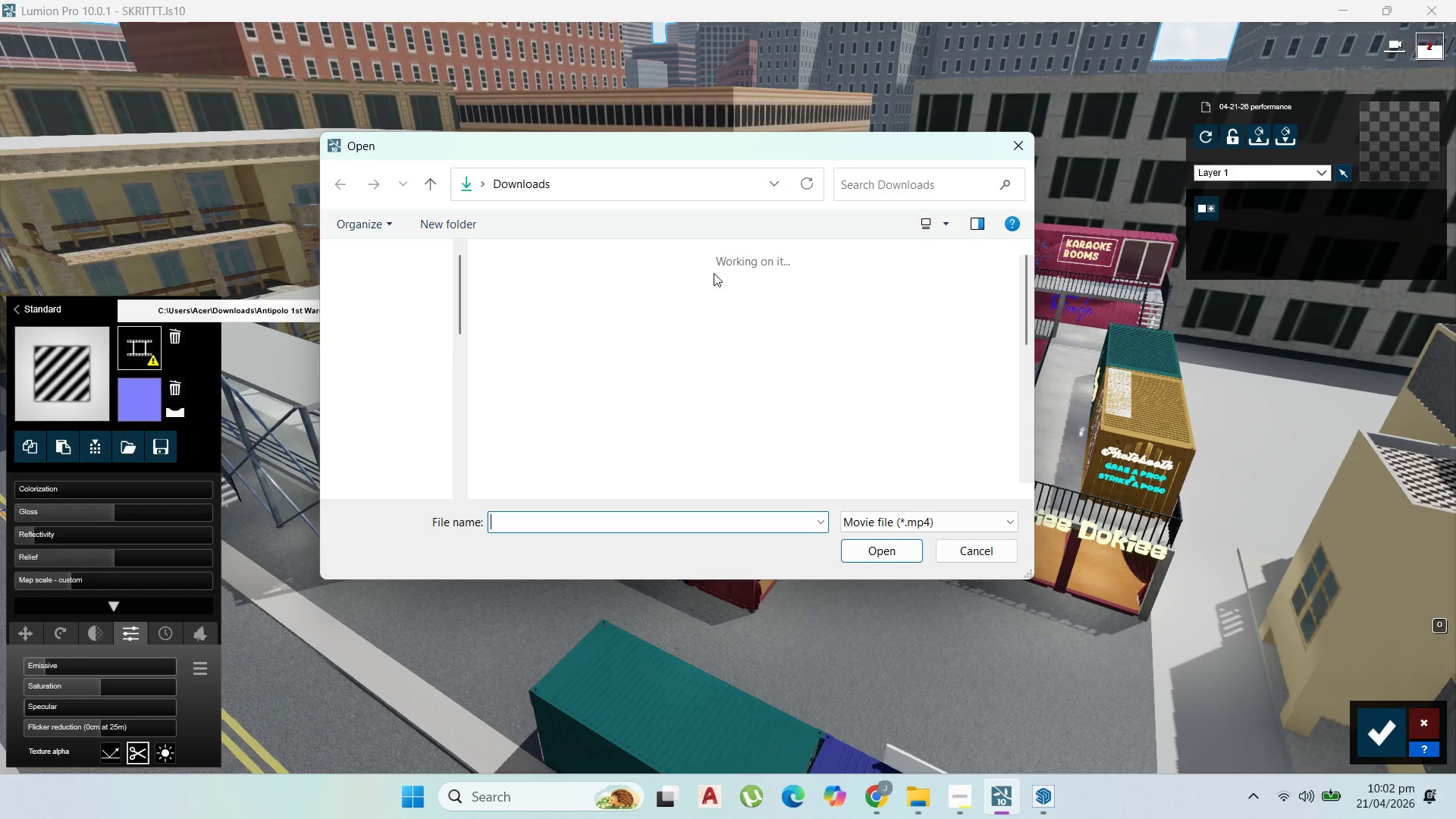 
scroll: coordinate [839, 397], scroll_direction: down, amount: 3.0
 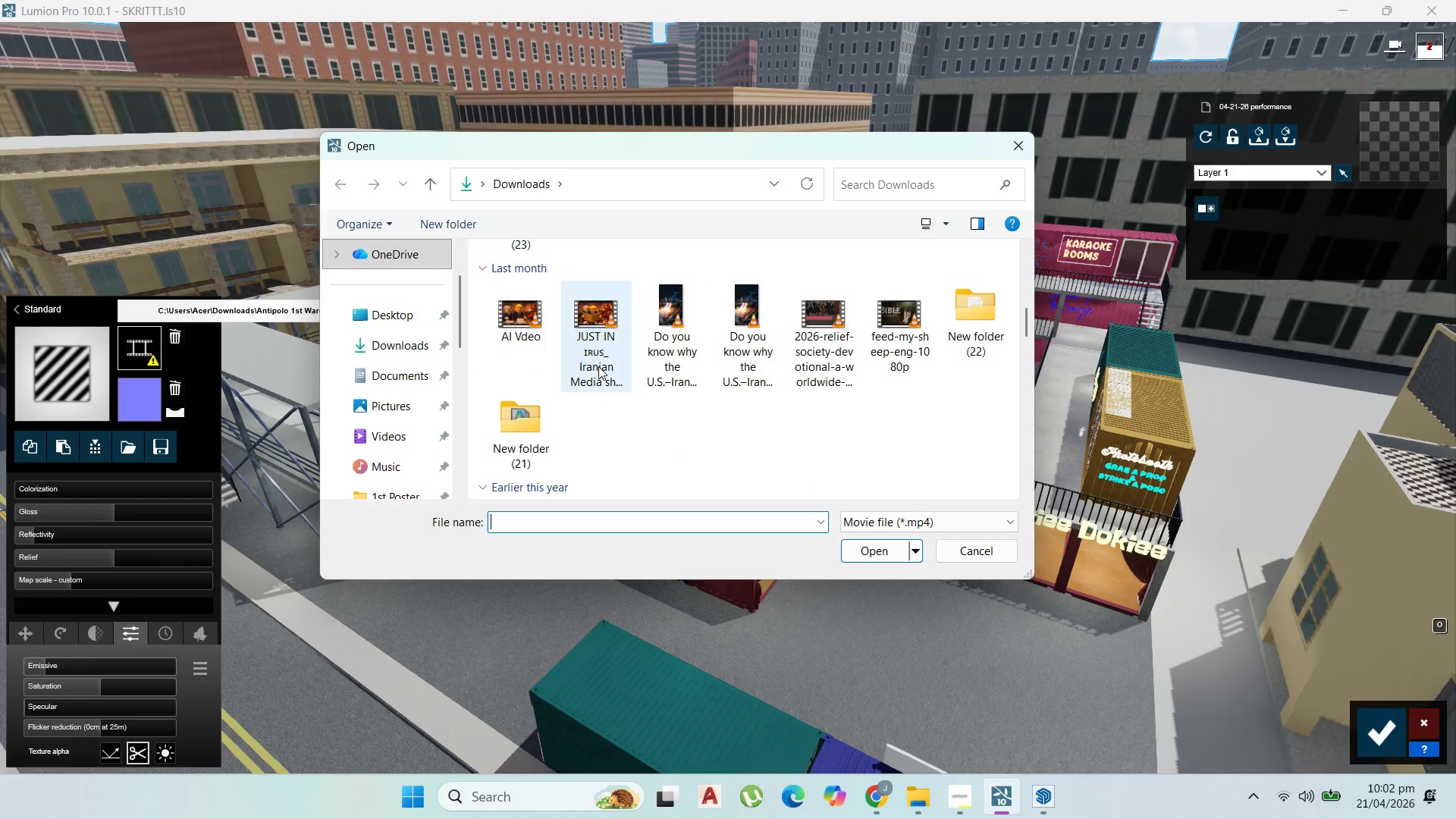 
mouse_move([555, 348])
 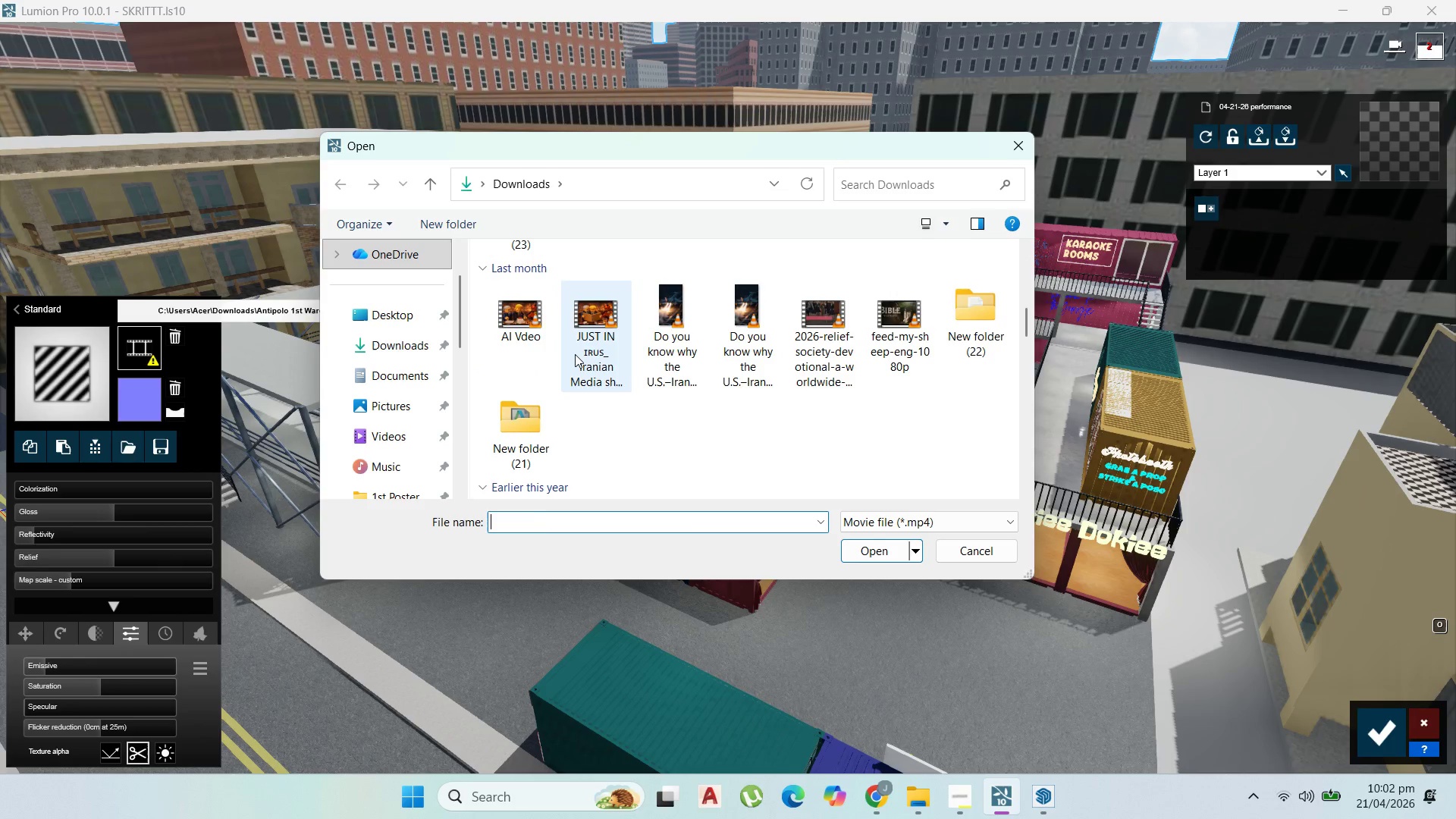 
left_click([575, 354])
 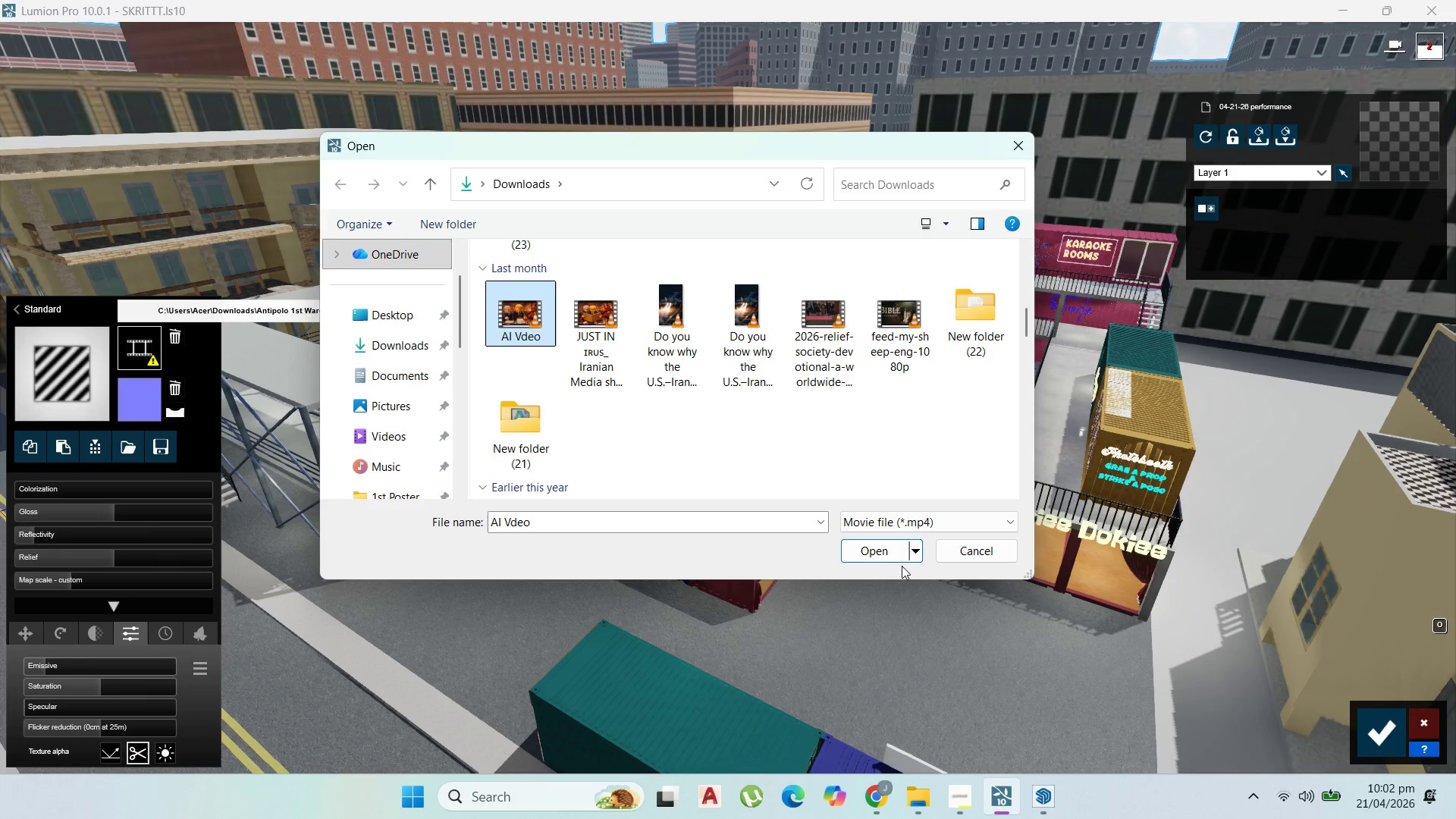 
left_click([901, 550])
 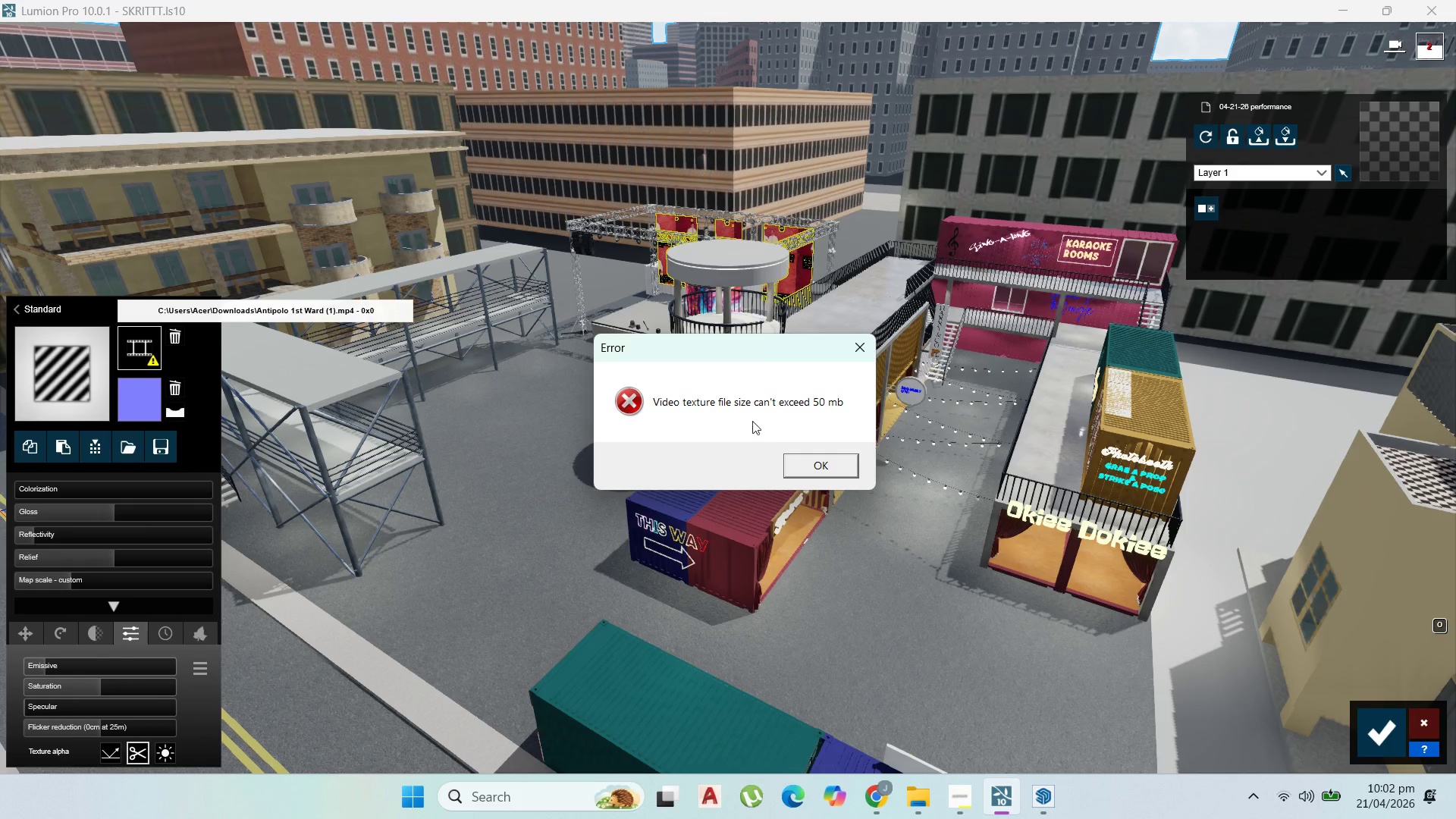 
left_click([823, 461])
 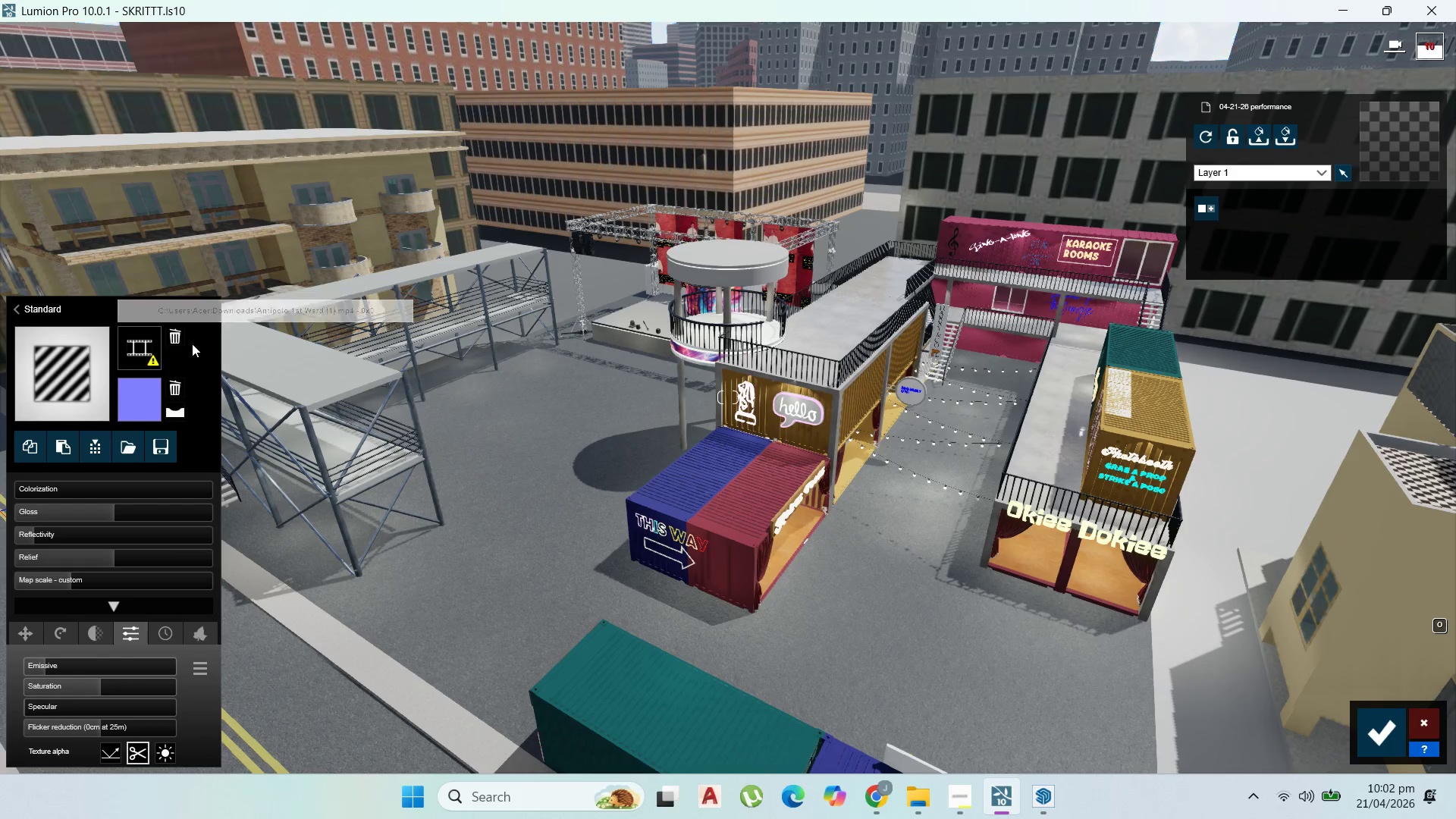 
left_click([156, 342])
 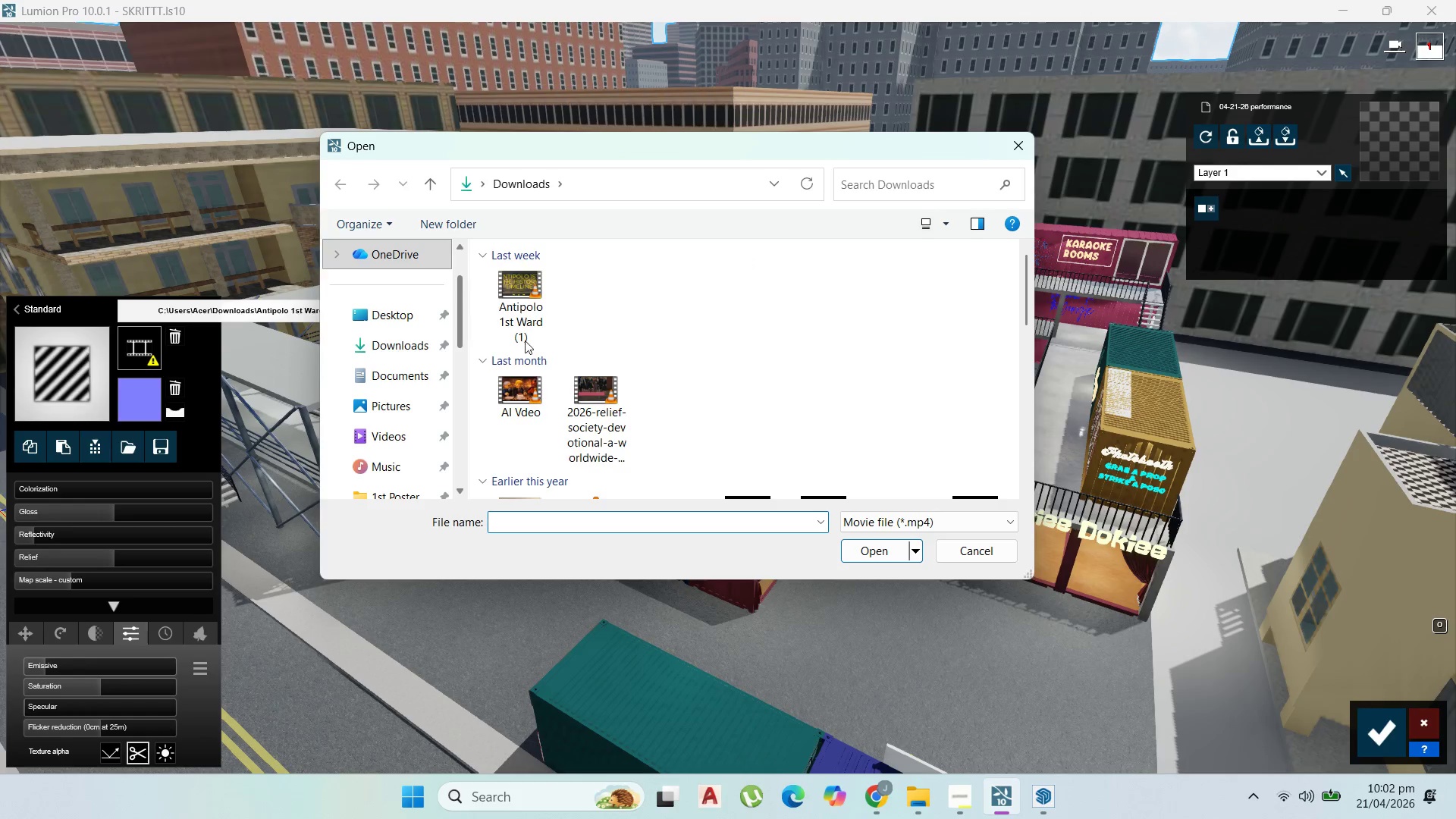 
scroll: coordinate [645, 374], scroll_direction: down, amount: 2.0
 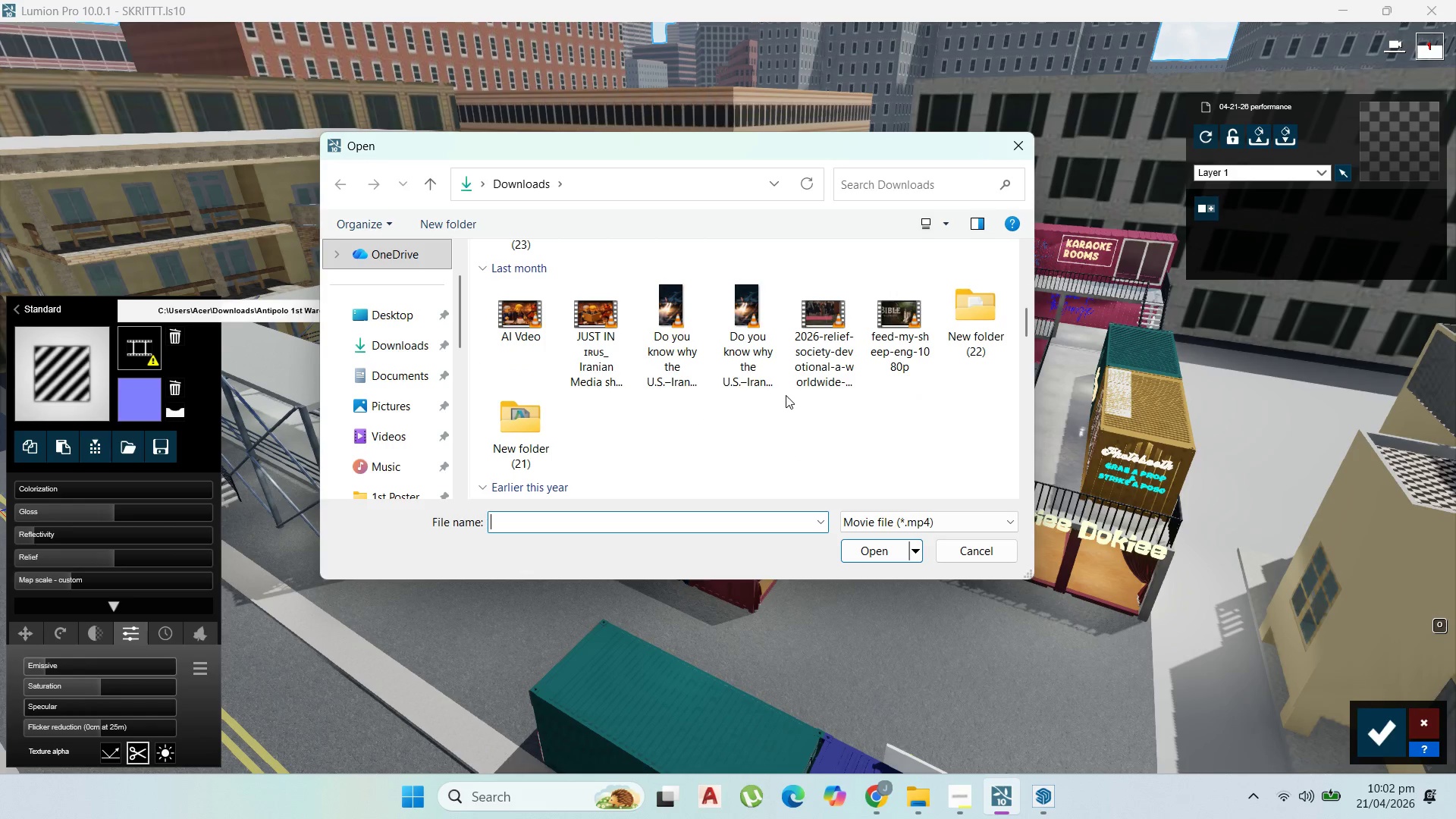 
left_click([750, 381])
 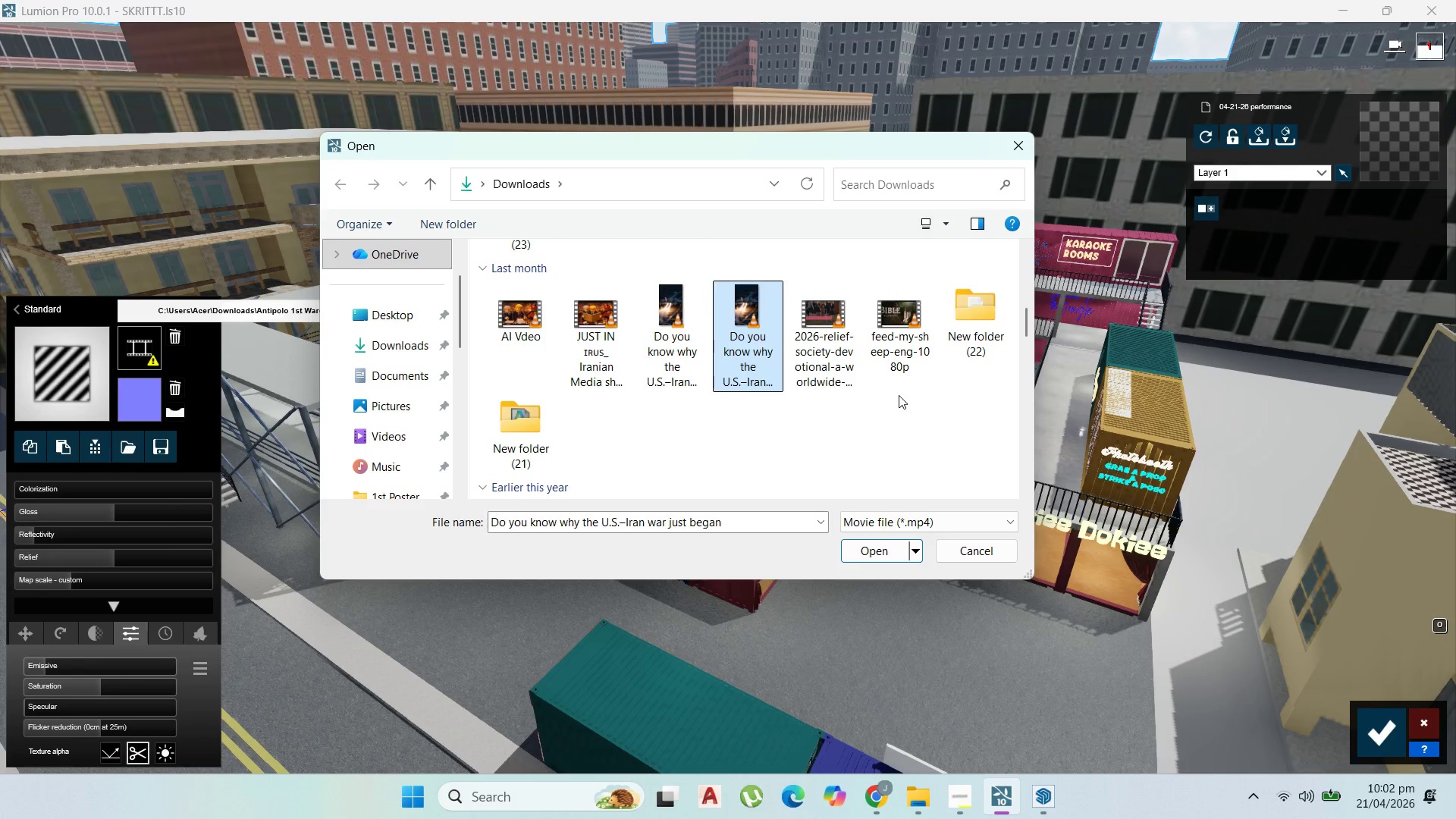 
left_click([871, 552])
 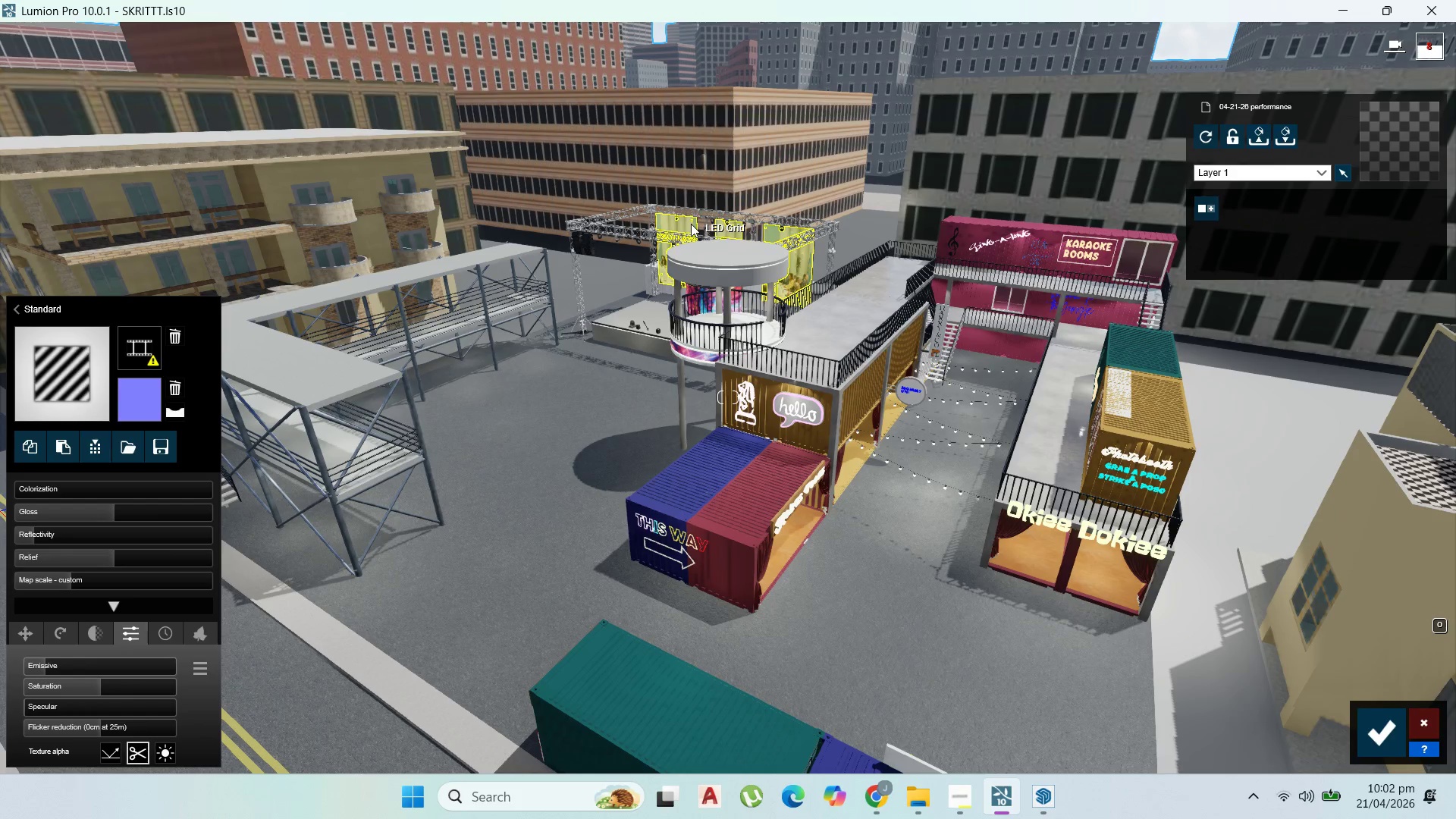 
left_click([691, 224])
 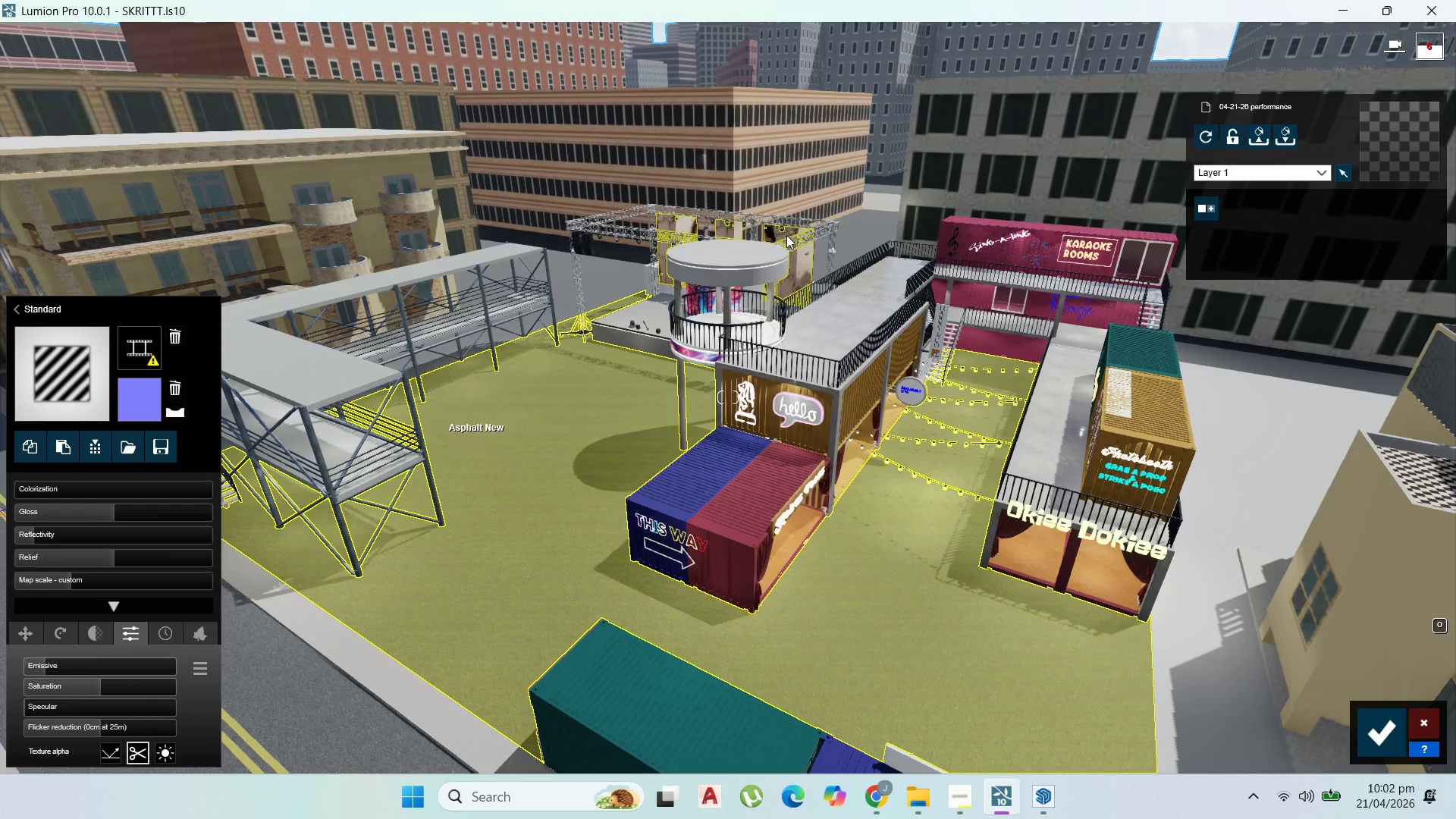 
left_click([808, 266])
 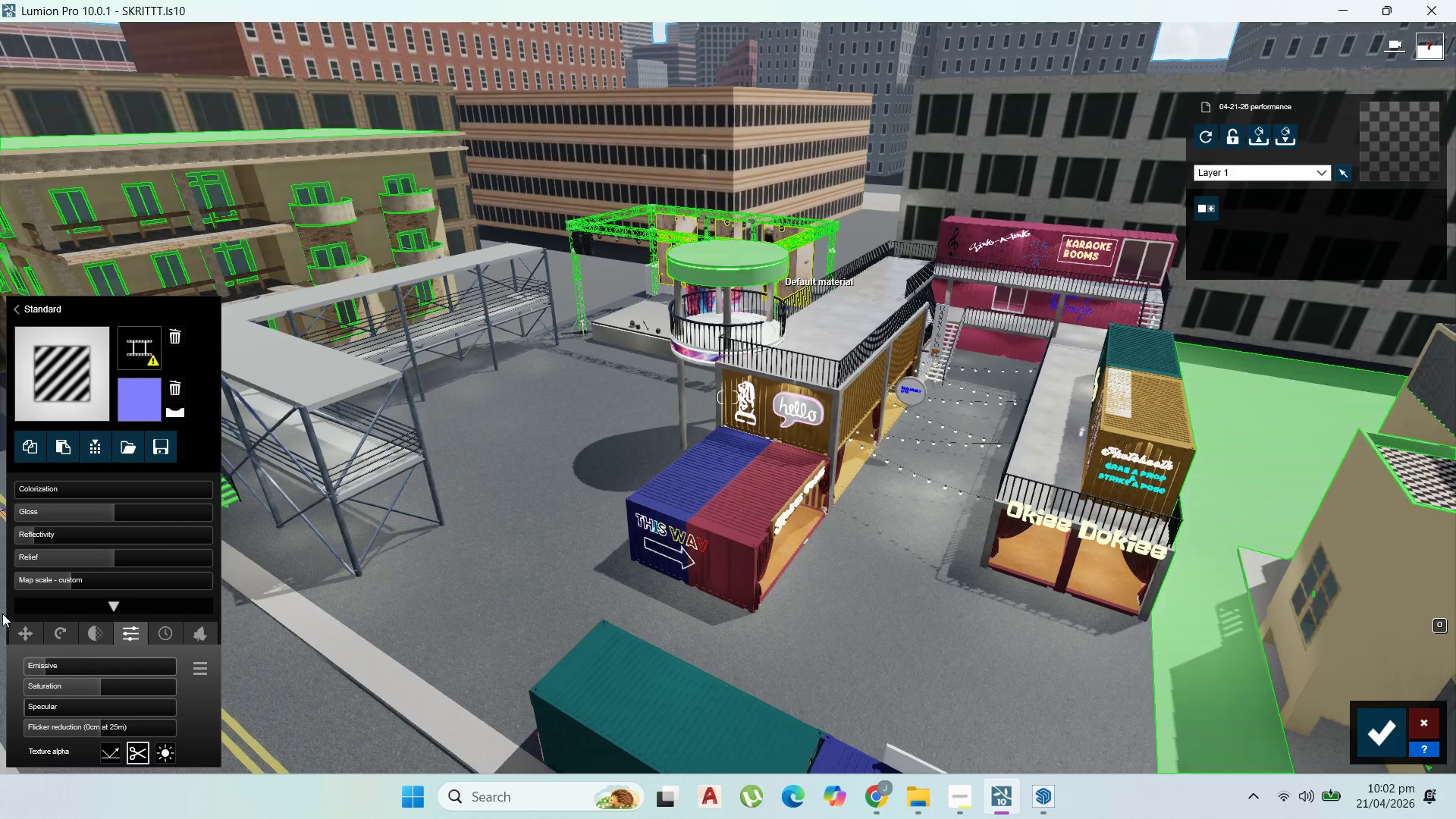 
left_click_drag(start_coordinate=[53, 667], to_coordinate=[62, 668])
 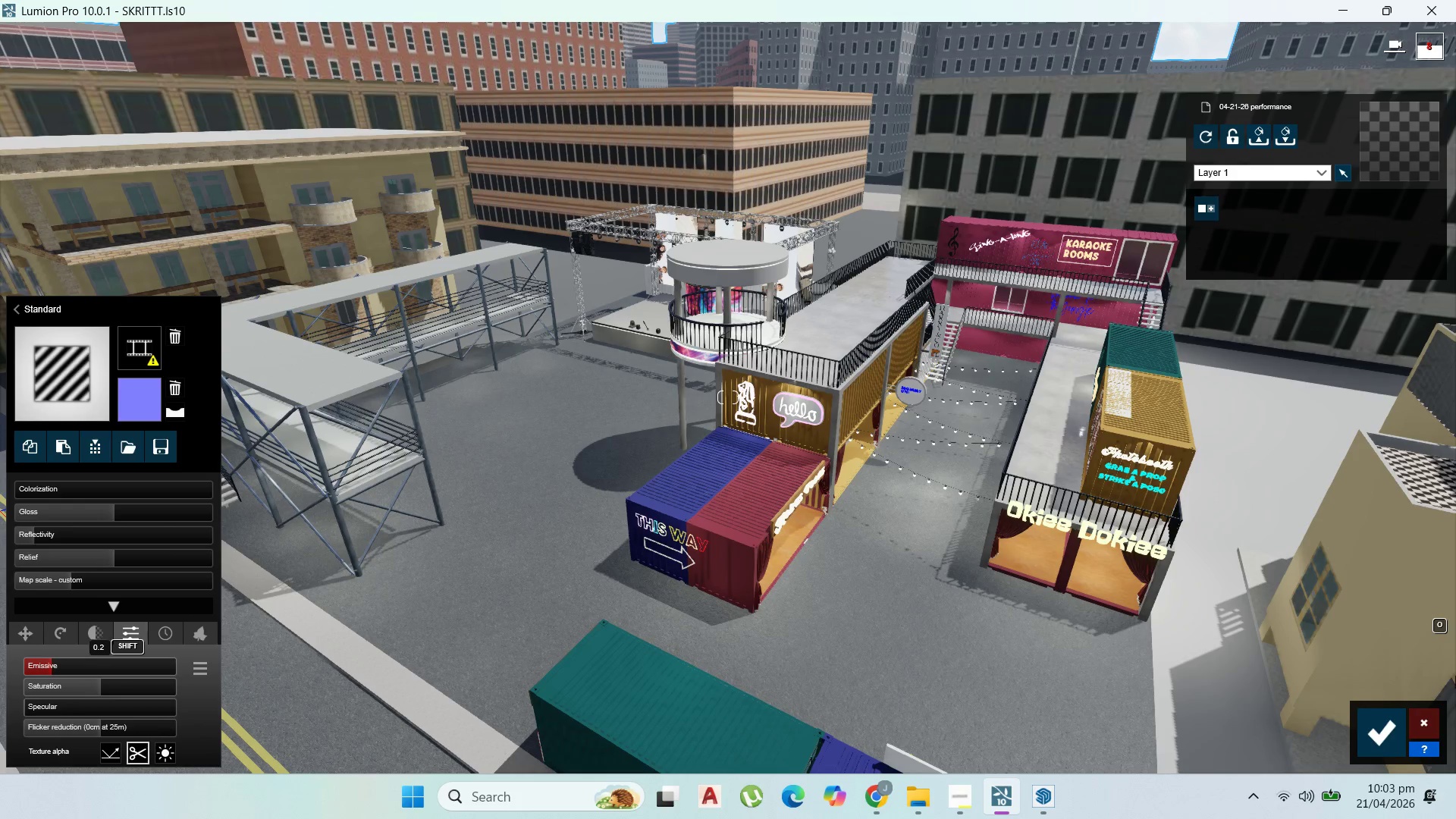 
wait(7.39)
 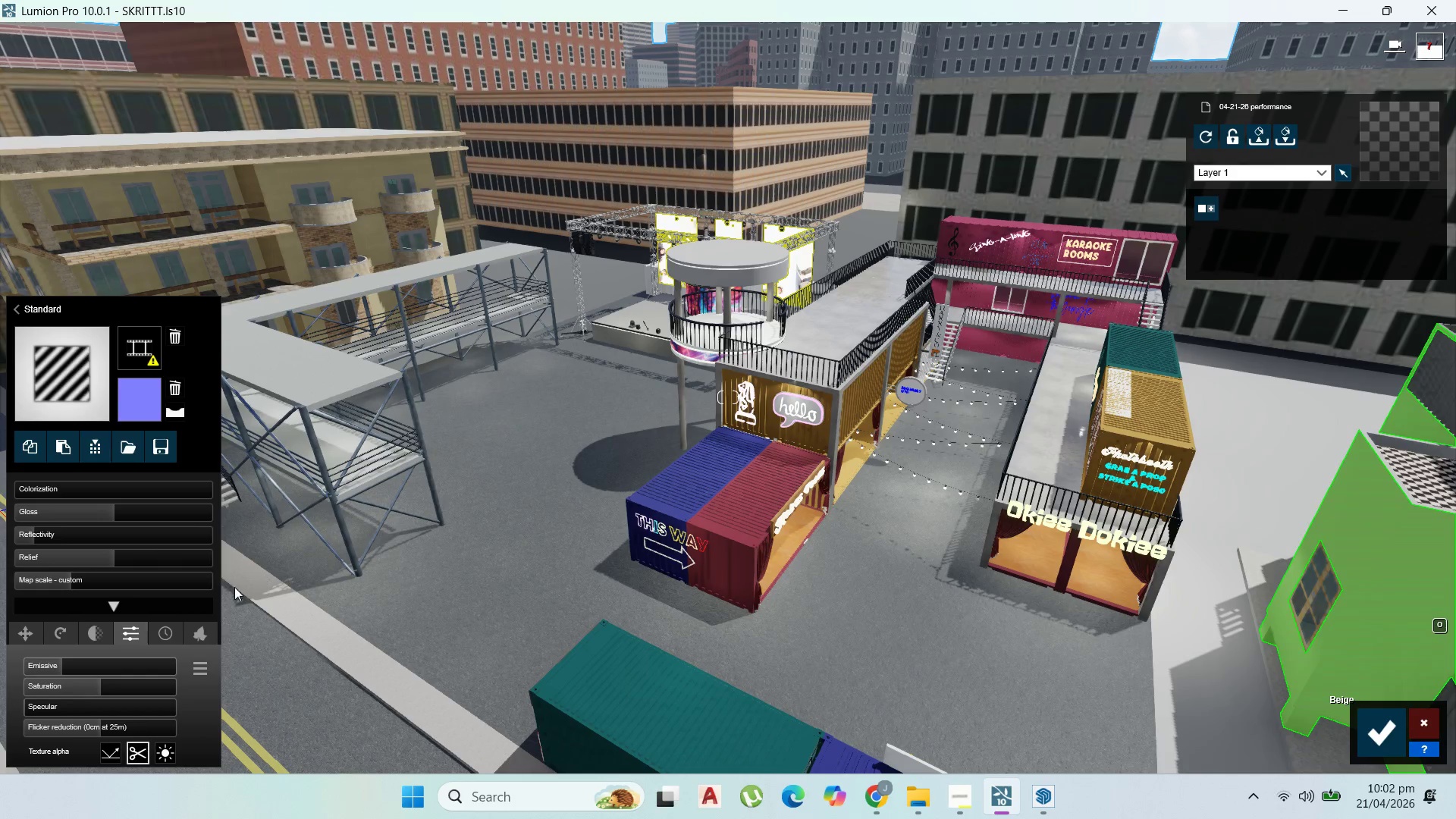 
left_click([1379, 742])
 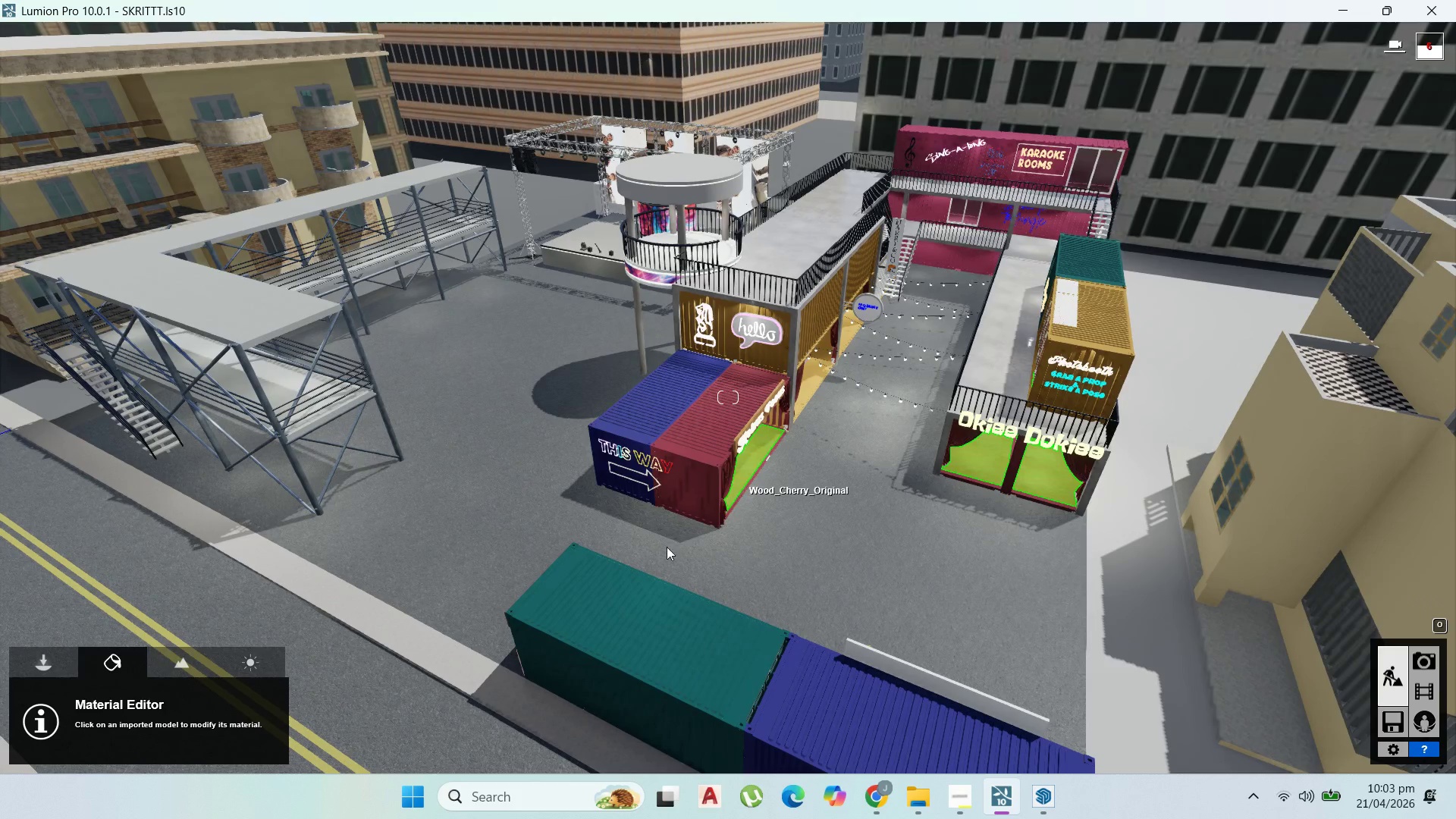 
wait(6.7)
 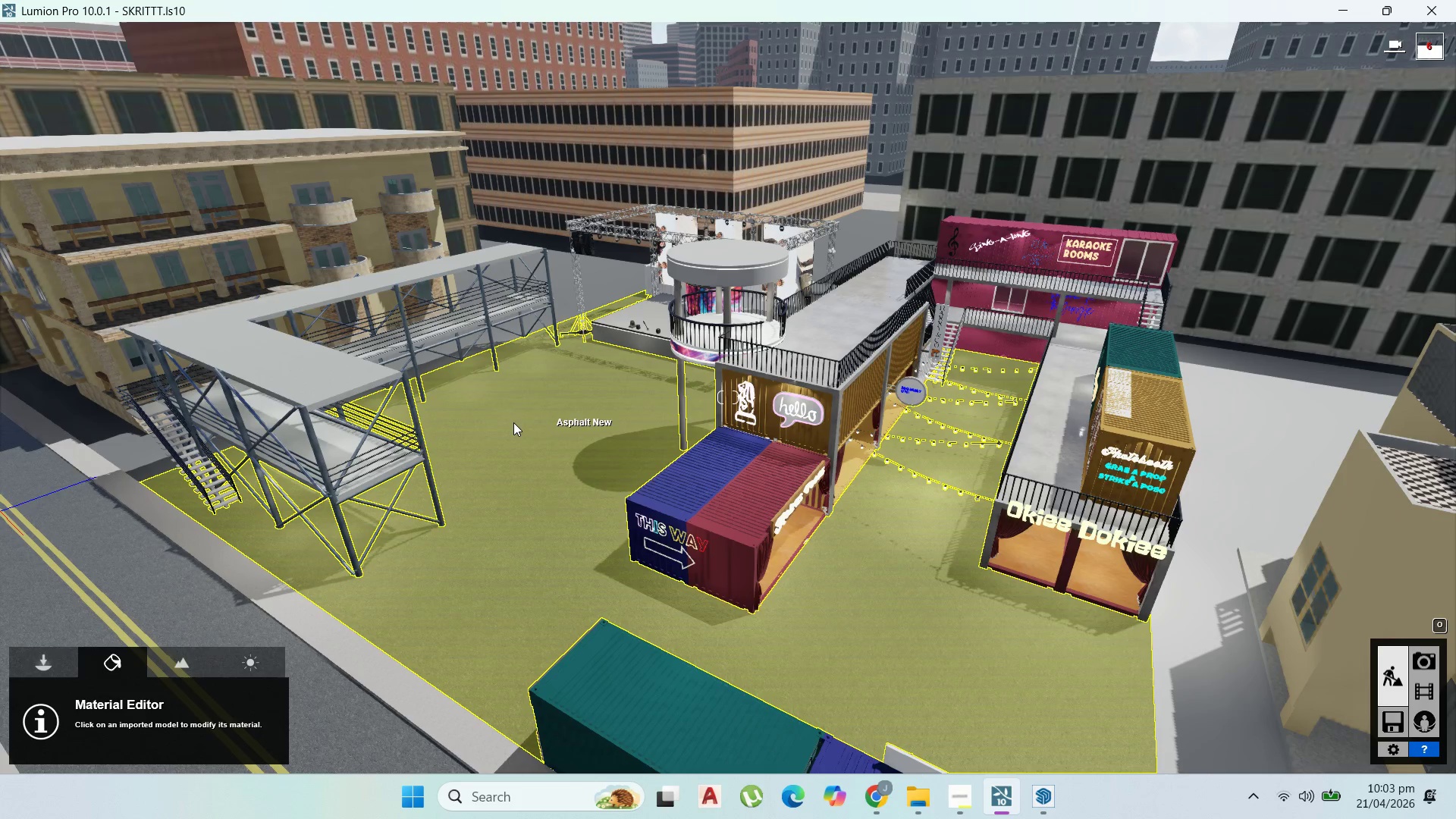 
left_click([717, 416])
 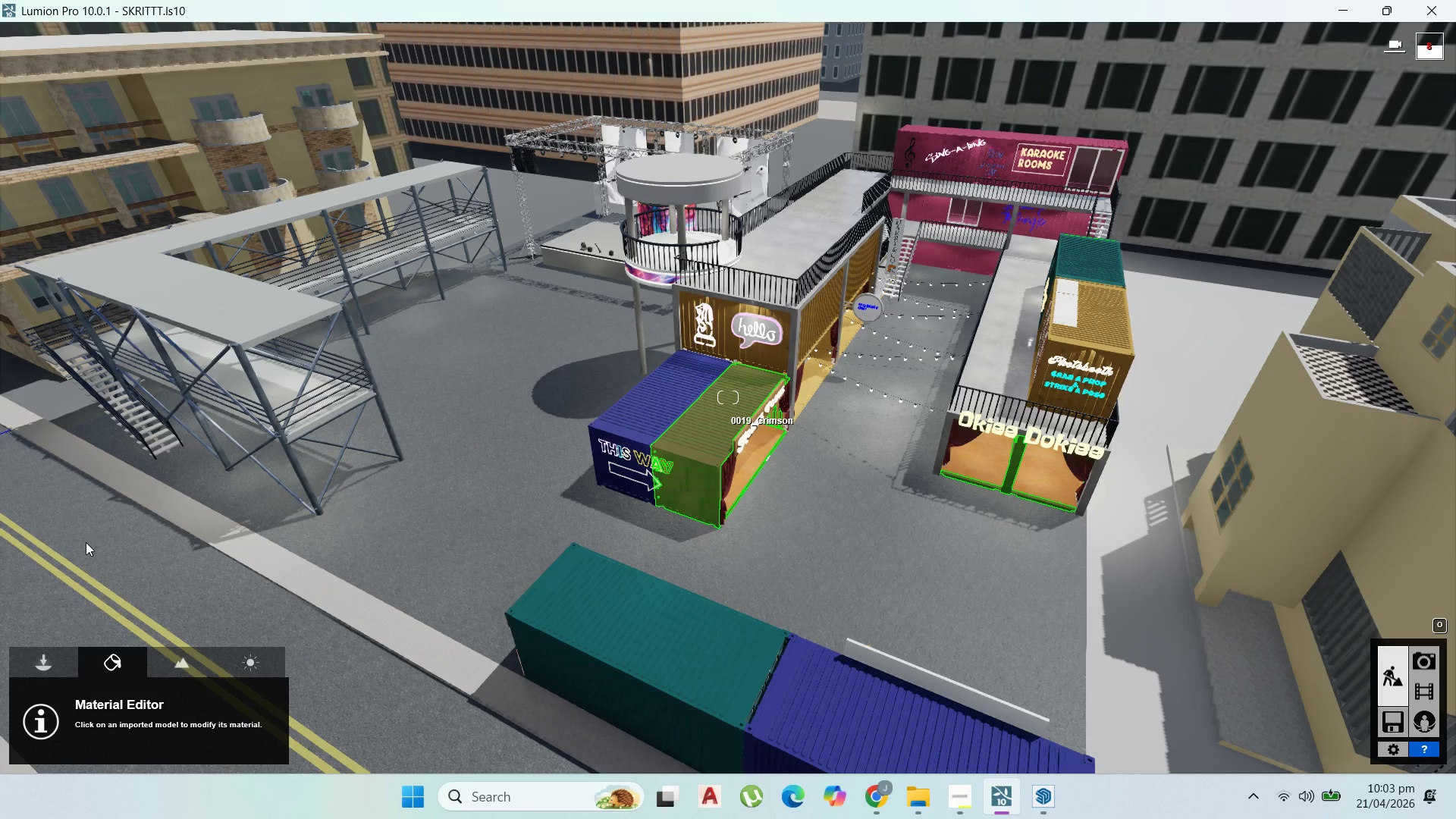 
wait(8.95)
 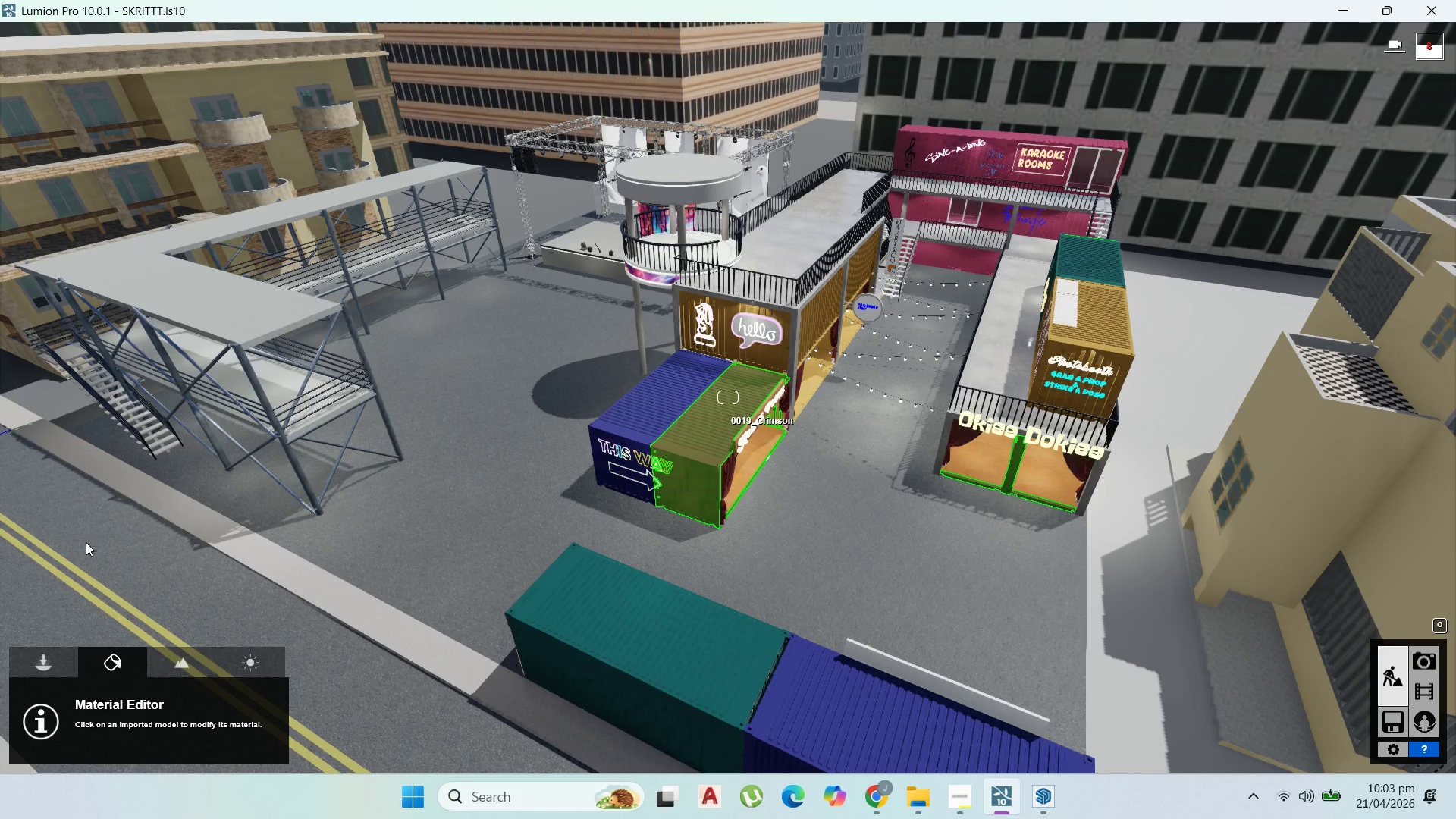 
left_click([62, 489])
 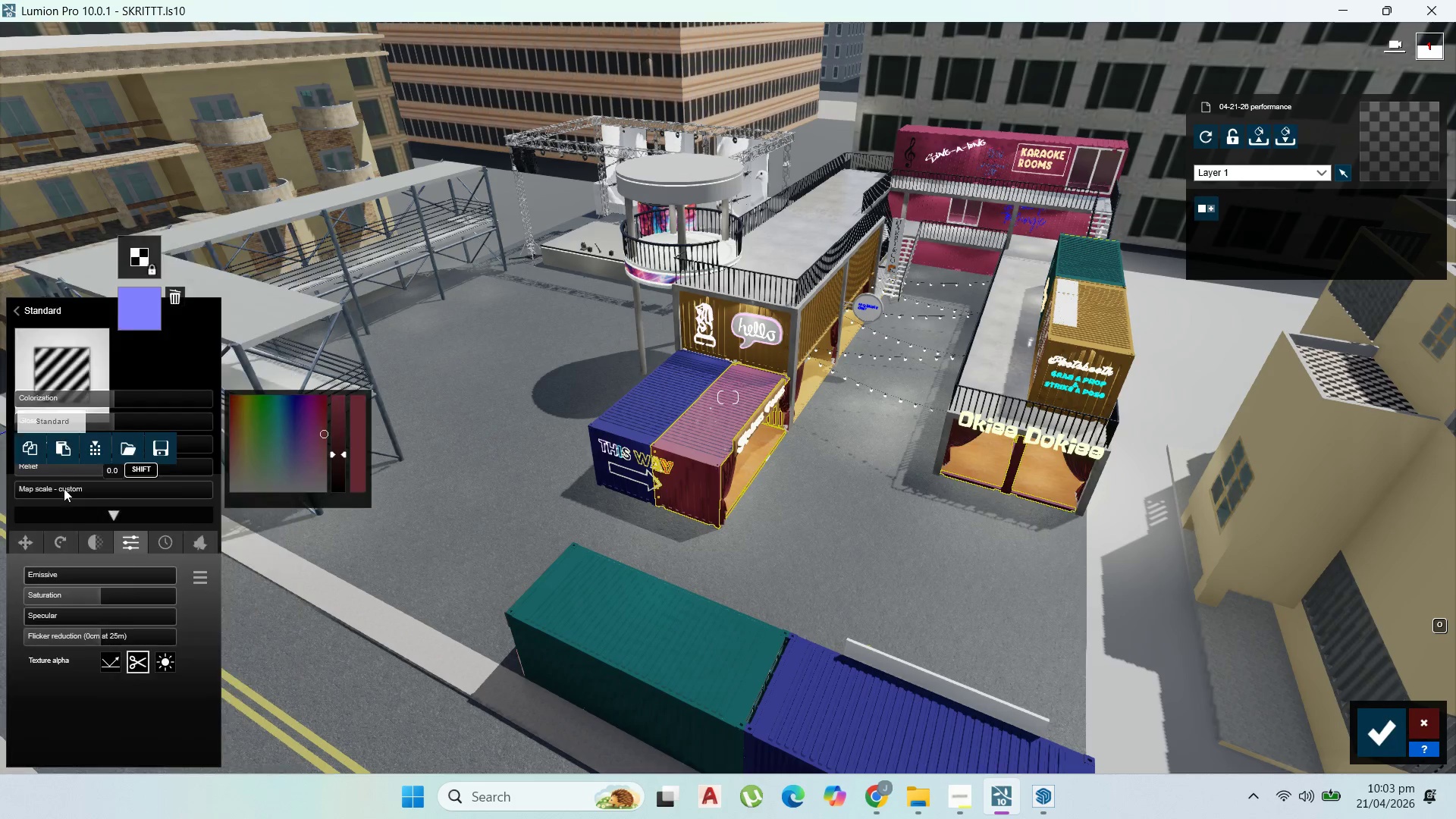 
left_click_drag(start_coordinate=[72, 535], to_coordinate=[42, 540])
 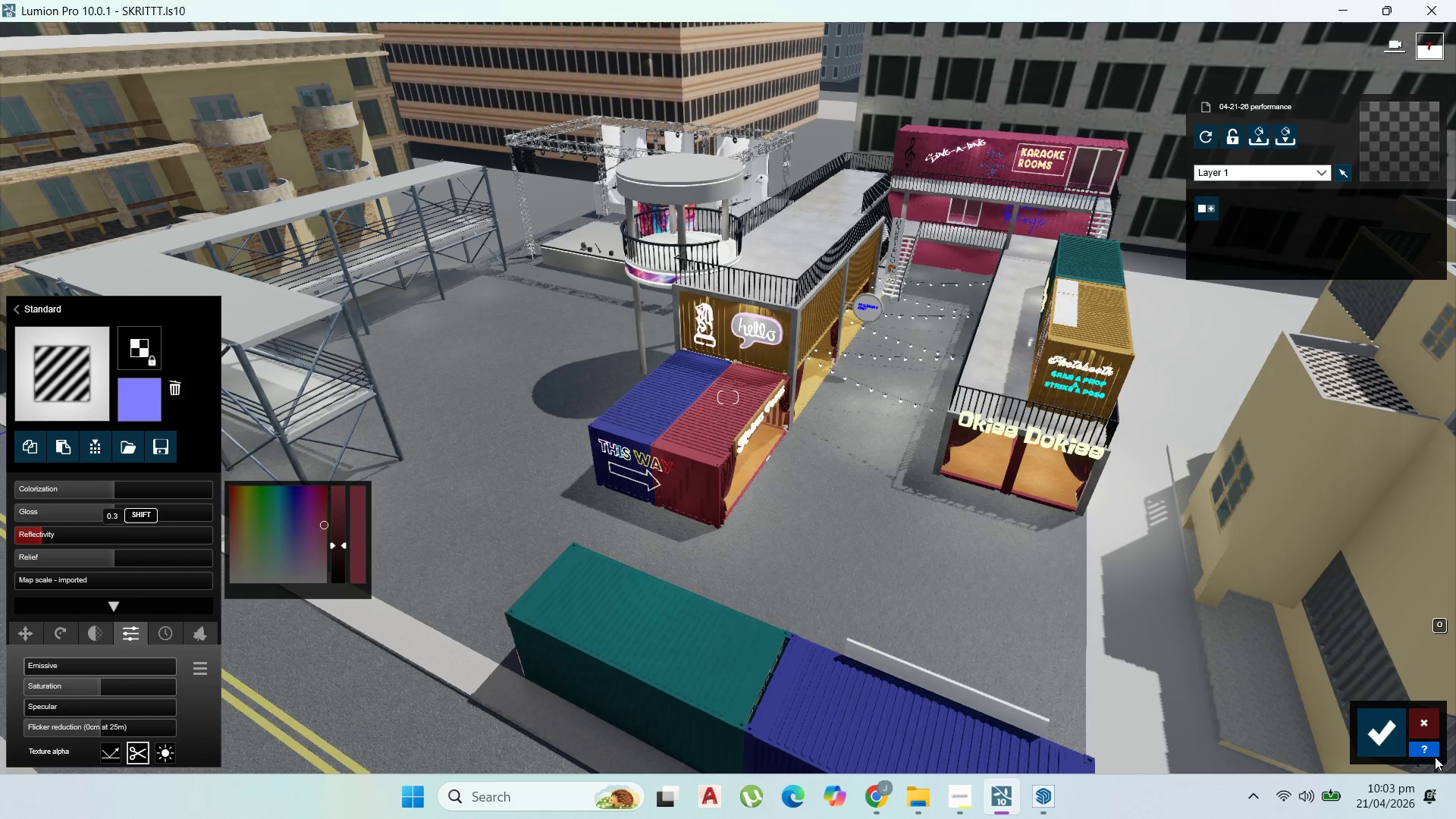 
left_click([1371, 741])
 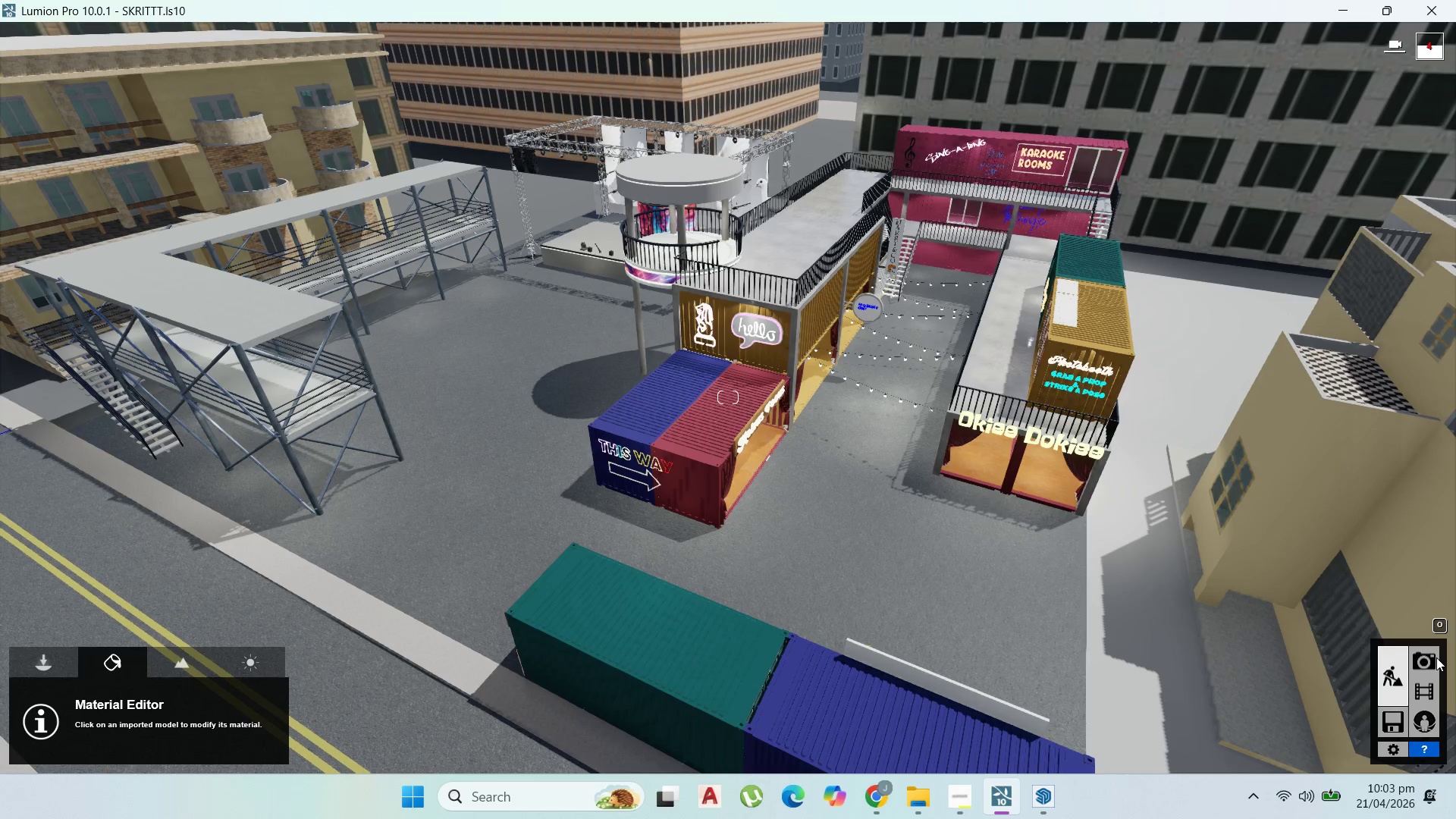 
double_click([1433, 657])
 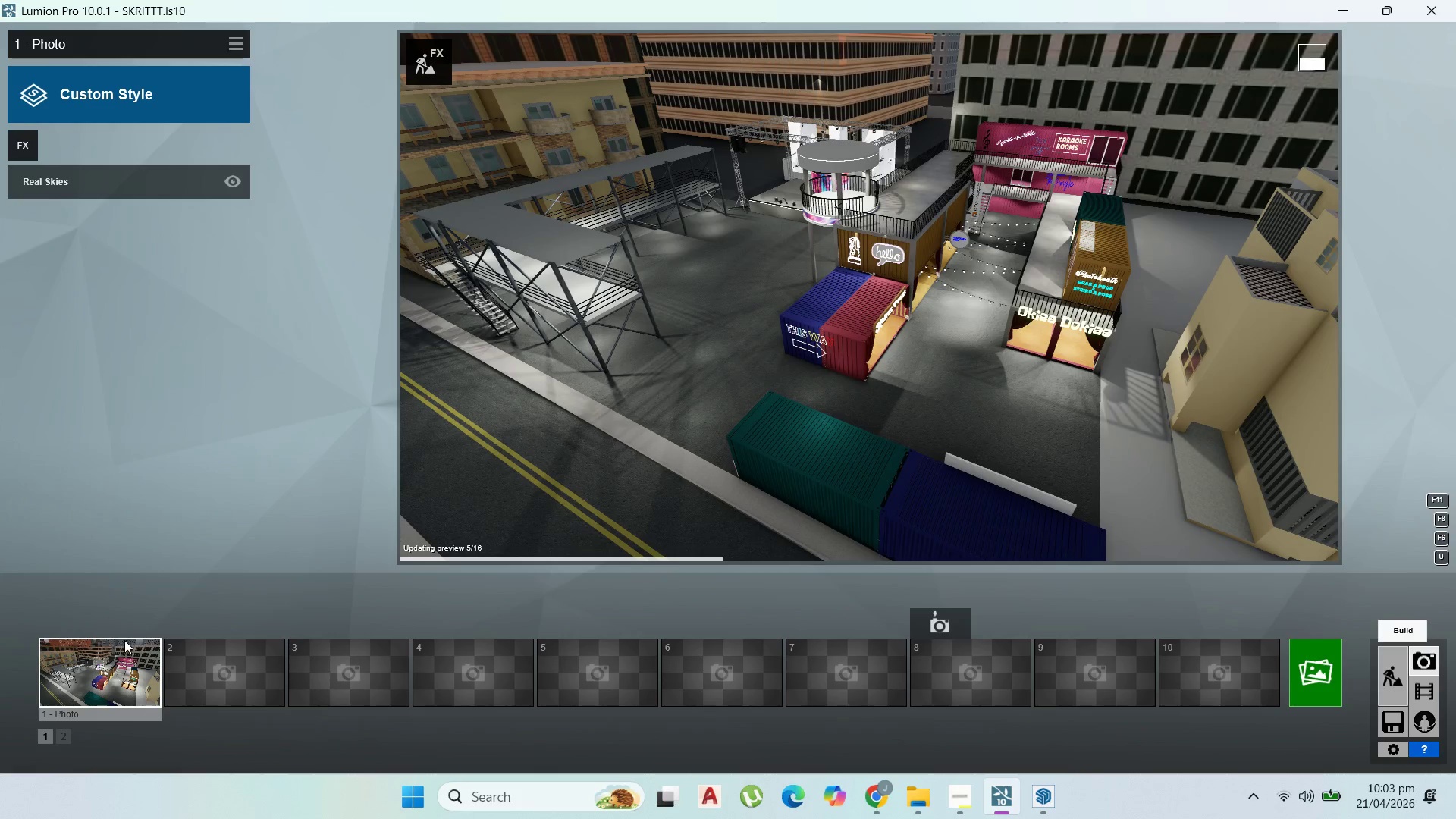 
double_click([108, 667])
 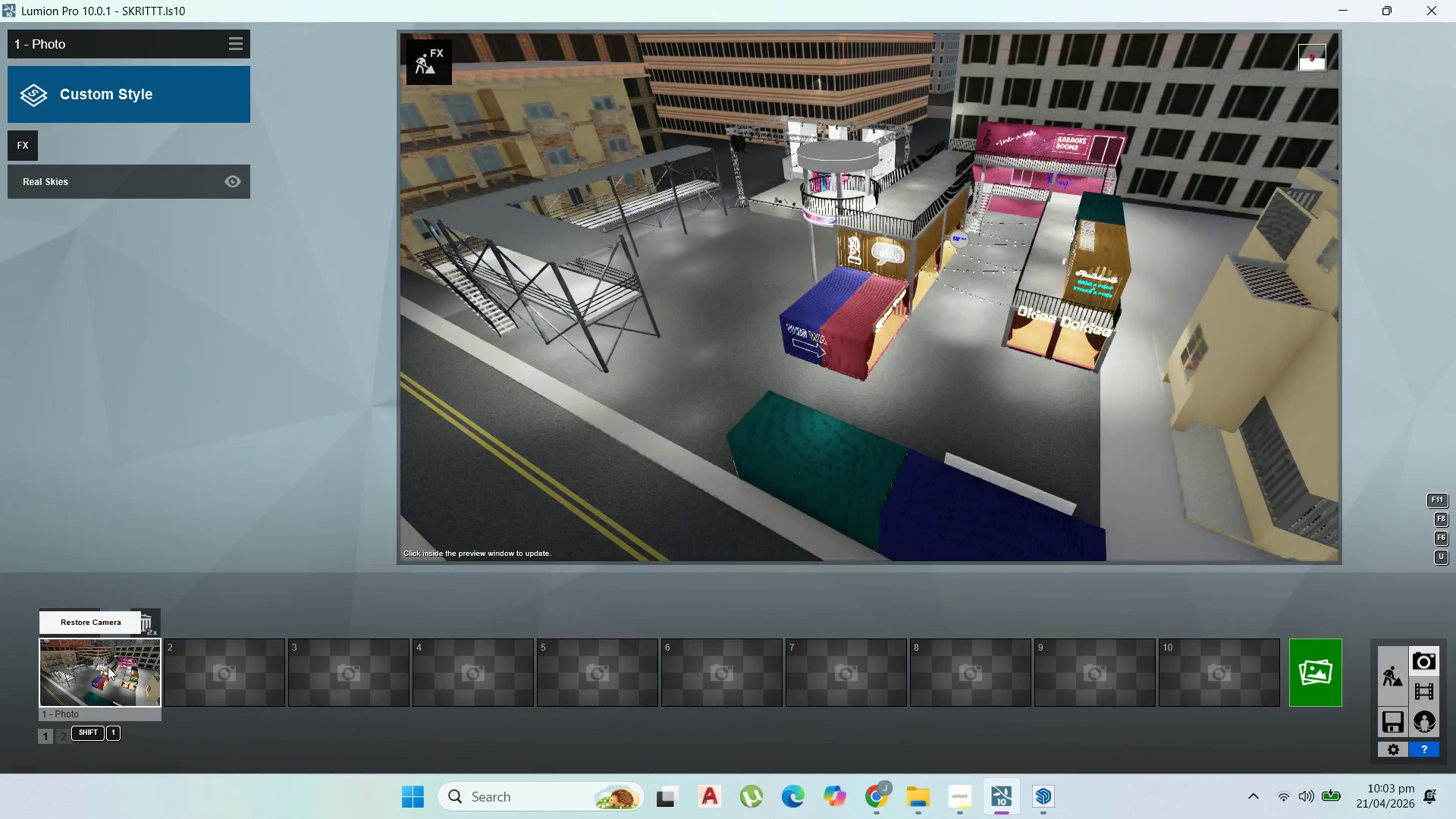 
triple_click([108, 667])
 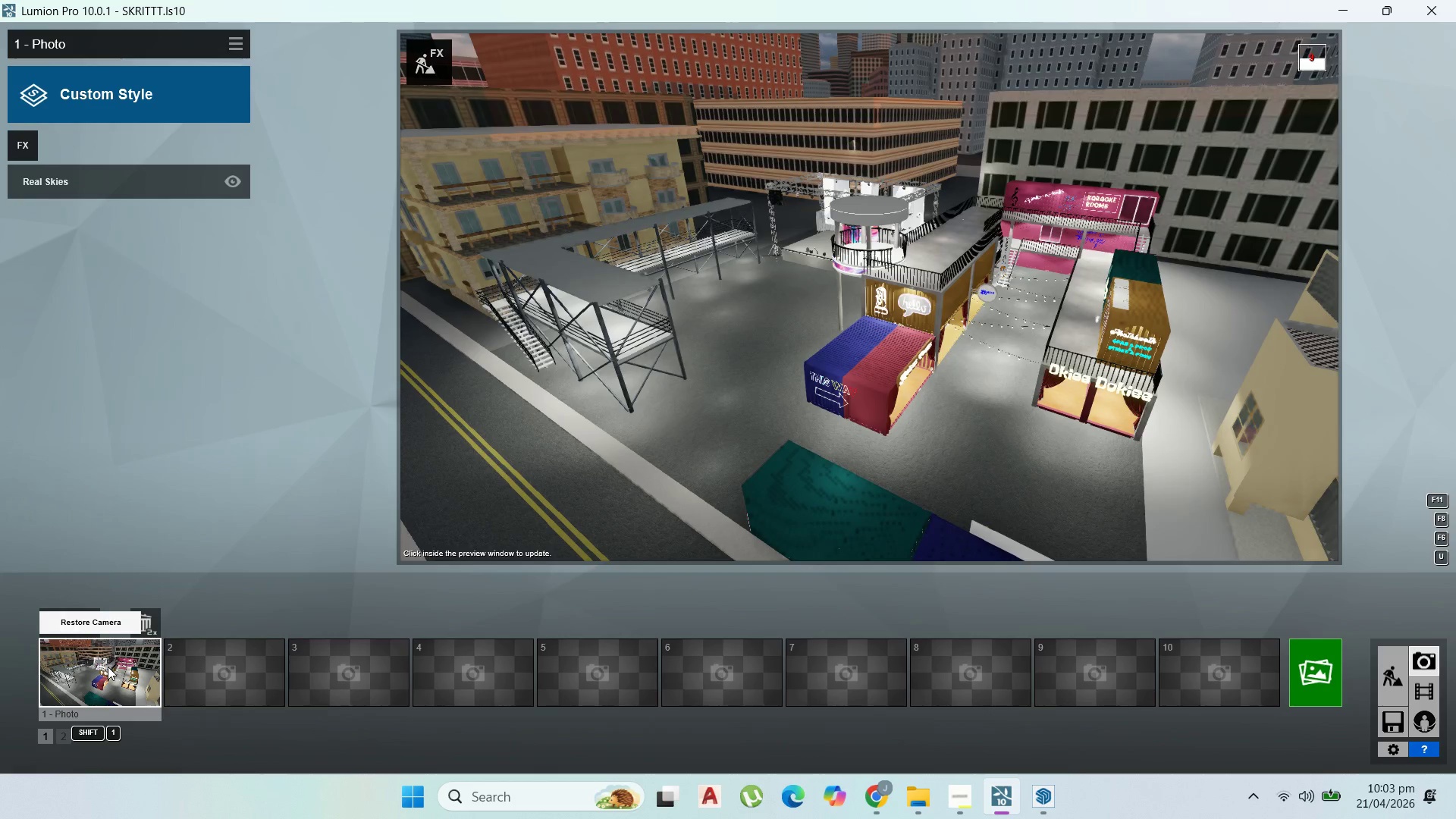 
triple_click([108, 667])
 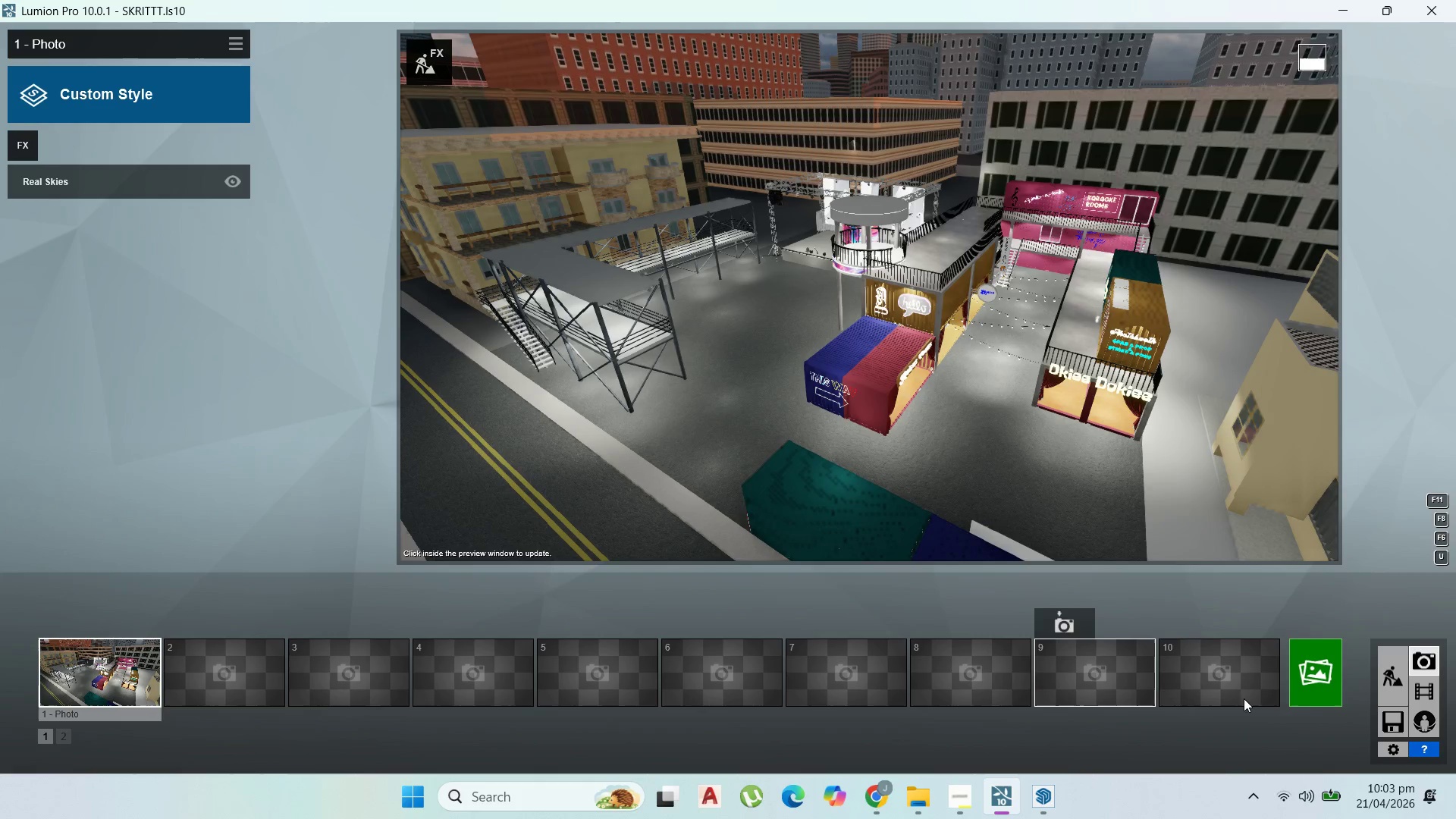 
wait(7.42)
 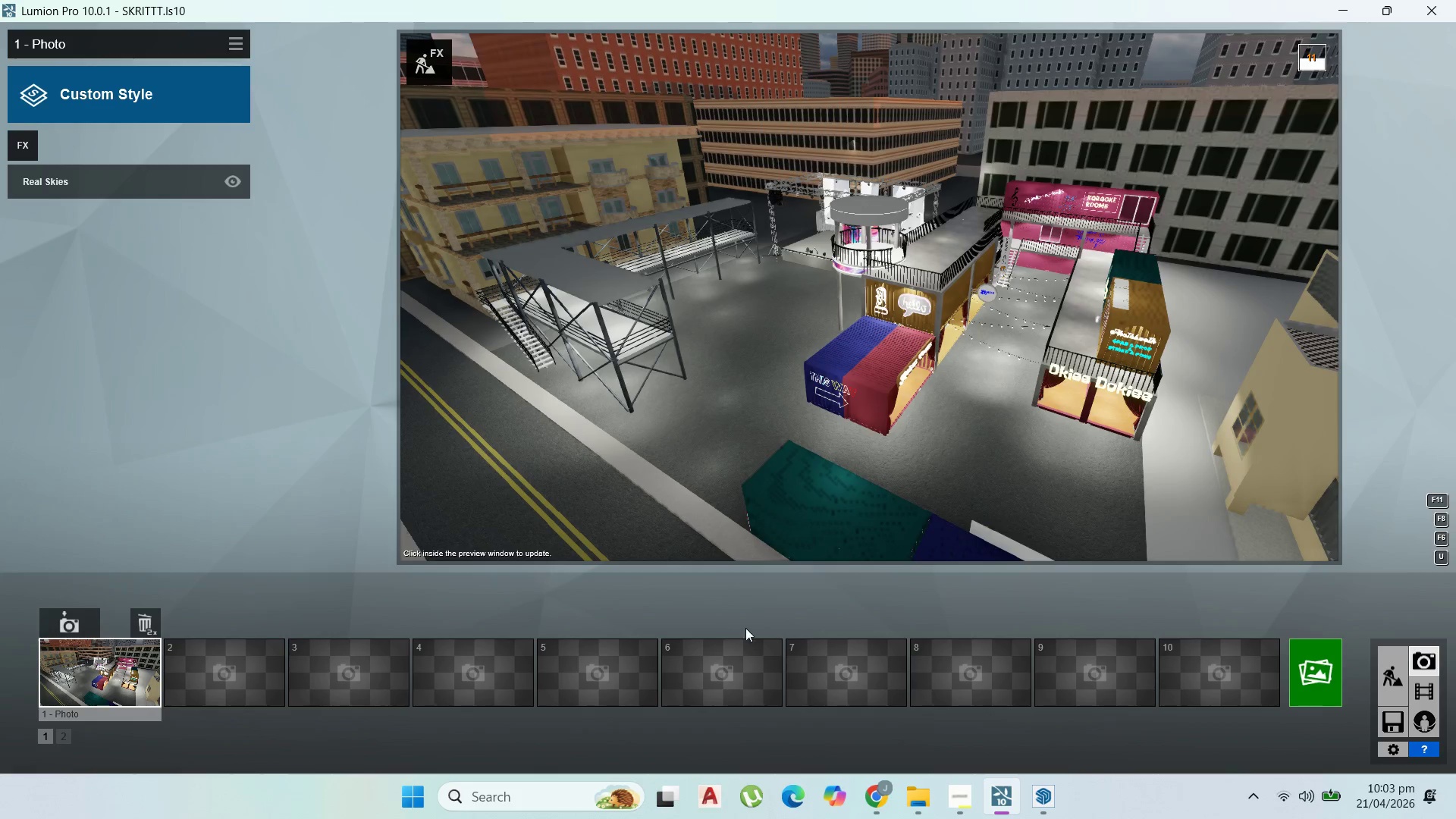 
left_click([28, 146])
 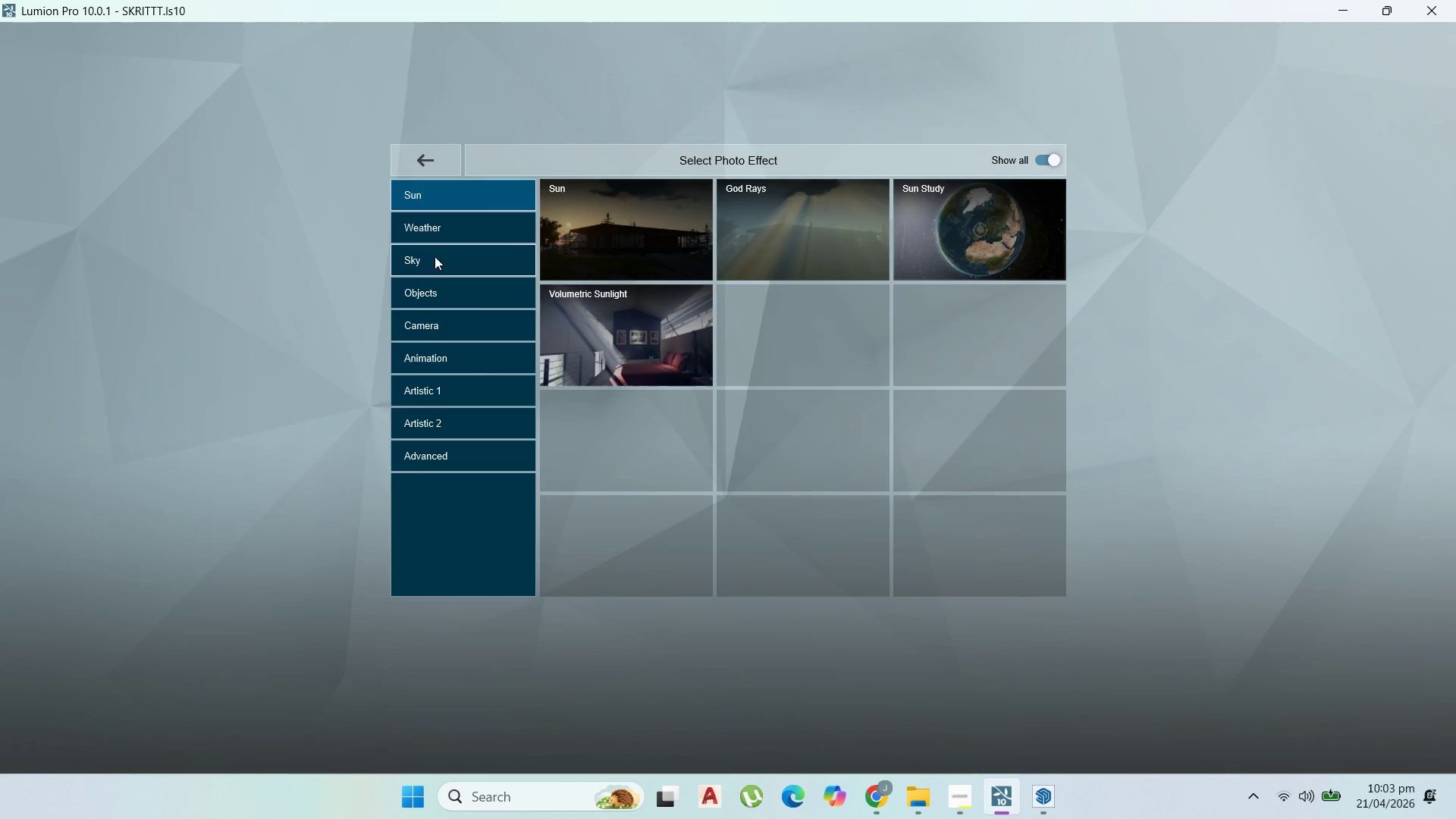 
left_click([448, 215])
 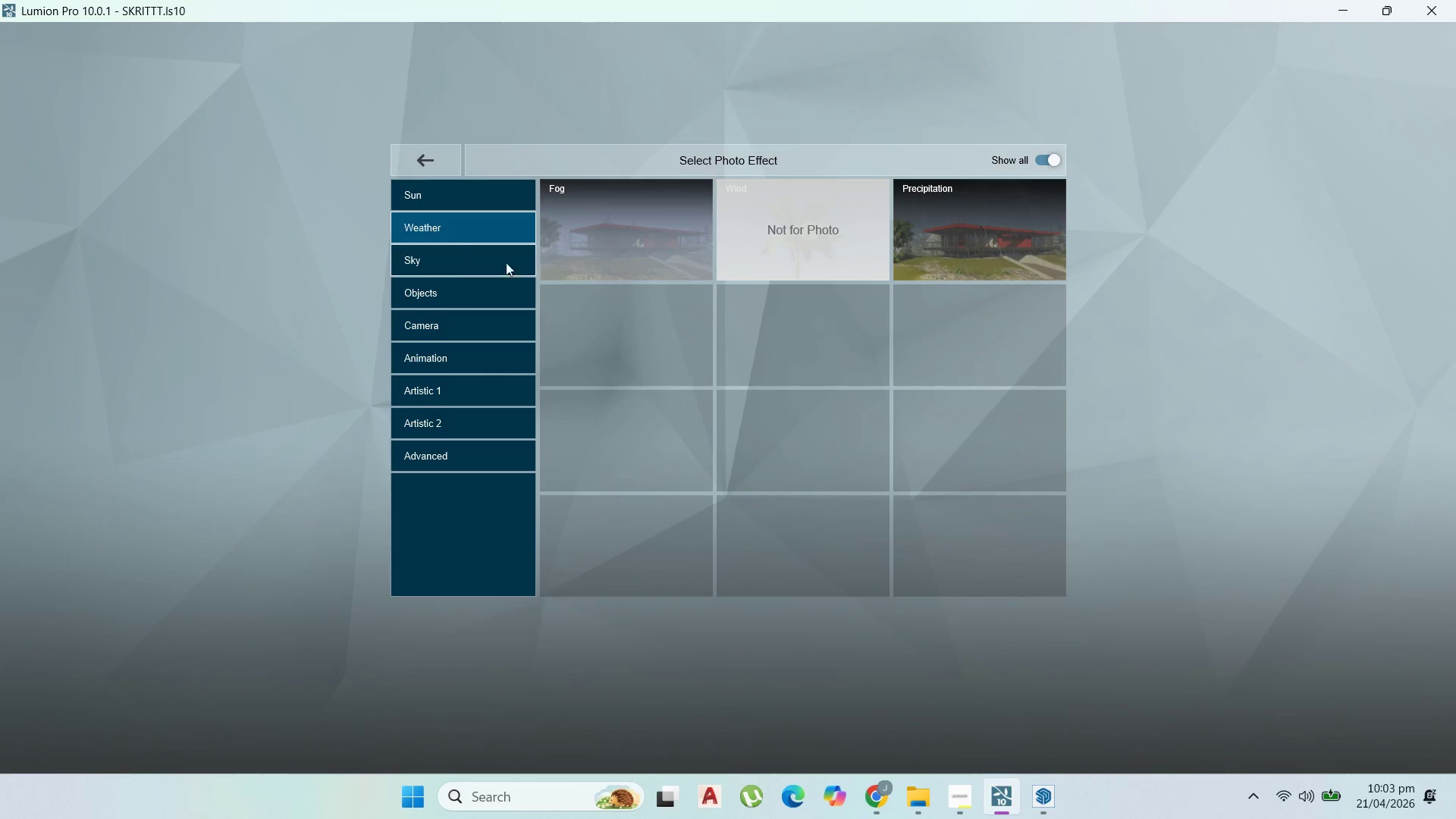 
left_click([970, 249])
 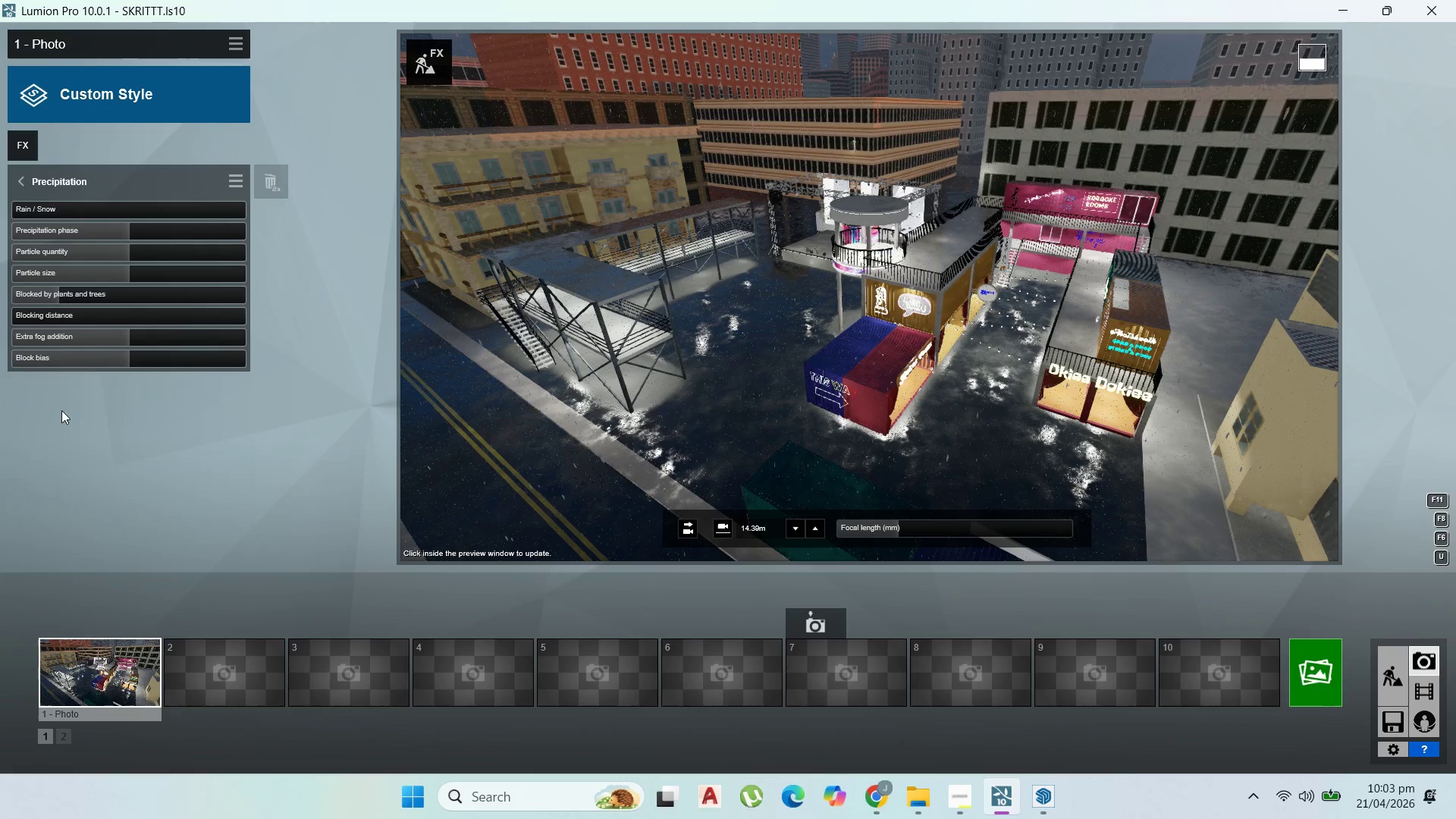 
left_click_drag(start_coordinate=[62, 337], to_coordinate=[33, 337])
 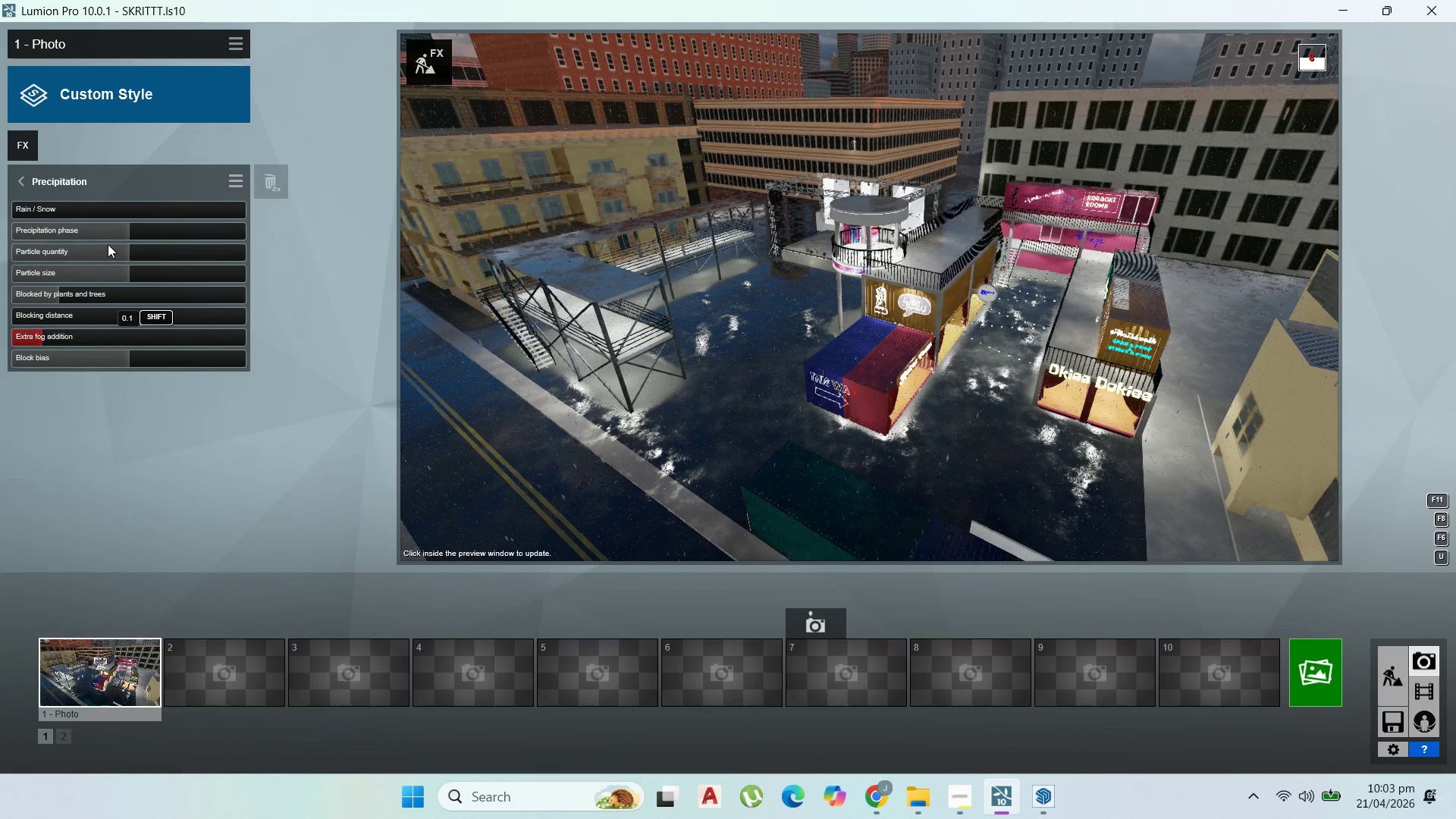 
left_click_drag(start_coordinate=[108, 244], to_coordinate=[38, 254])
 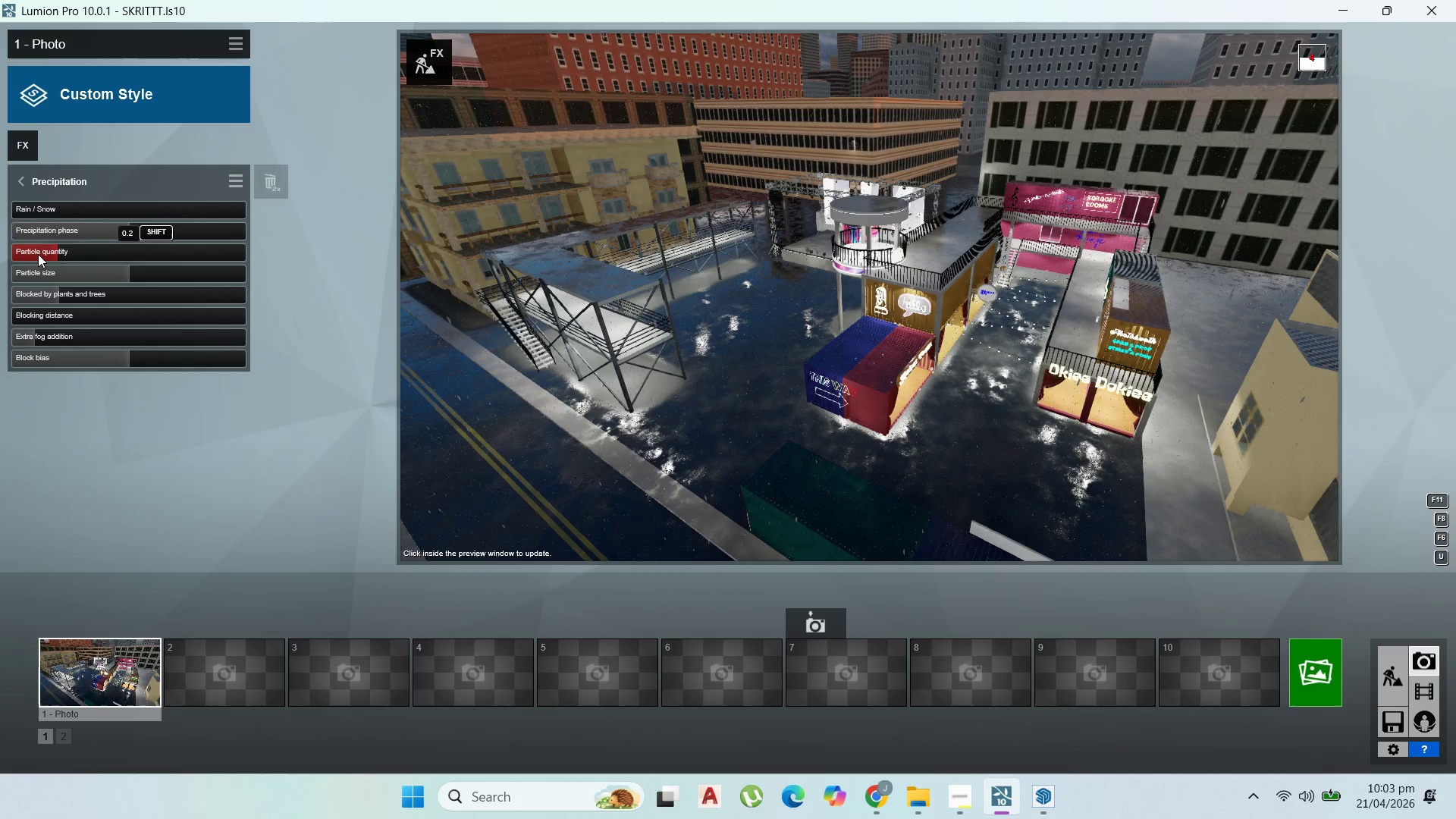 
left_click_drag(start_coordinate=[38, 254], to_coordinate=[11, 258])
 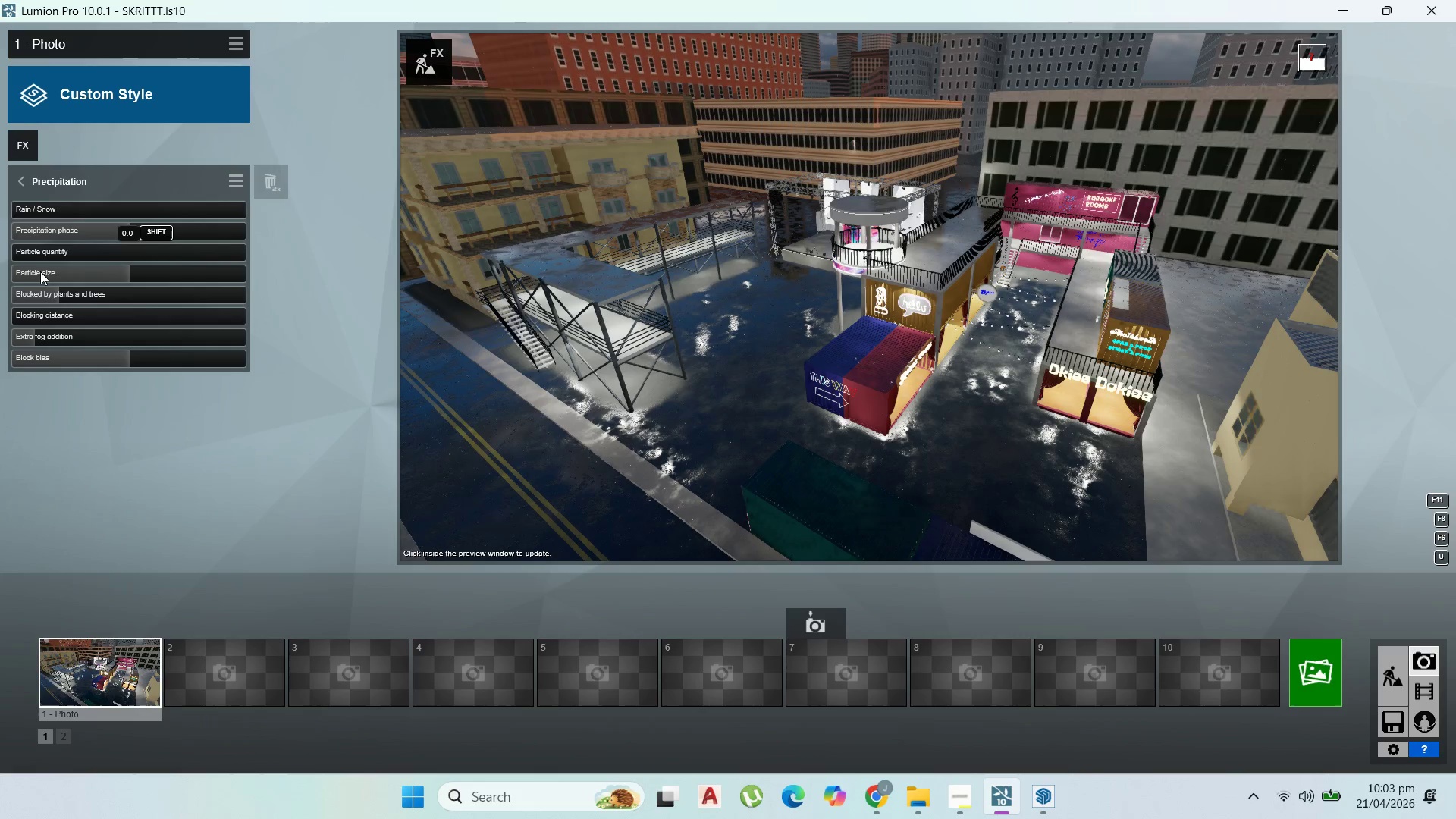 
left_click_drag(start_coordinate=[45, 277], to_coordinate=[5, 277])
 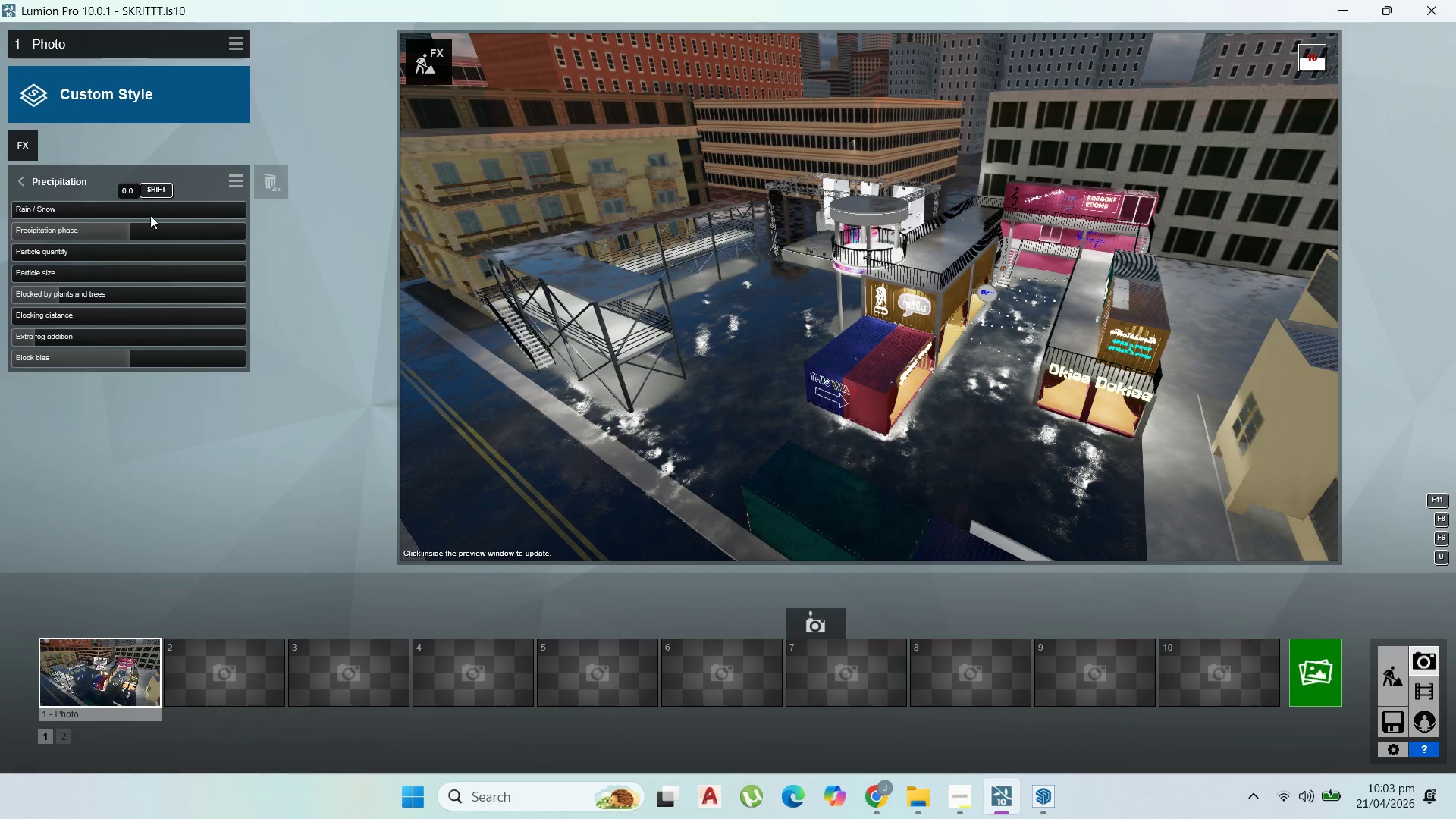 
left_click_drag(start_coordinate=[118, 237], to_coordinate=[111, 237])
 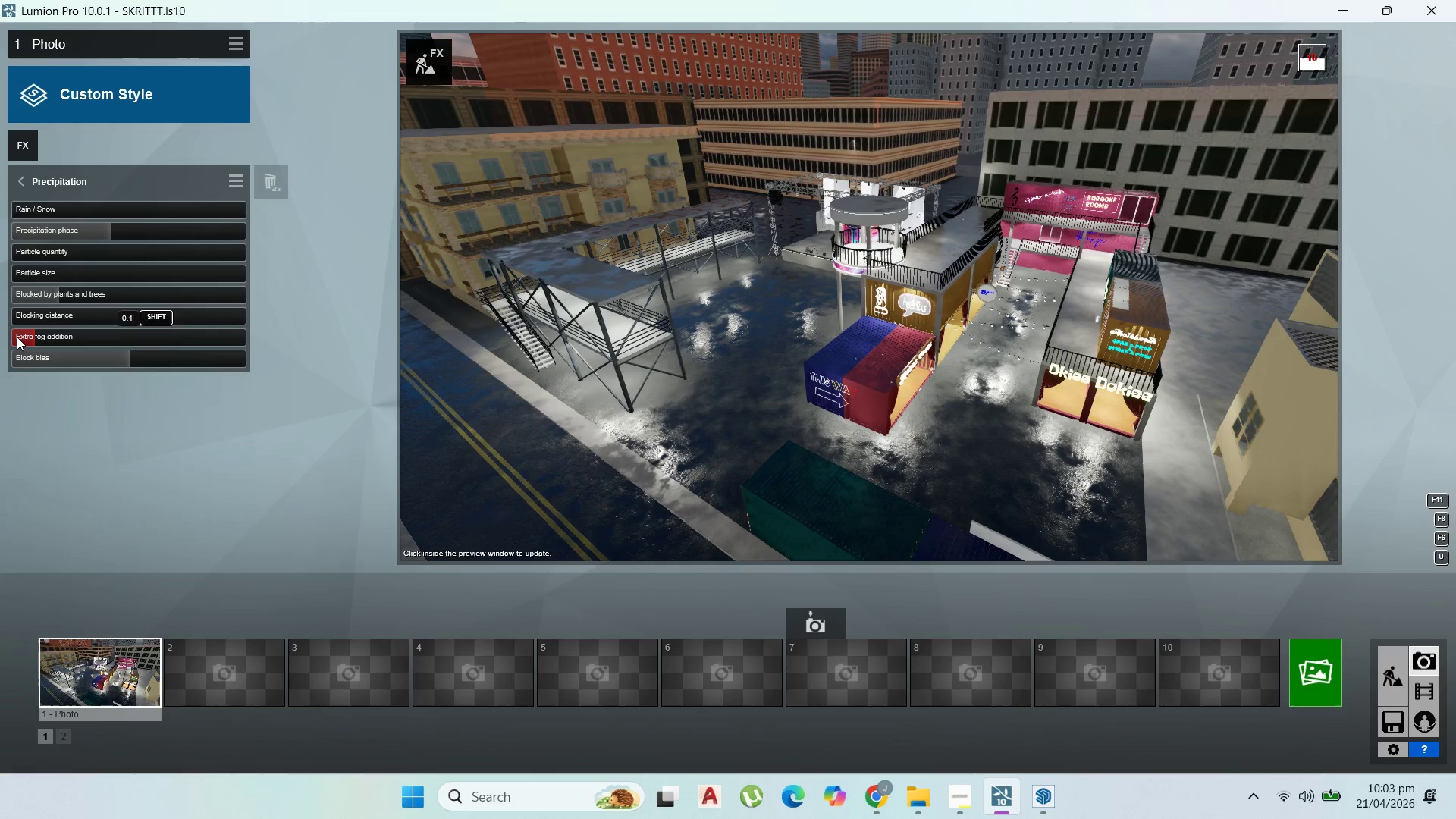 
left_click_drag(start_coordinate=[20, 337], to_coordinate=[8, 337])
 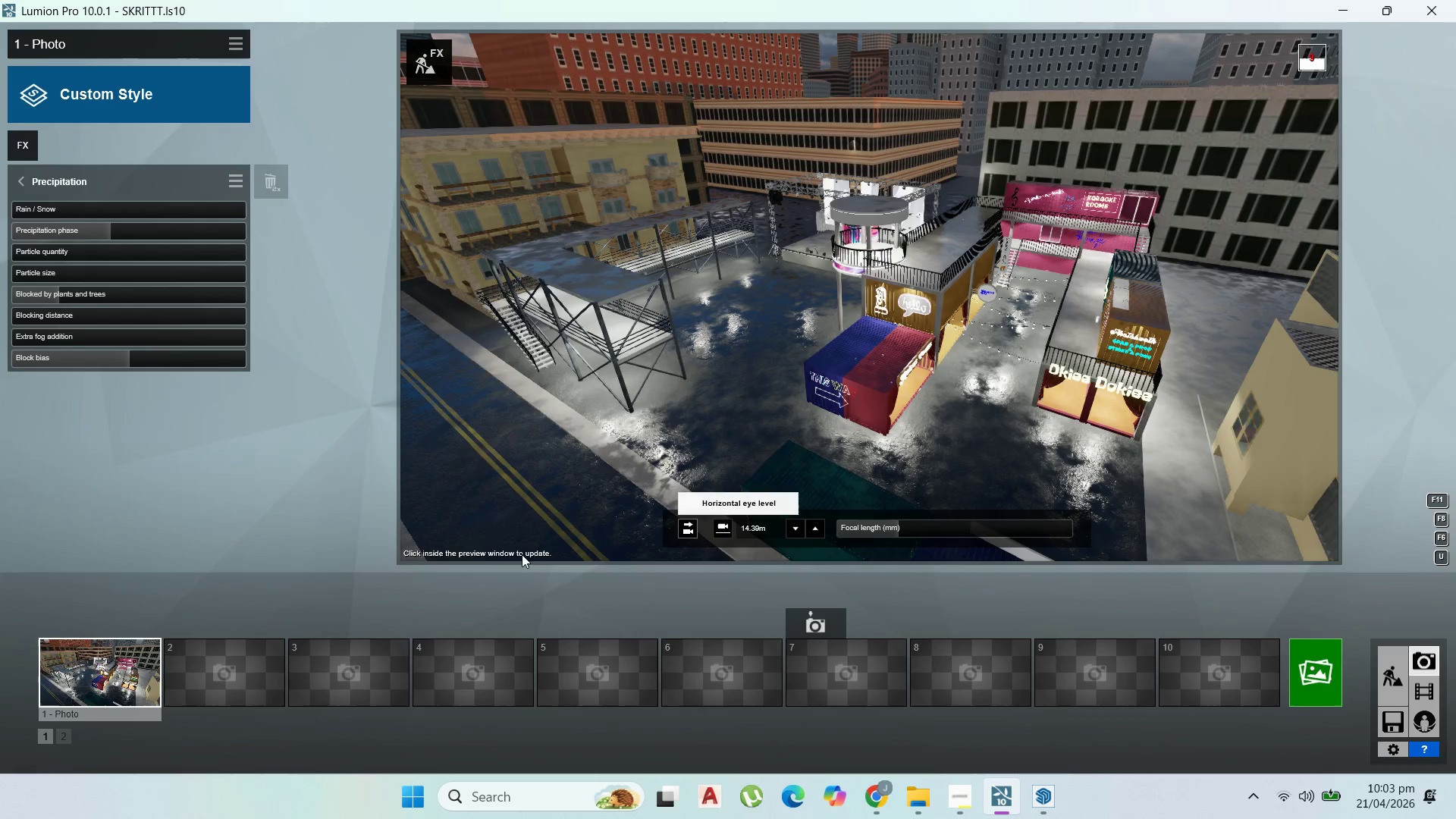 
wait(5.09)
 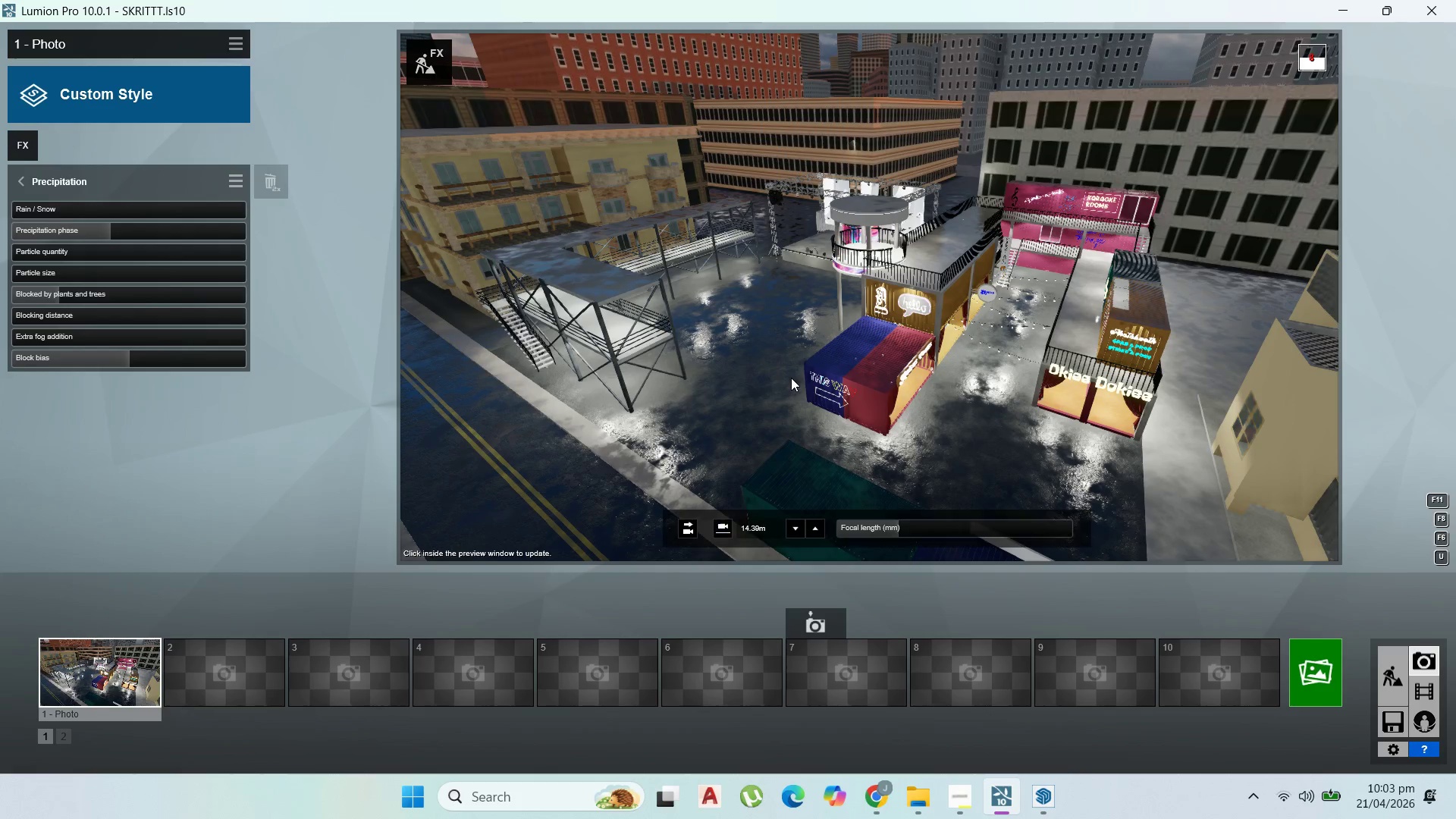 
left_click([24, 180])
 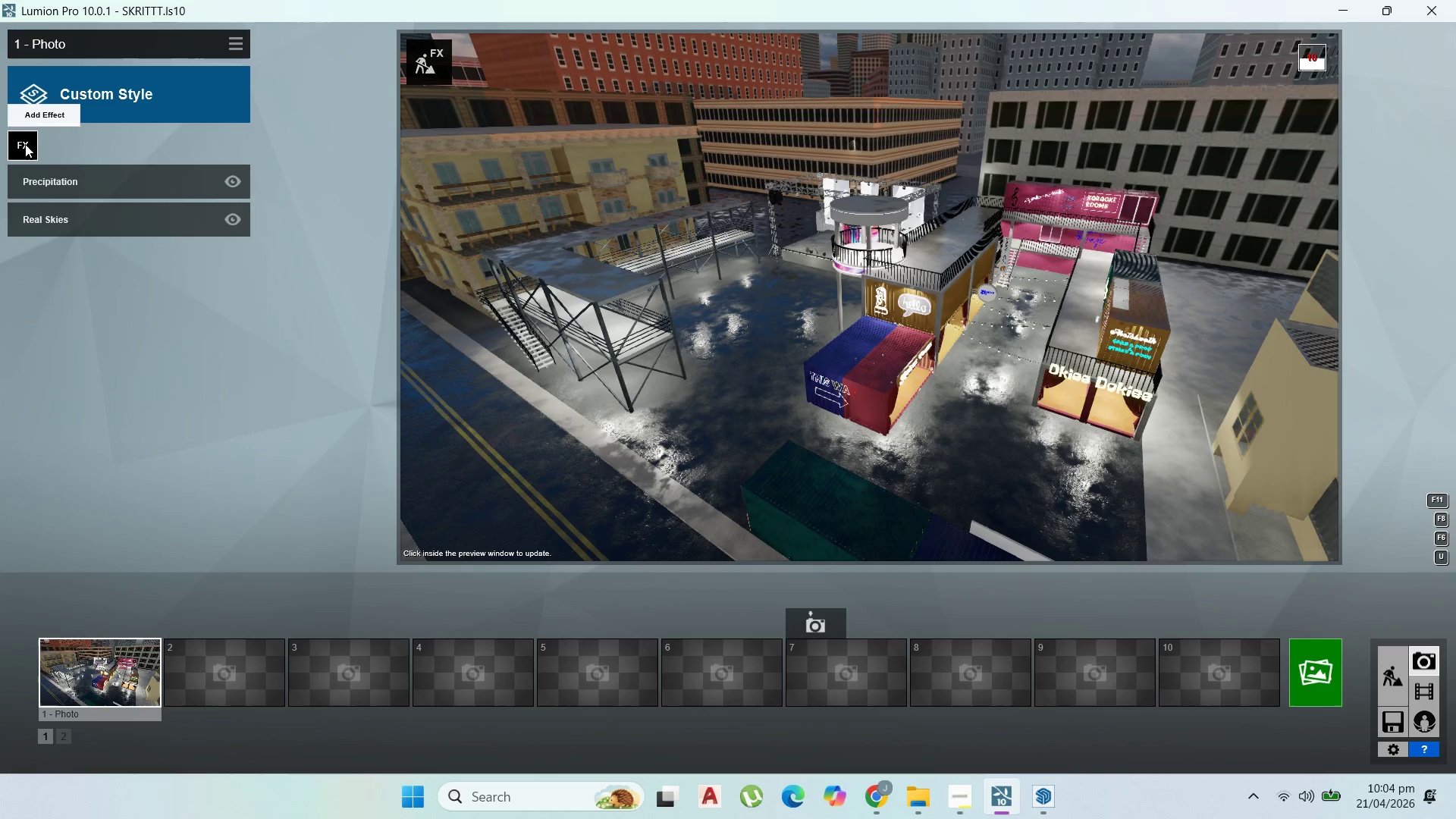 
left_click([25, 144])
 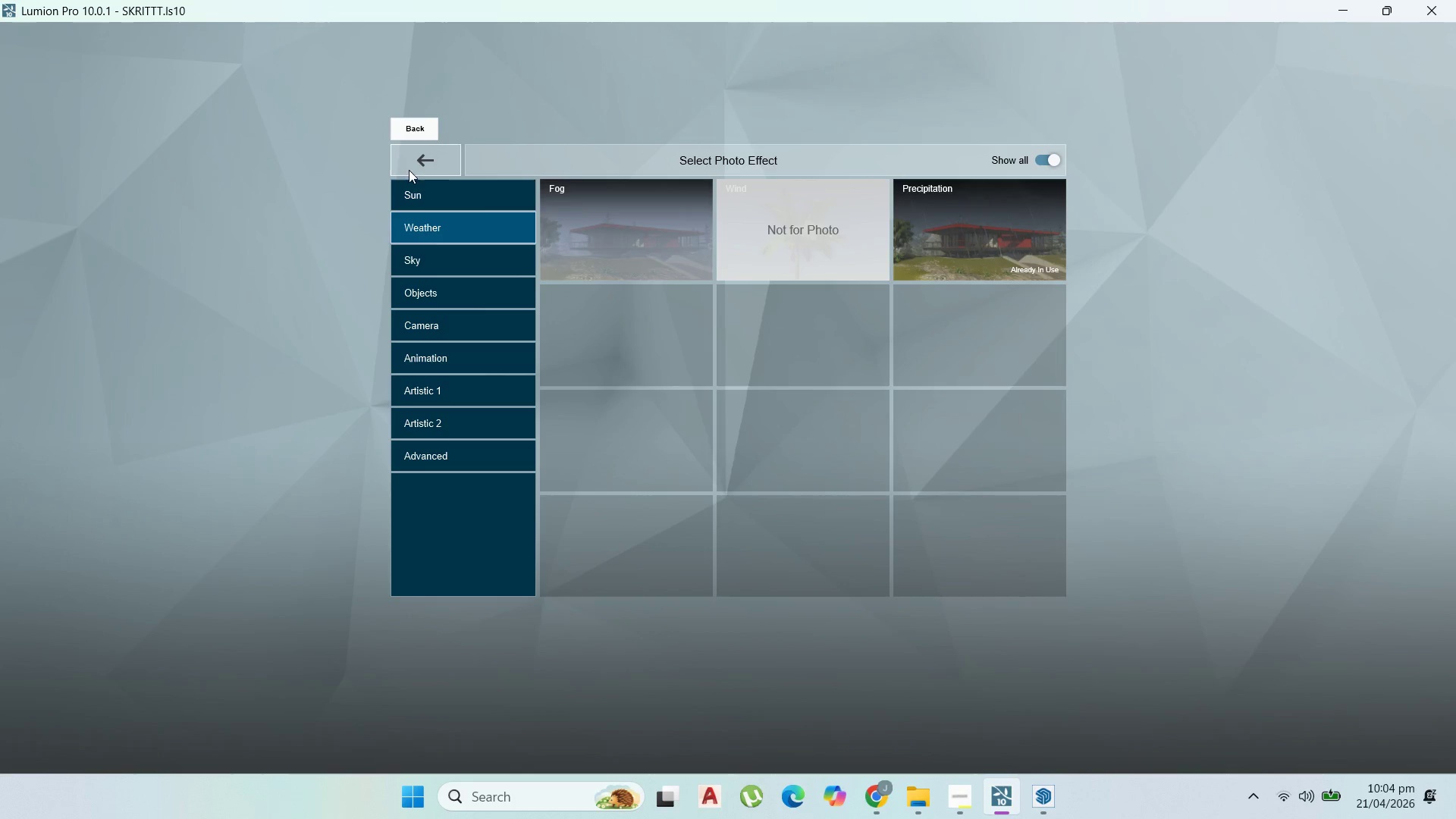 
left_click([424, 166])
 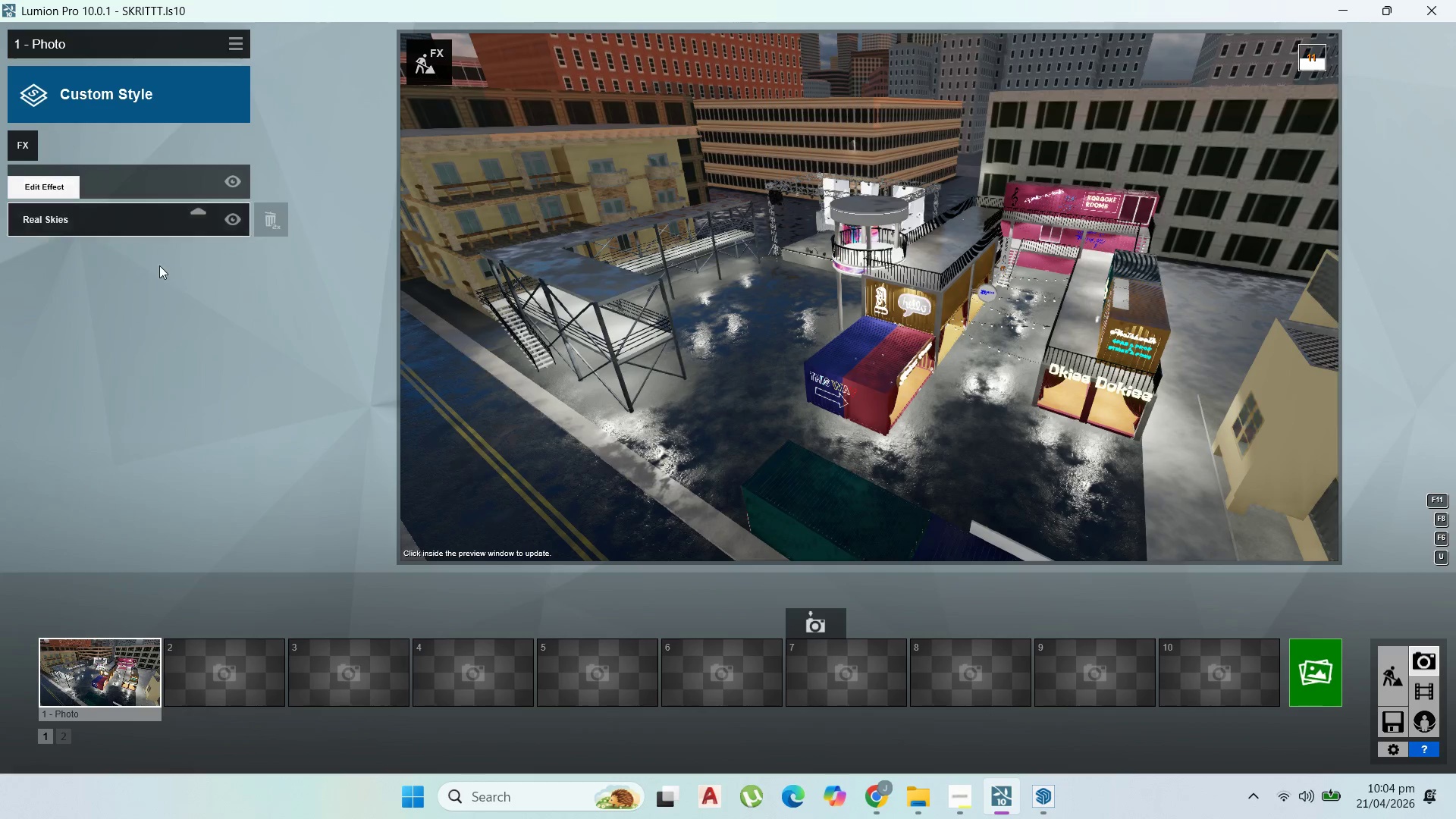 
left_click([83, 178])
 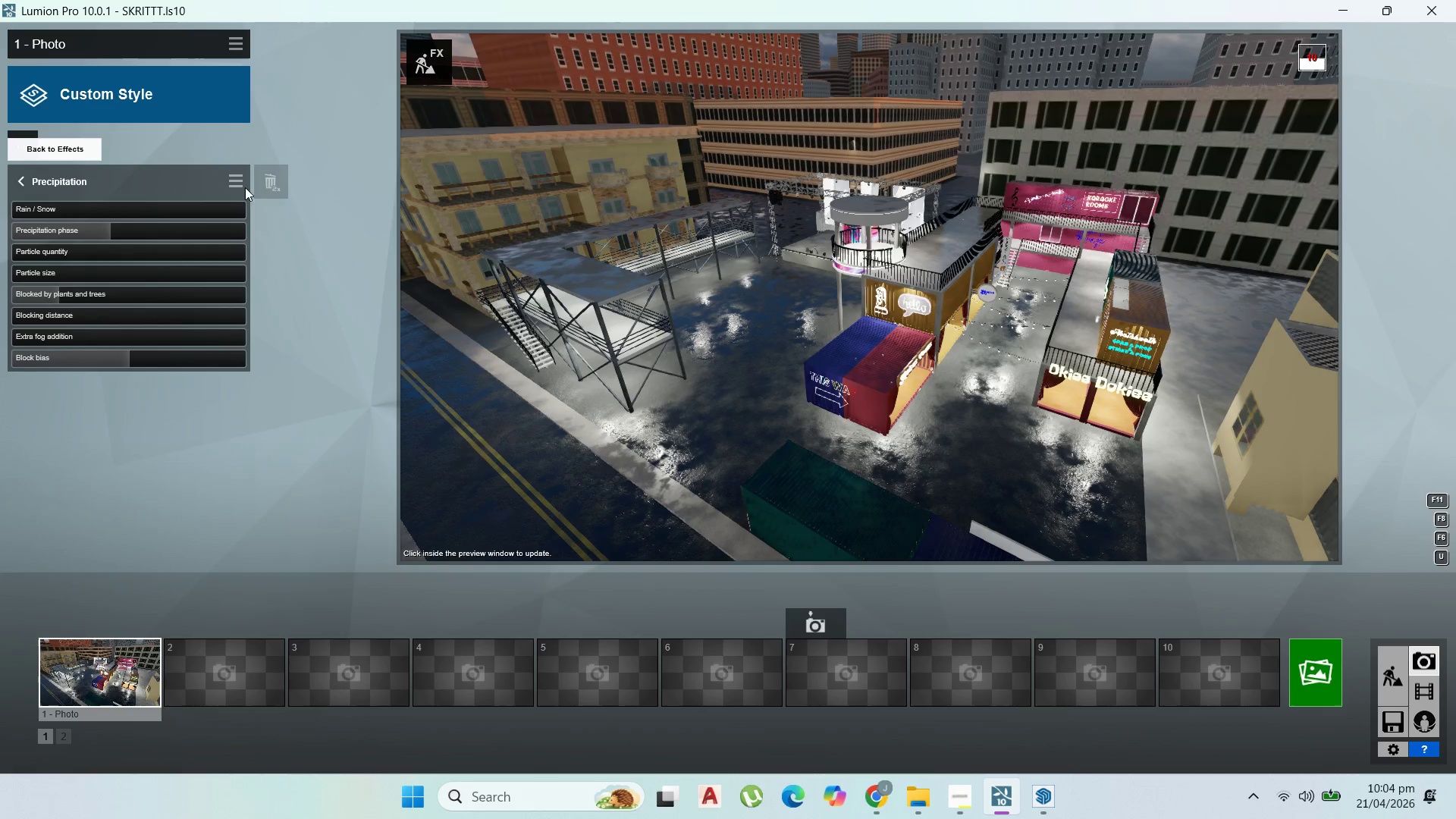 
double_click([277, 180])
 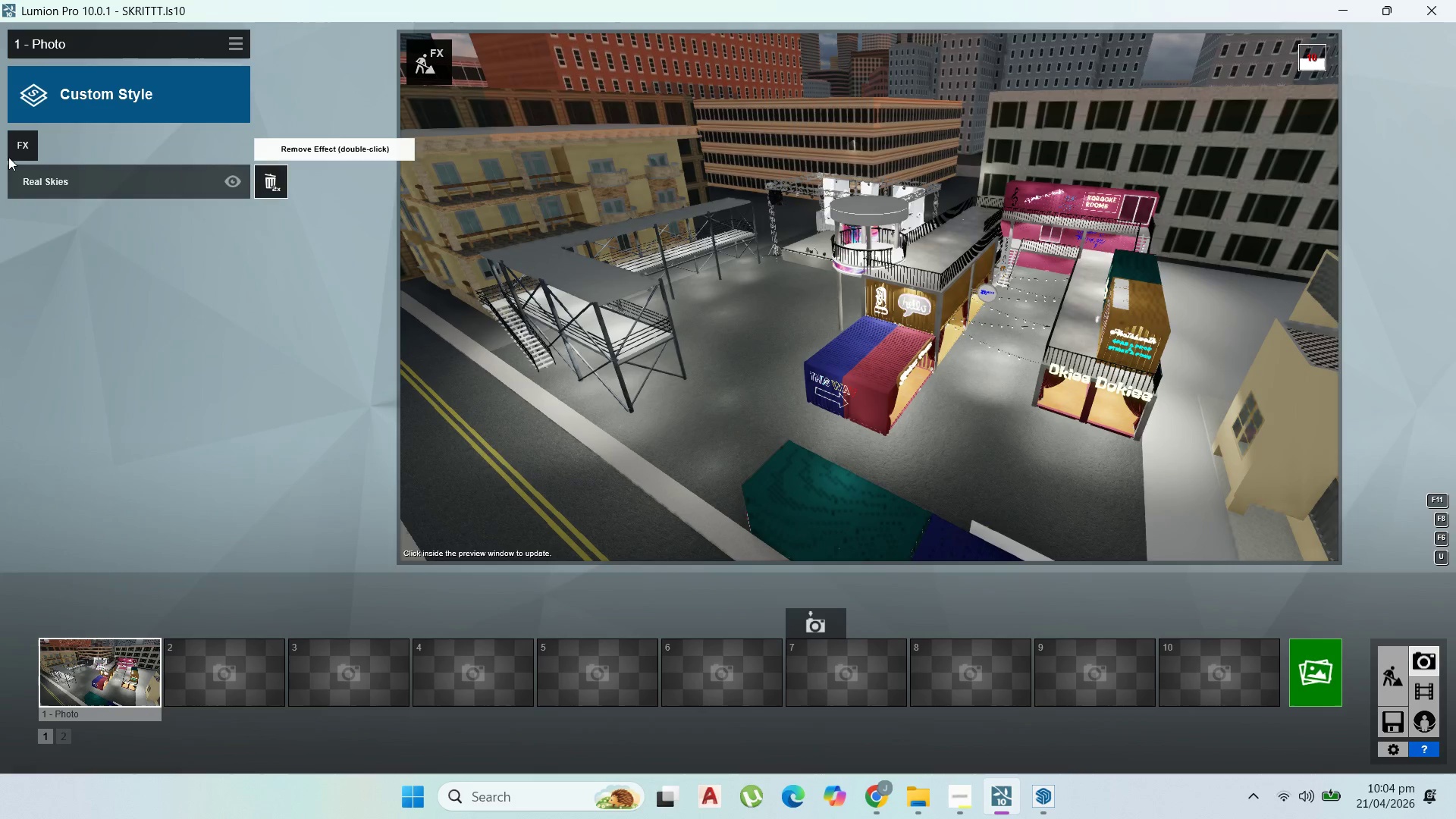 
left_click([16, 147])
 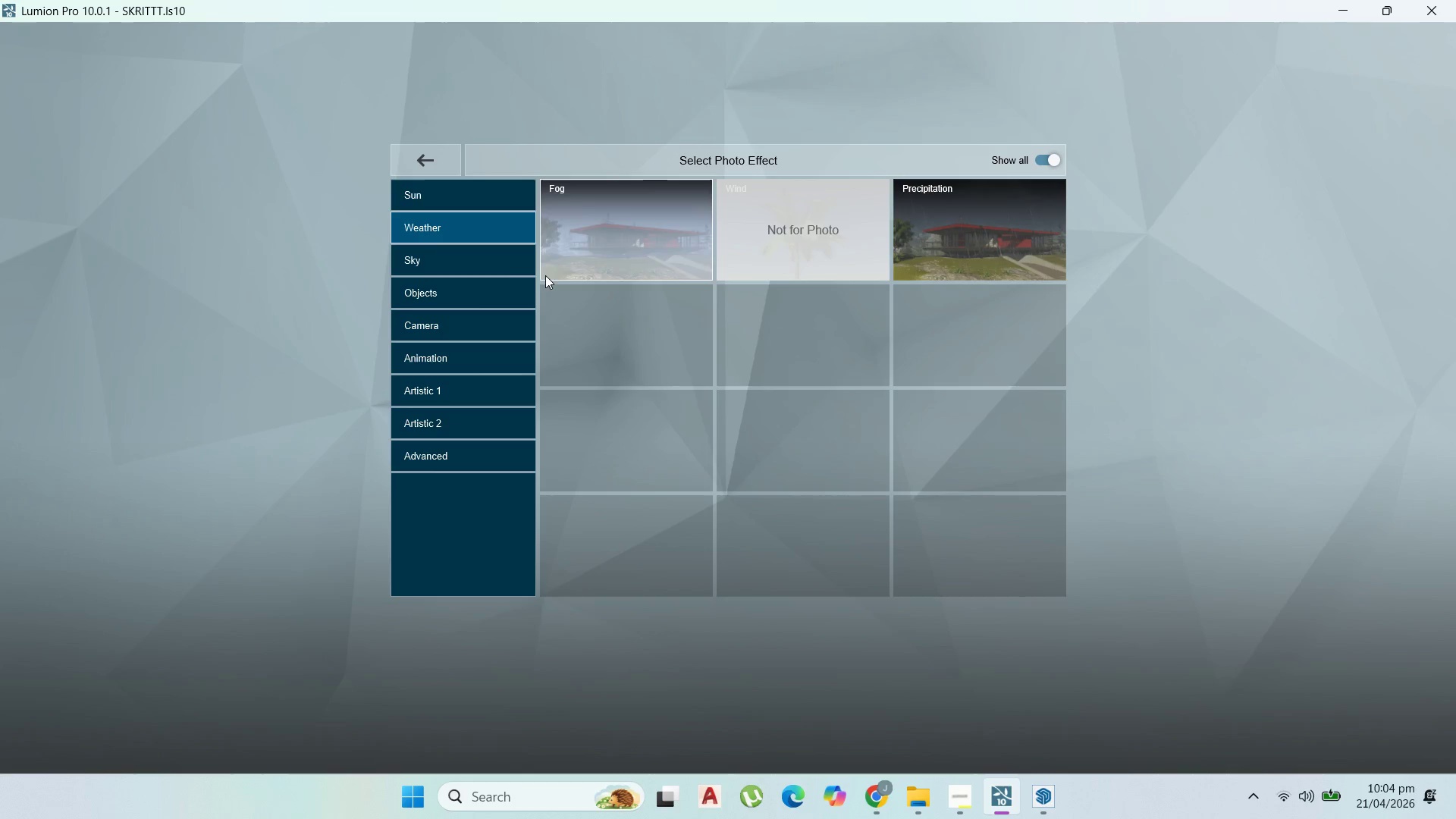 
left_click([482, 267])
 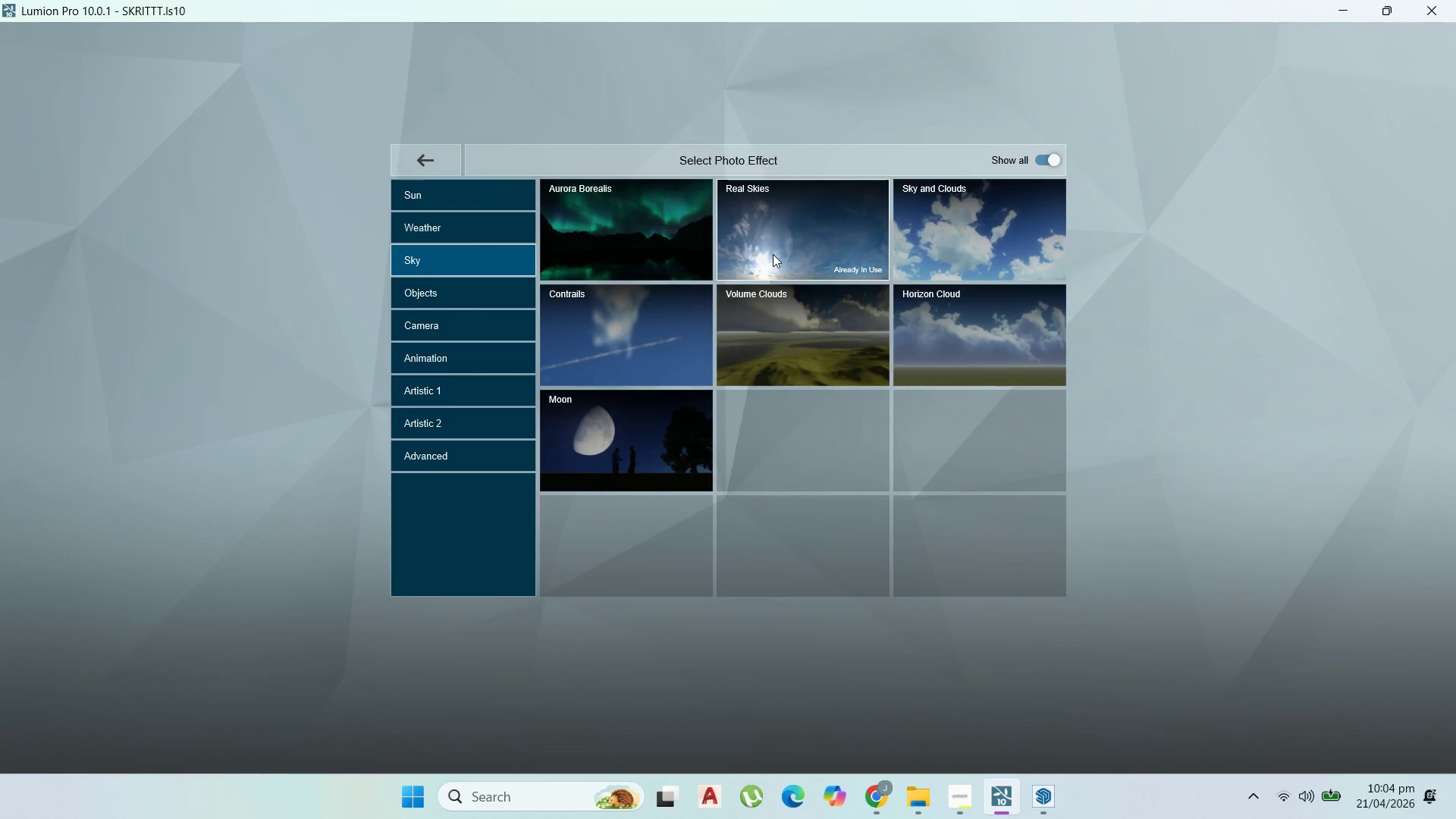 
left_click([460, 287])
 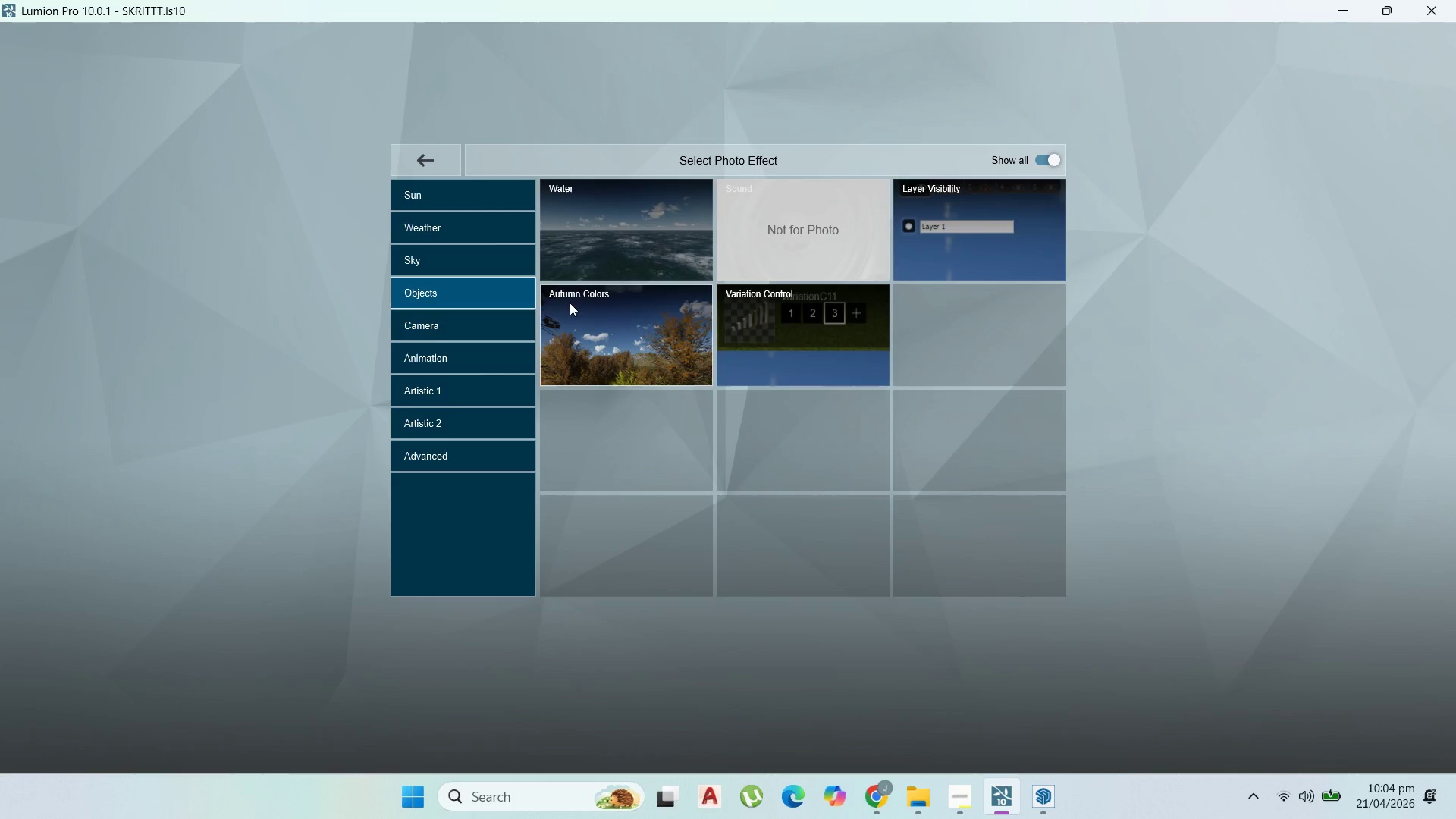 
left_click([434, 313])
 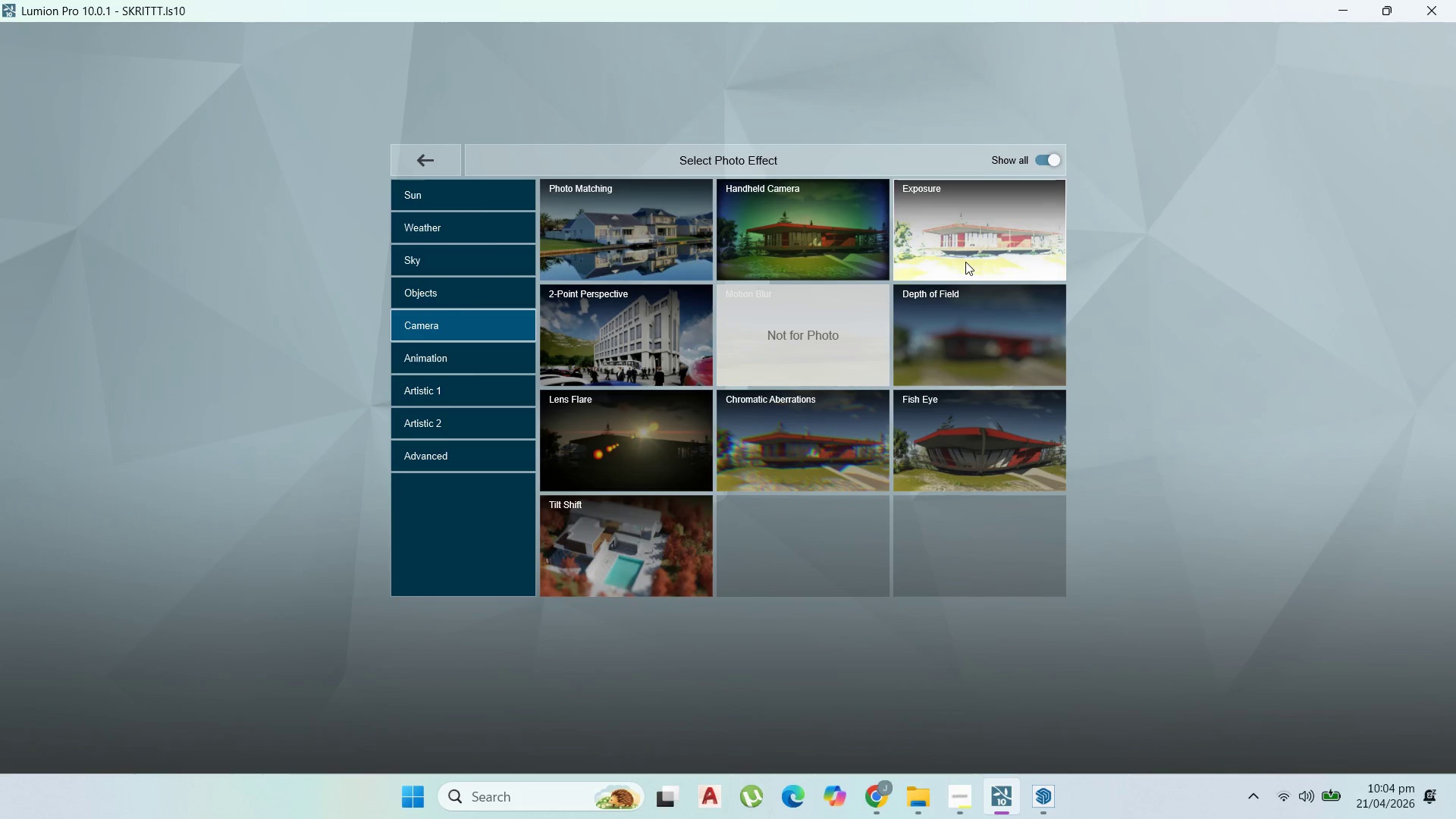 
left_click([934, 262])
 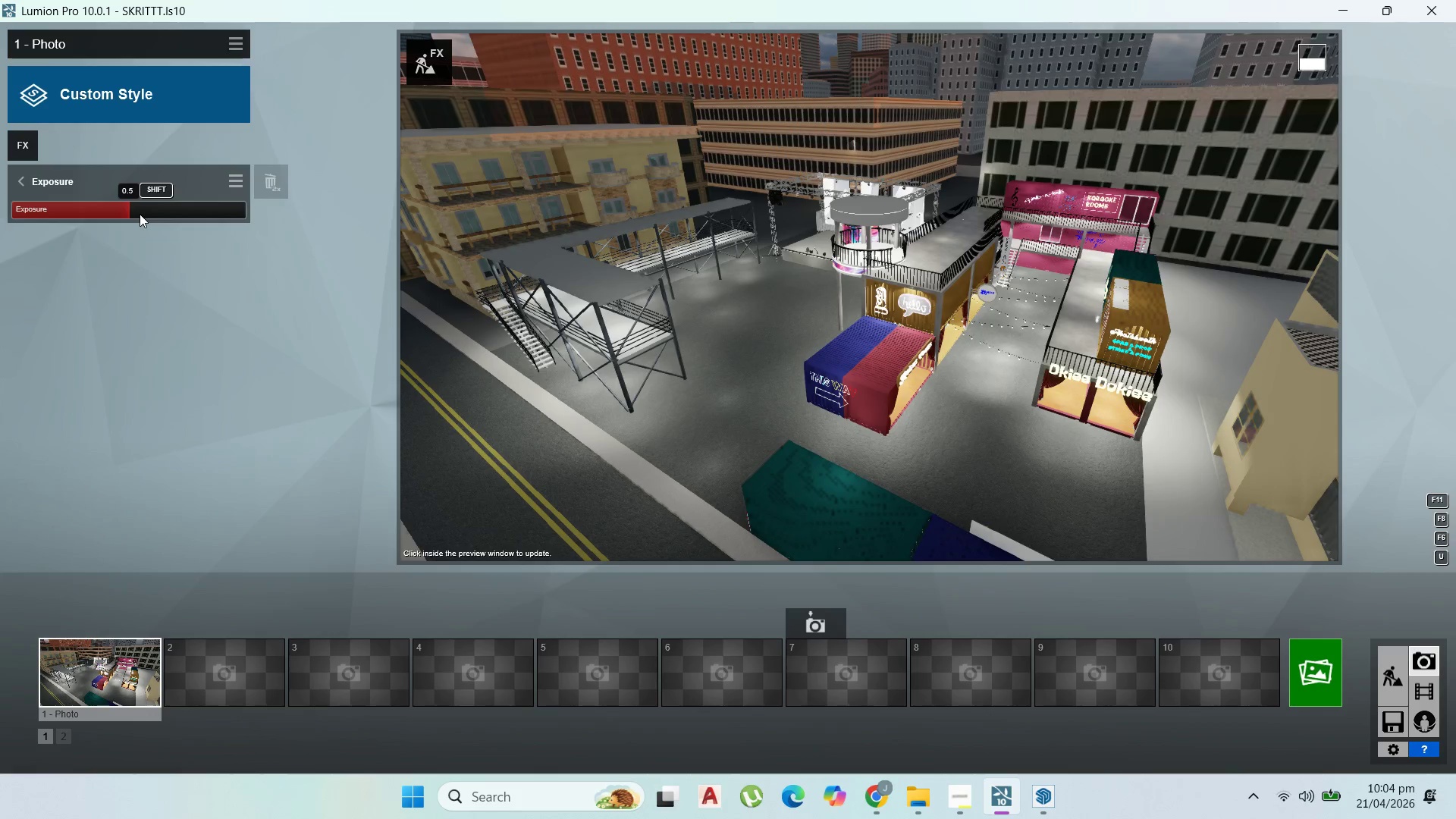 
left_click([29, 184])
 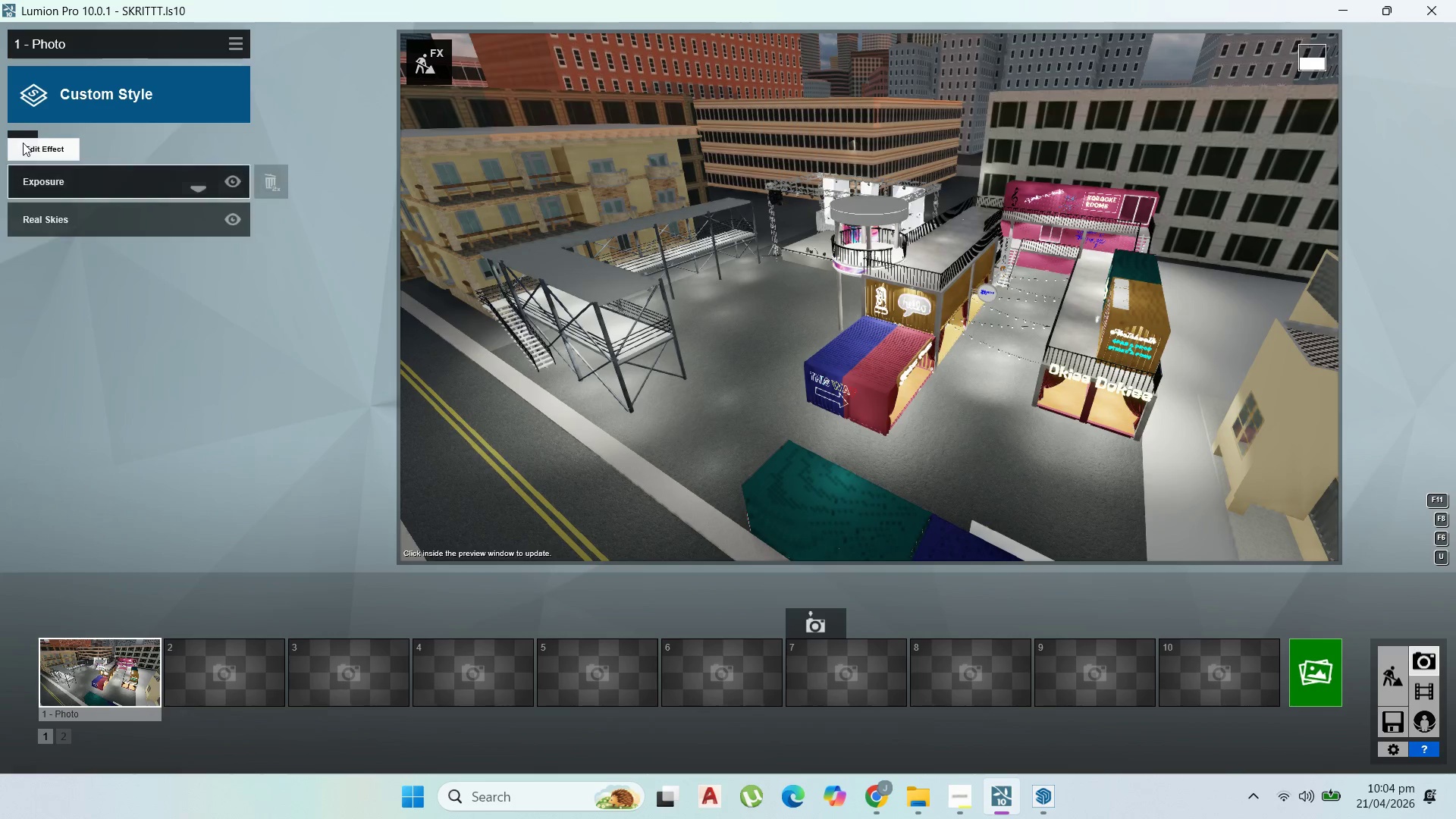 
left_click([23, 142])
 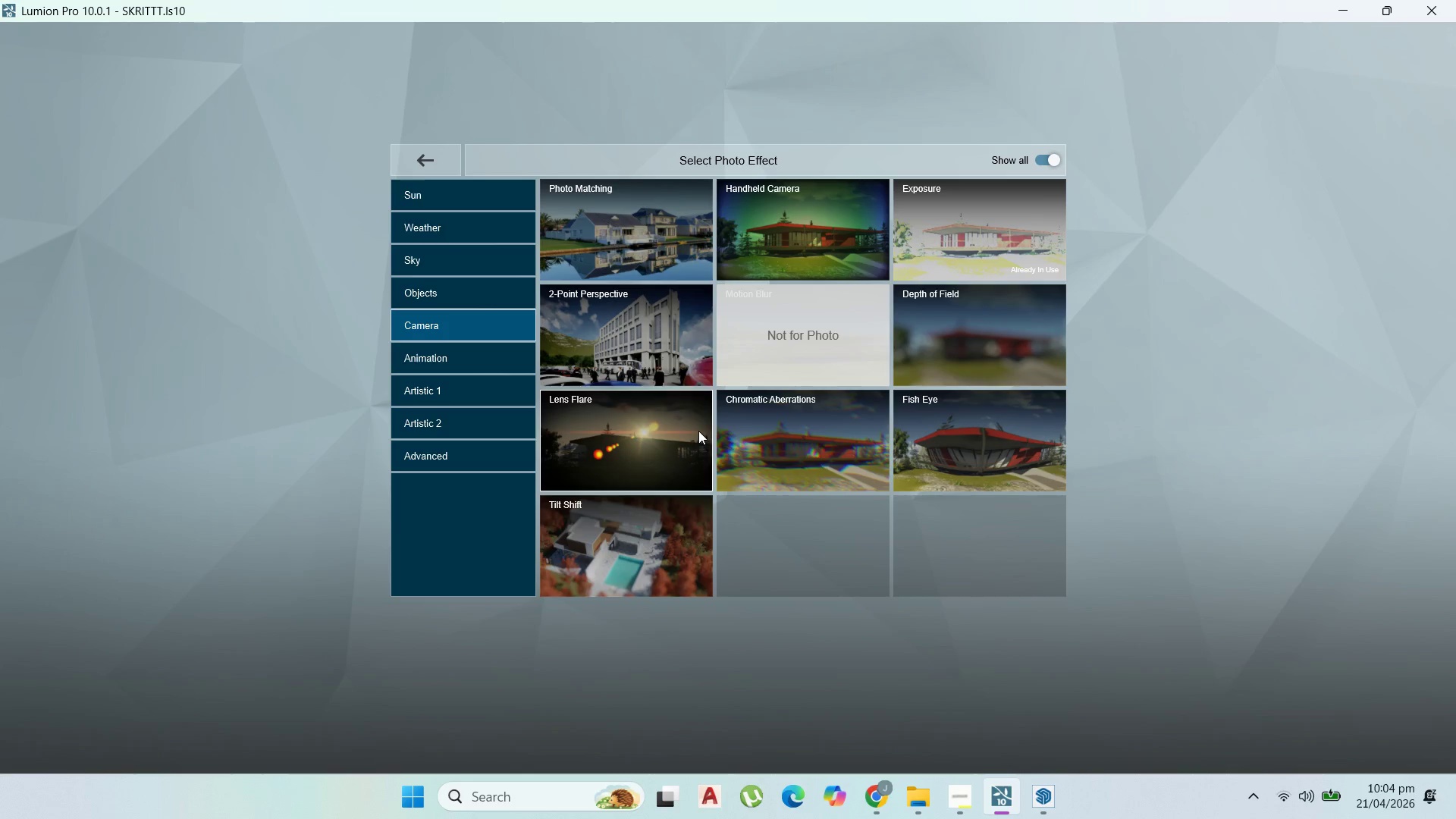 
left_click([751, 433])
 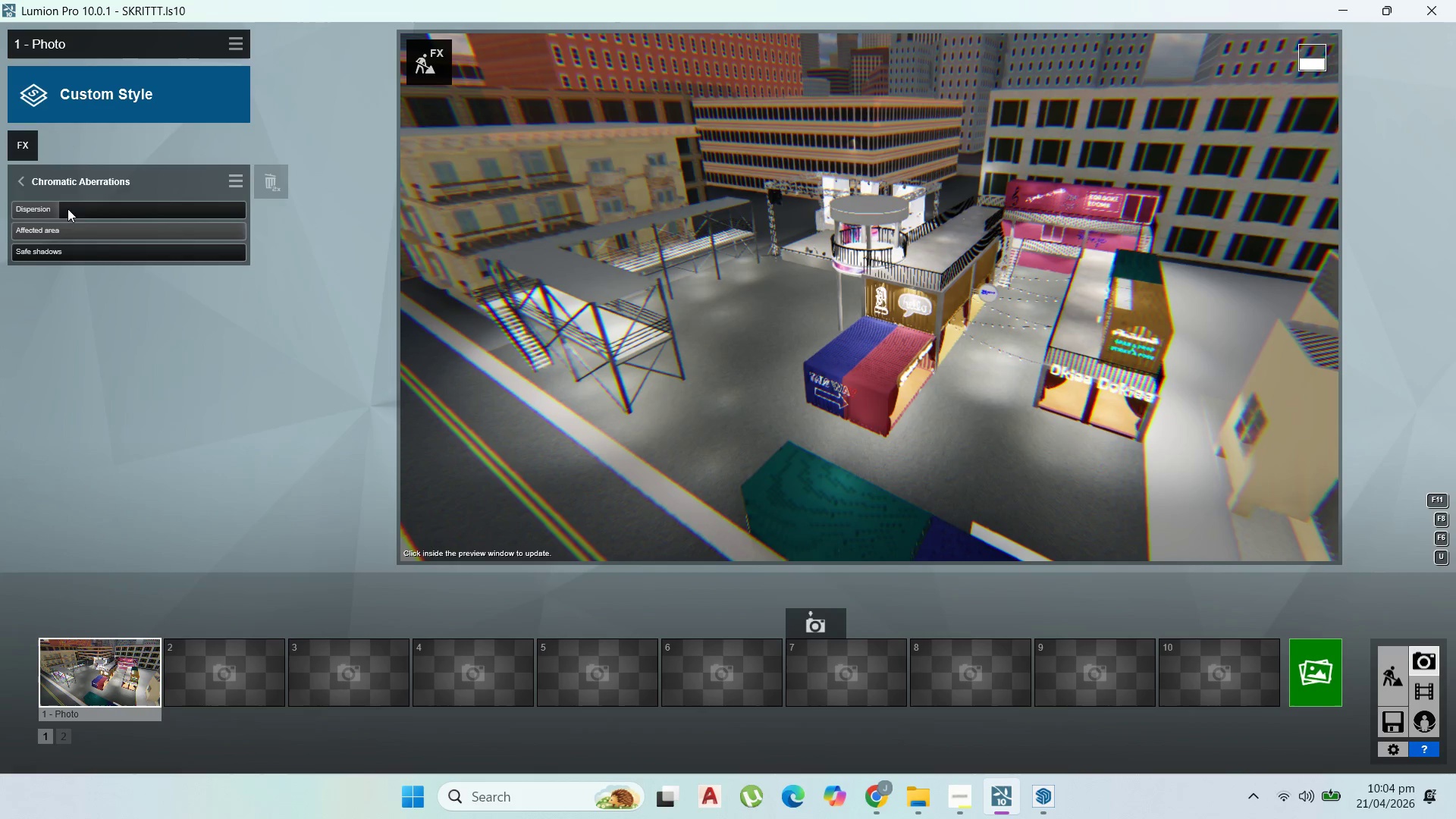 
left_click_drag(start_coordinate=[83, 237], to_coordinate=[64, 235])
 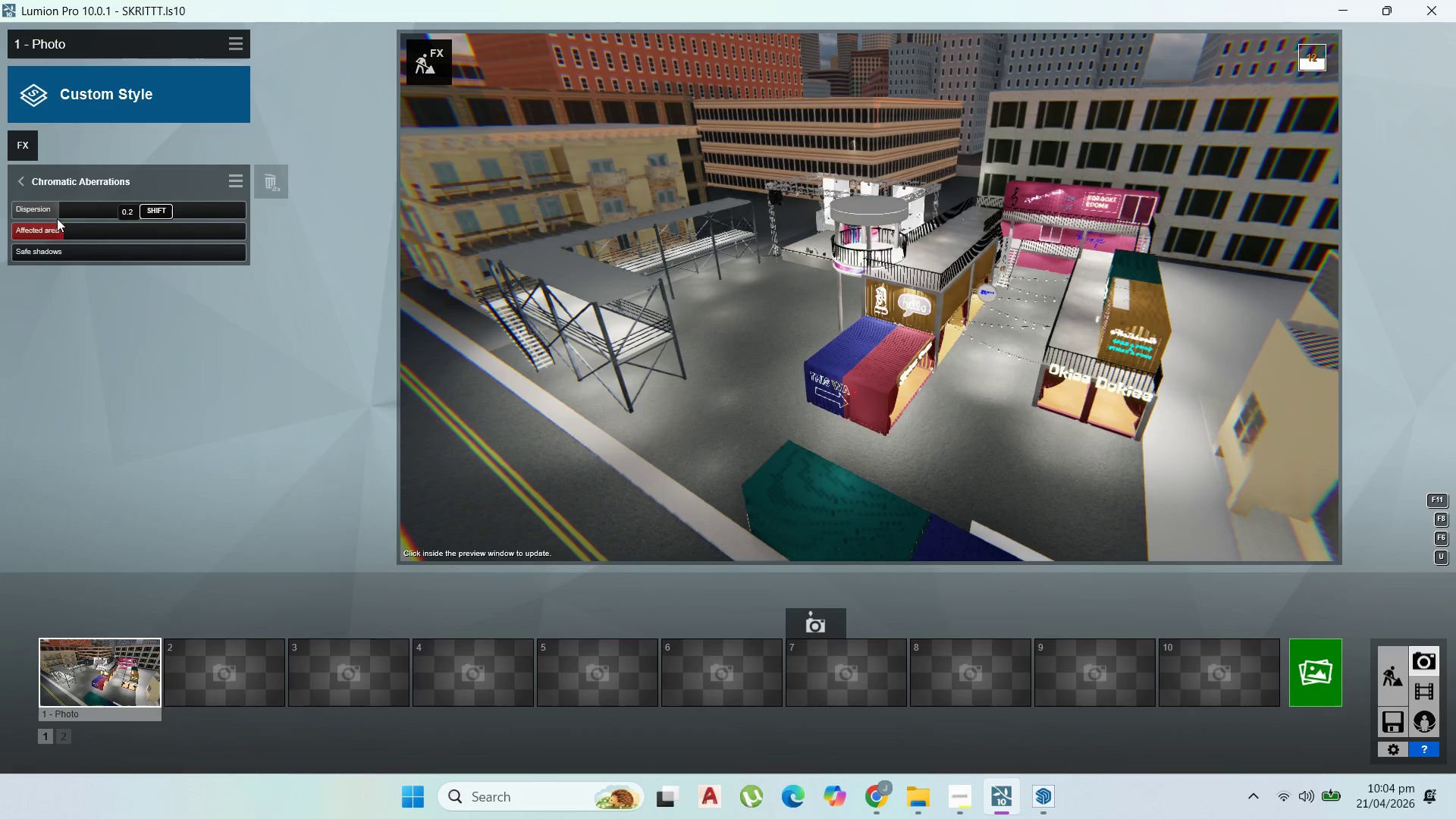 
left_click_drag(start_coordinate=[55, 214], to_coordinate=[48, 211])
 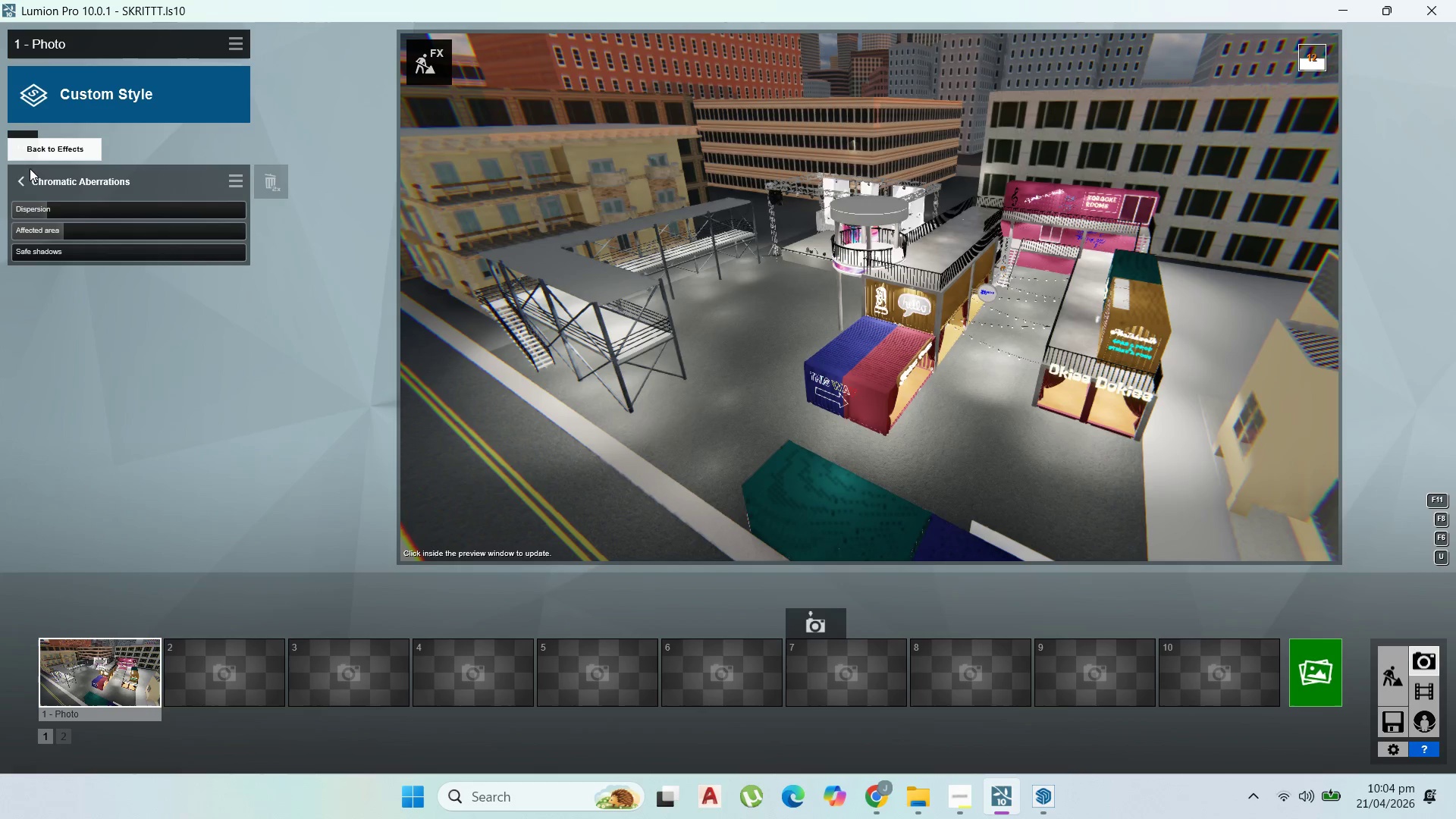 
left_click([24, 146])
 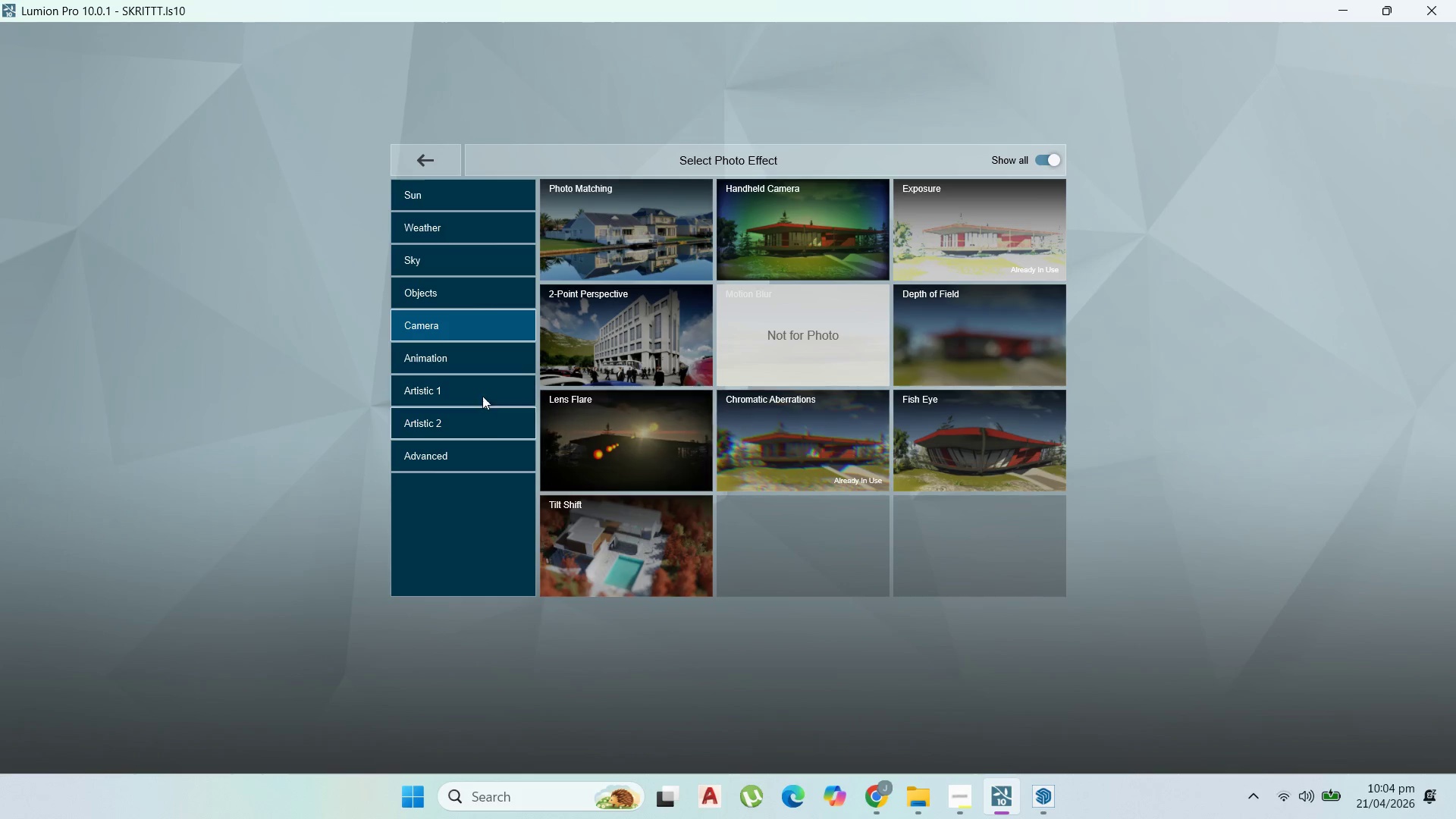 
wait(5.7)
 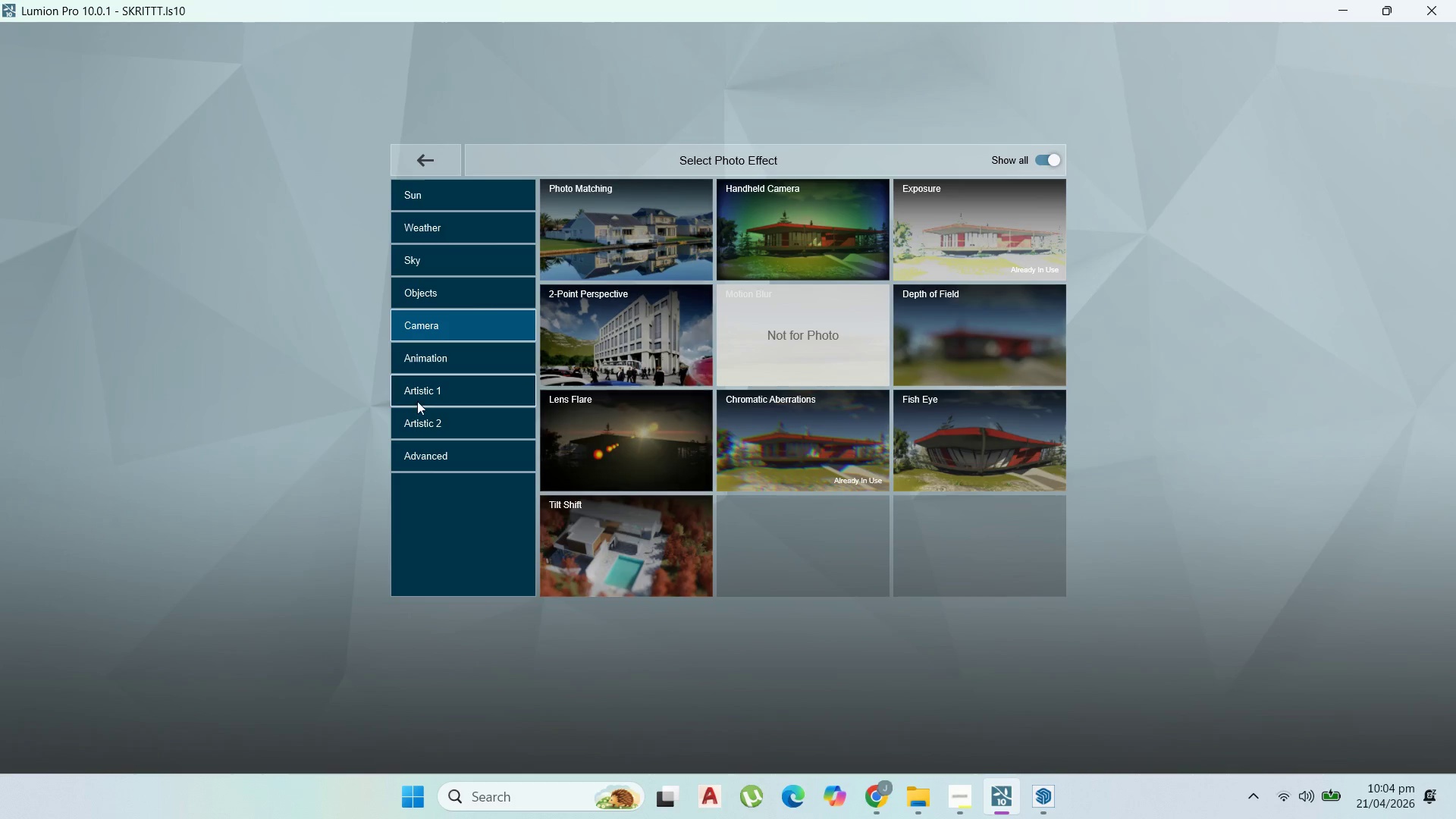 
left_click([445, 388])
 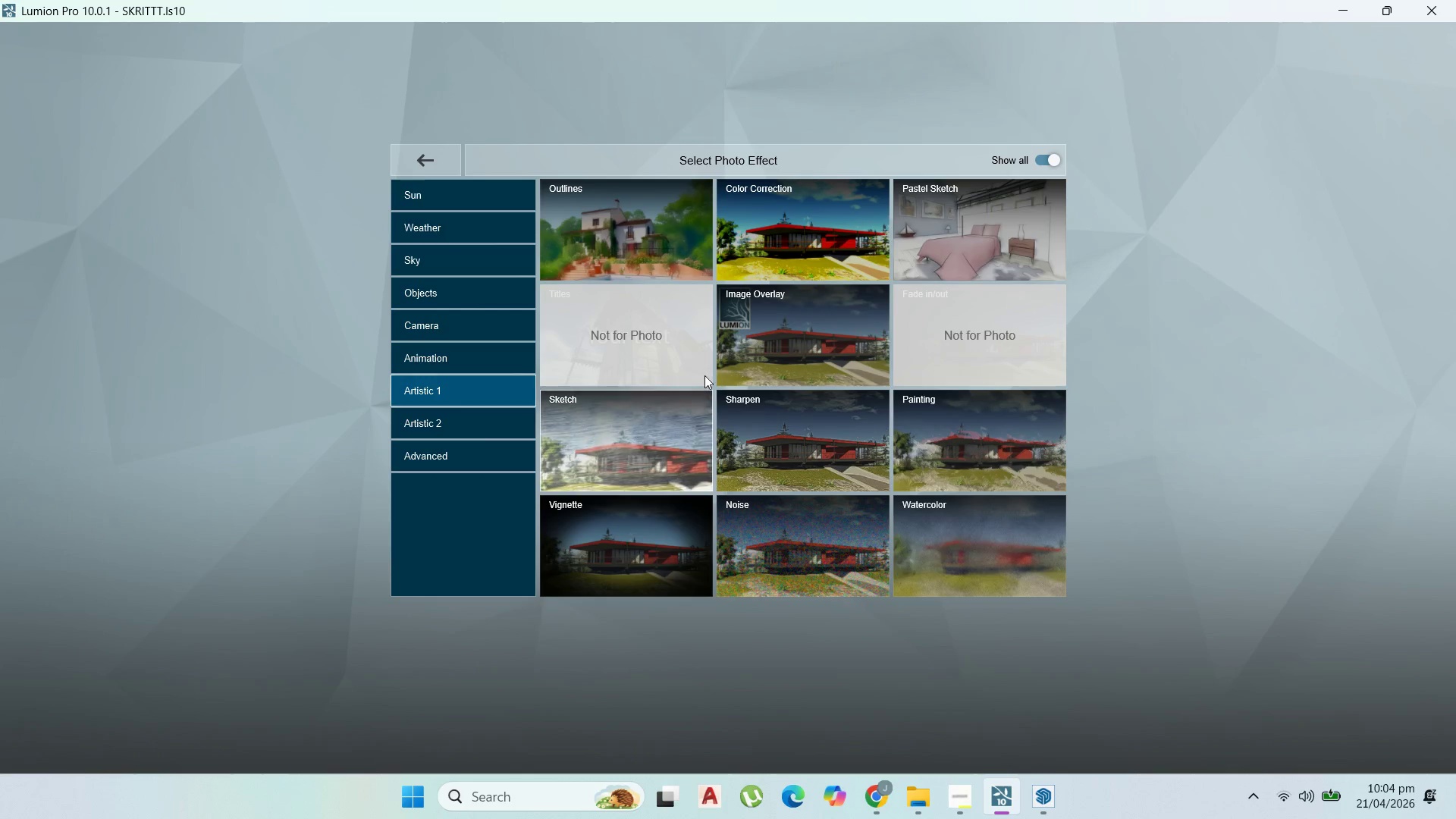 
left_click([774, 236])
 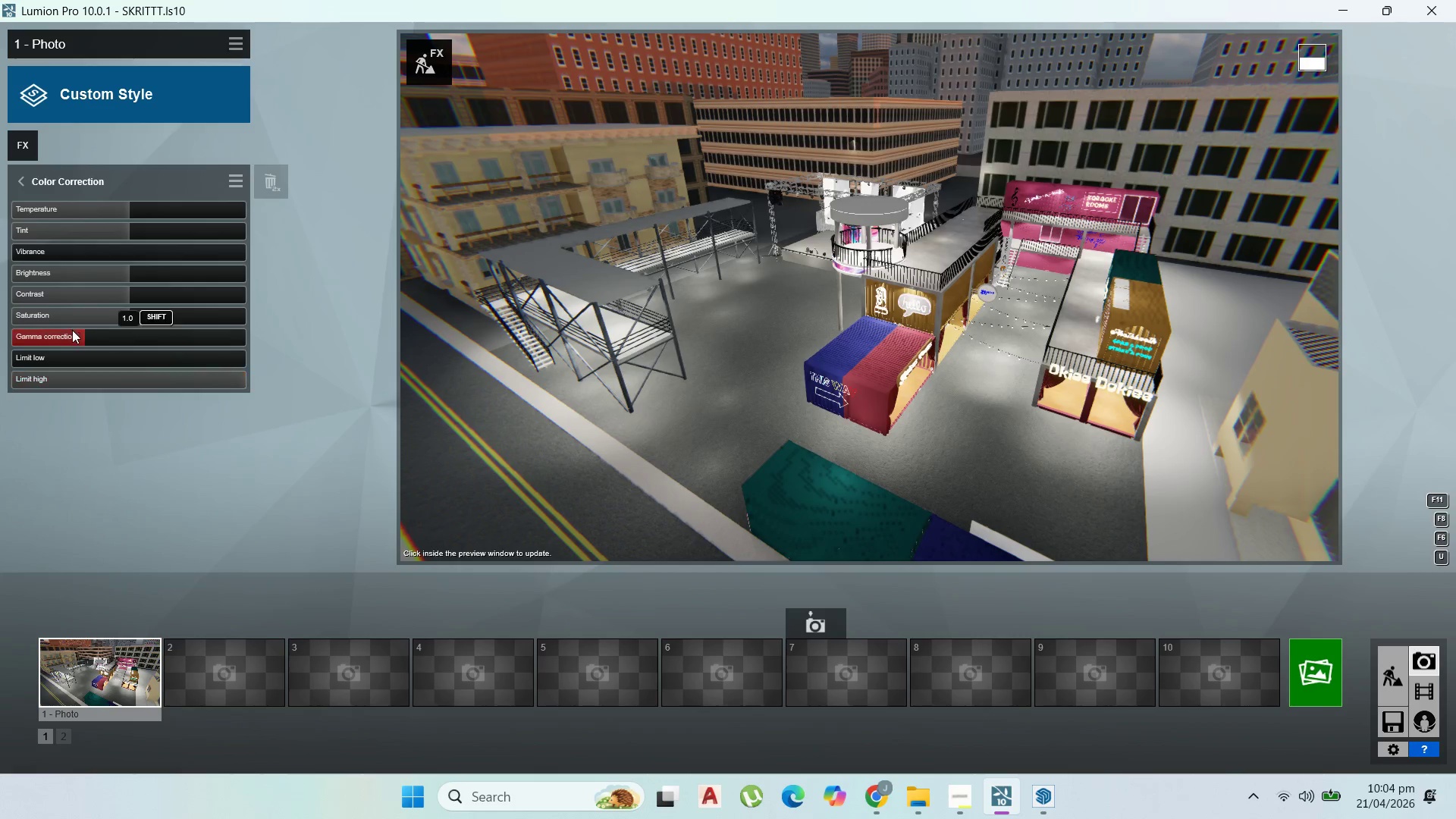 
left_click_drag(start_coordinate=[121, 319], to_coordinate=[152, 320])
 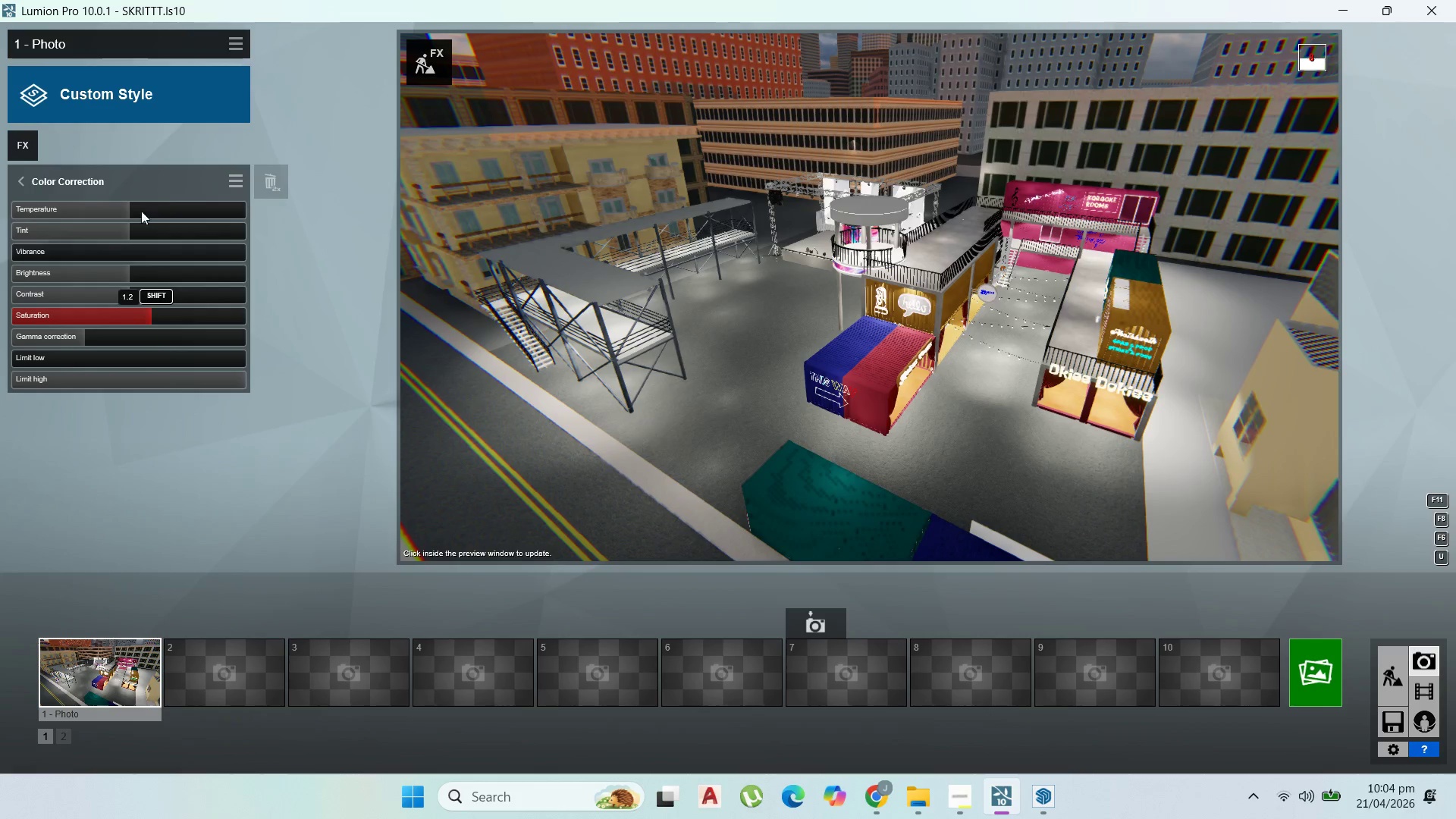 
left_click_drag(start_coordinate=[140, 211], to_coordinate=[134, 210])
 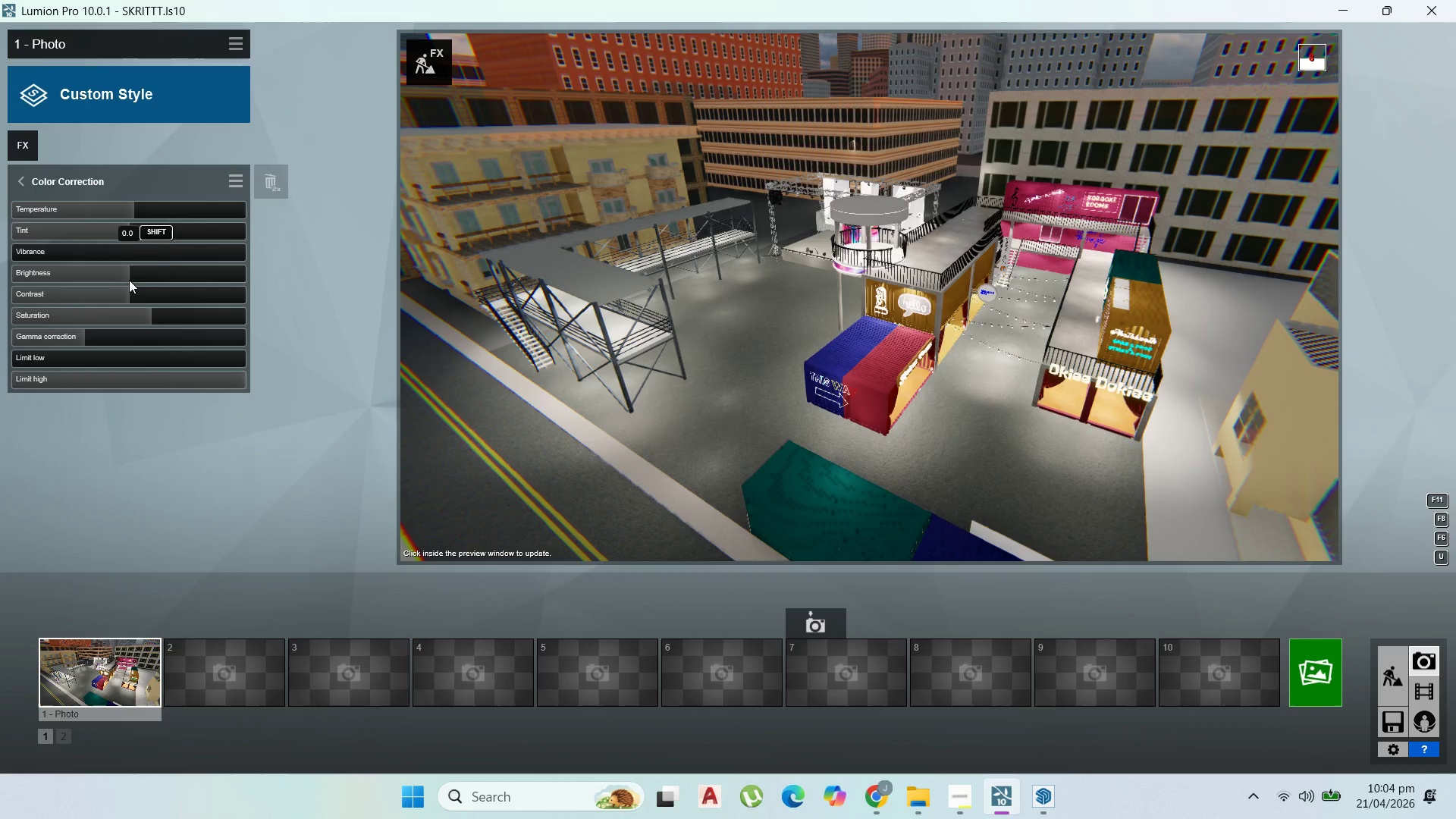 
left_click_drag(start_coordinate=[130, 276], to_coordinate=[136, 276])
 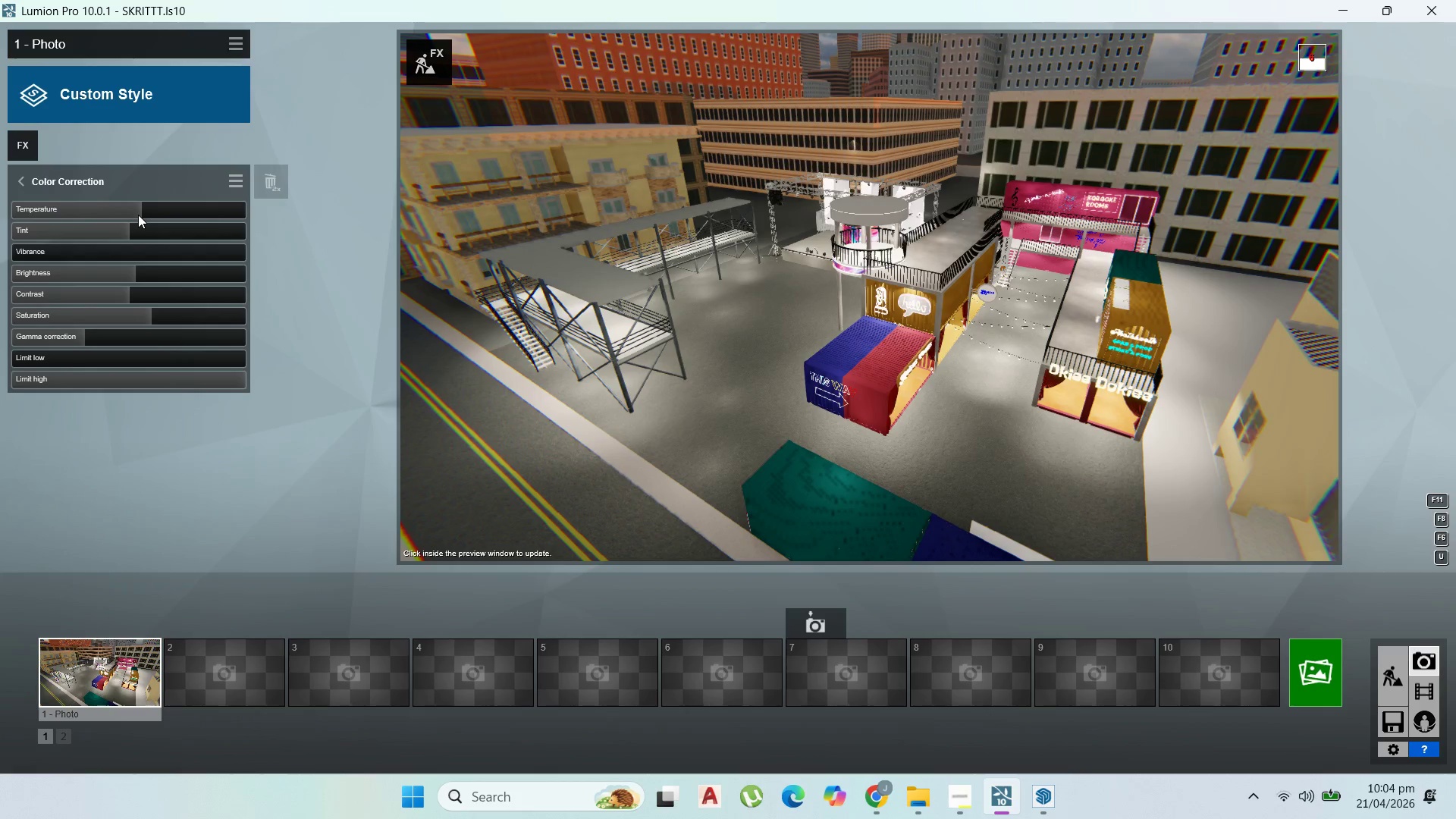 
left_click([148, 315])
 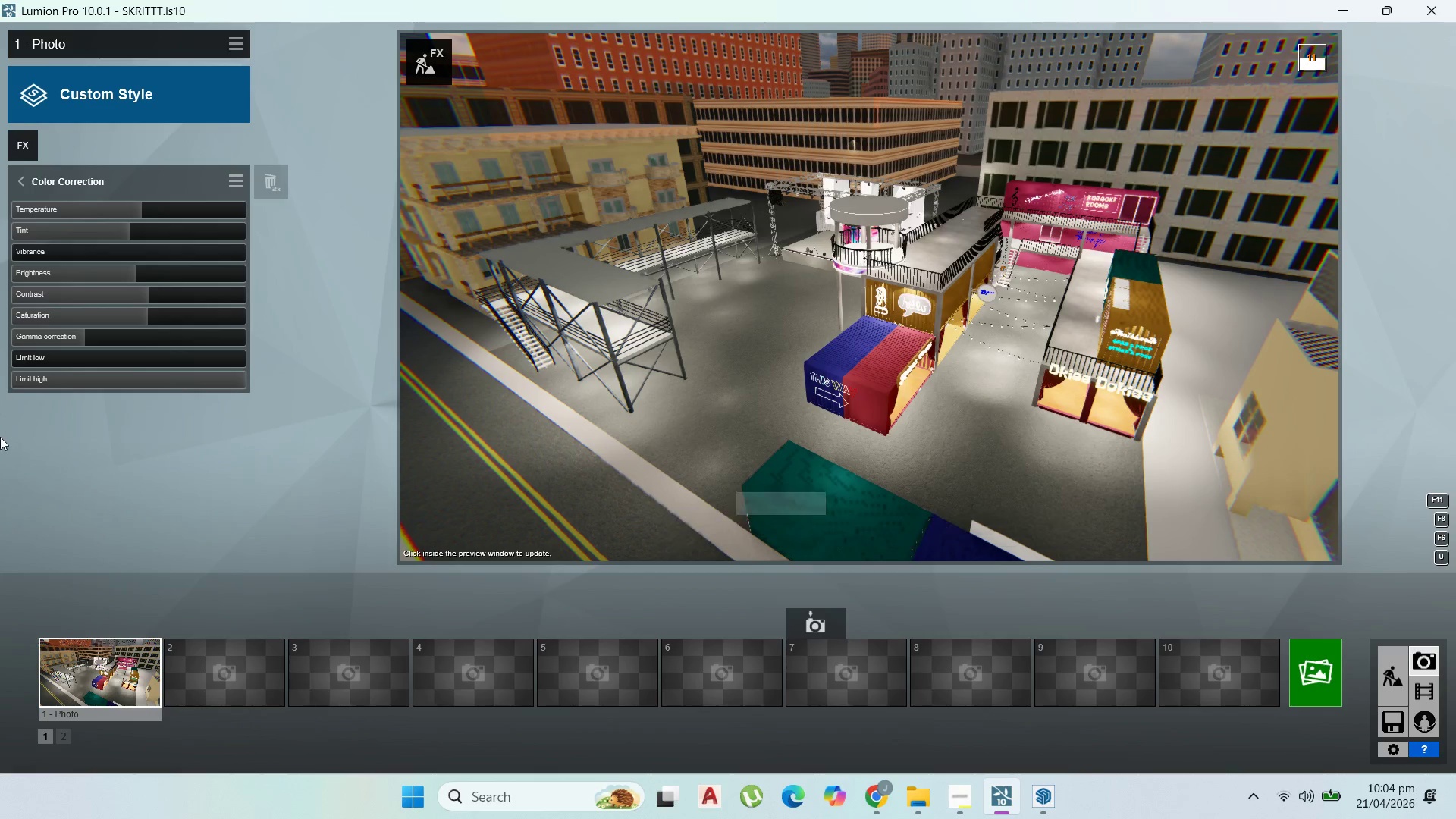 
left_click([21, 182])
 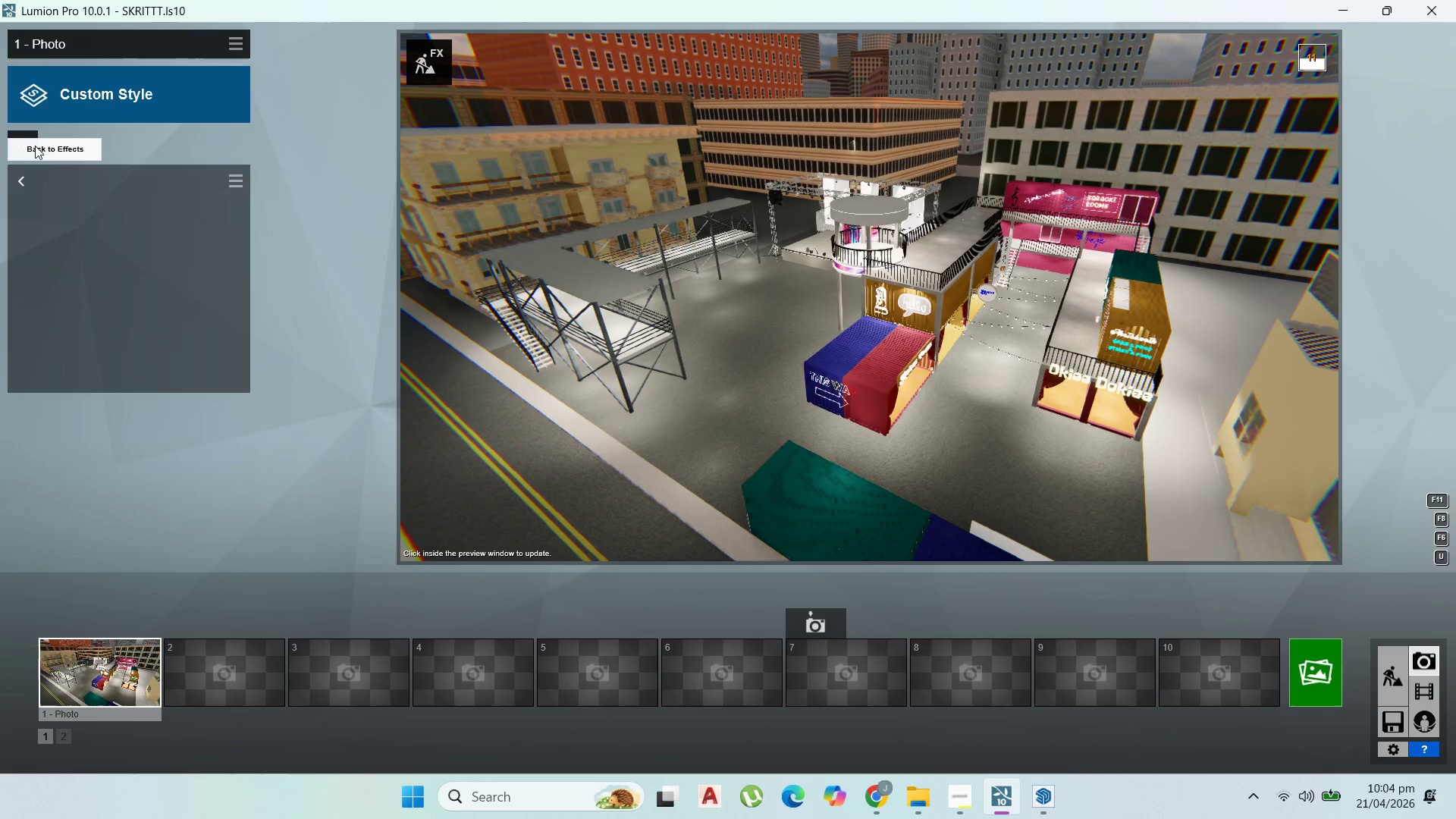 
left_click([32, 144])
 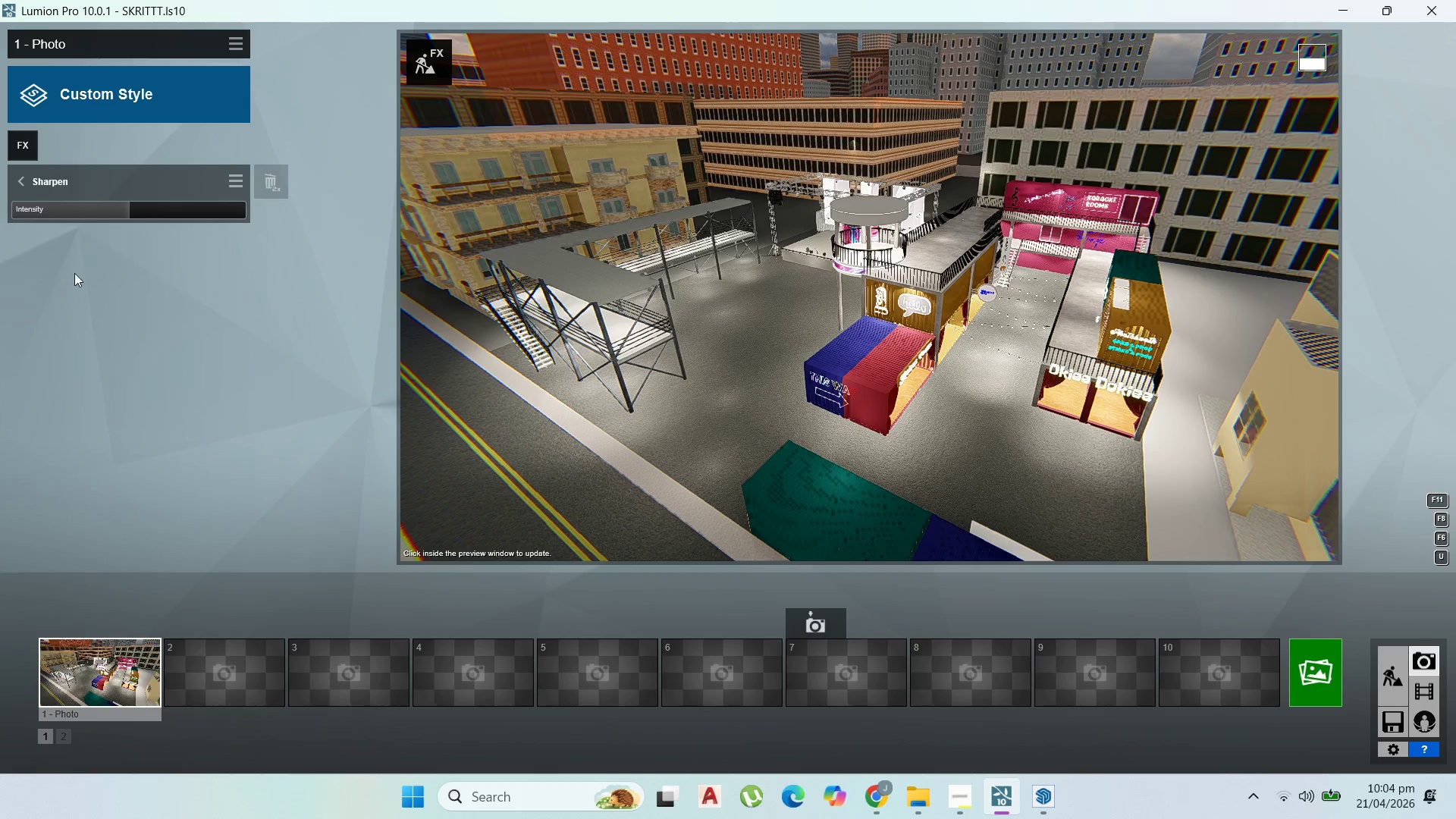 
left_click_drag(start_coordinate=[91, 211], to_coordinate=[48, 205])
 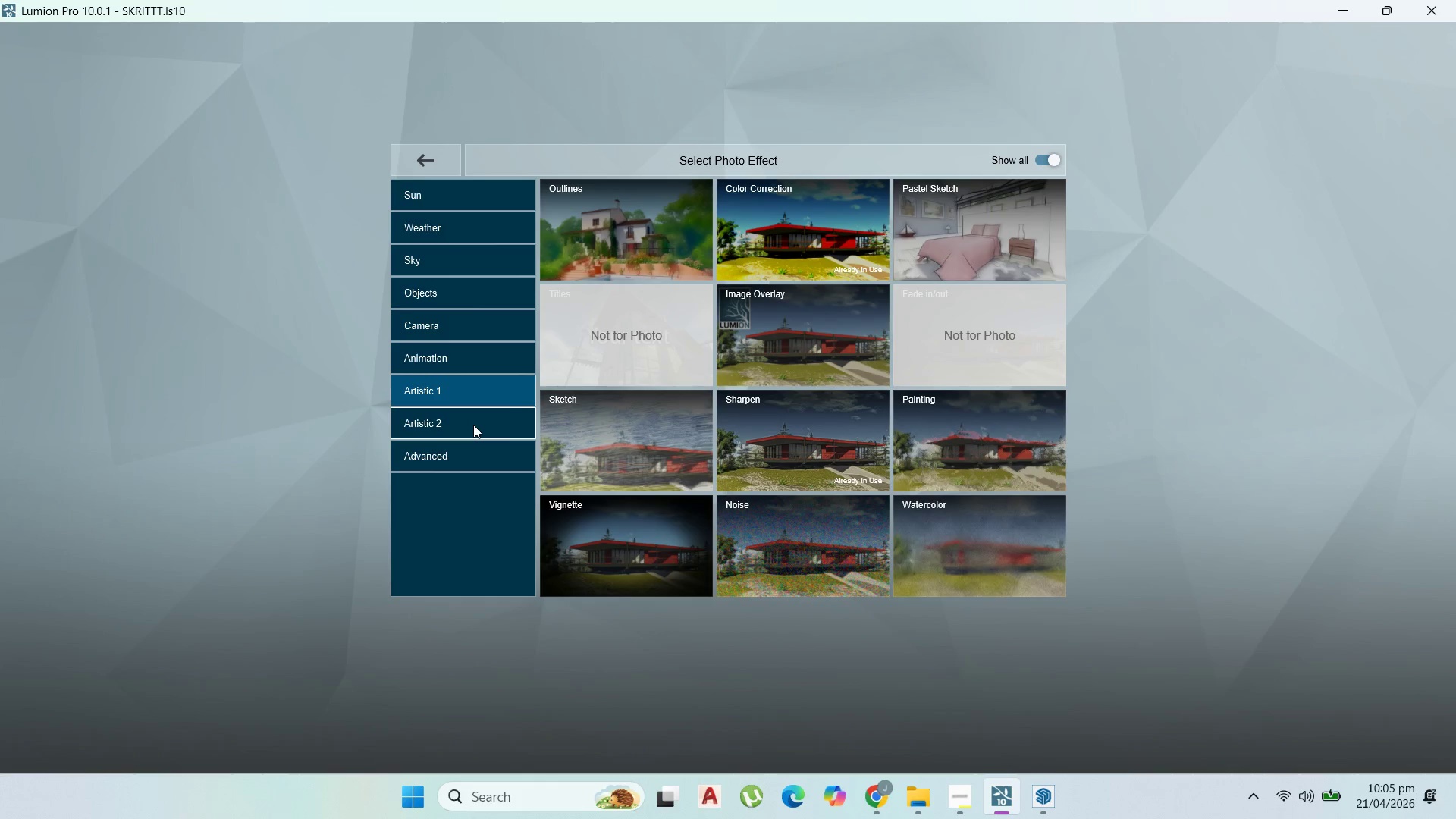 
wait(7.03)
 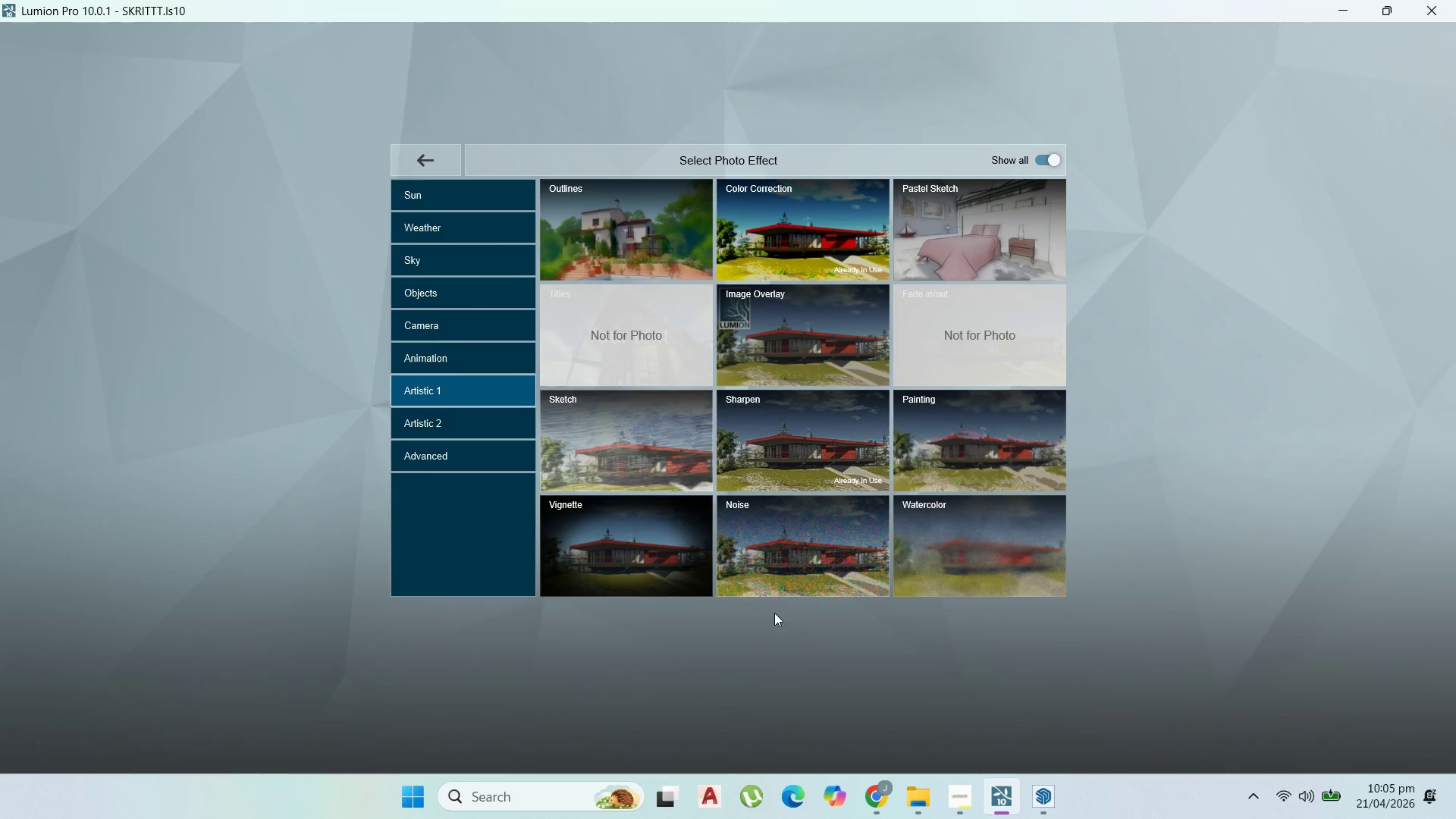 
left_click([474, 425])
 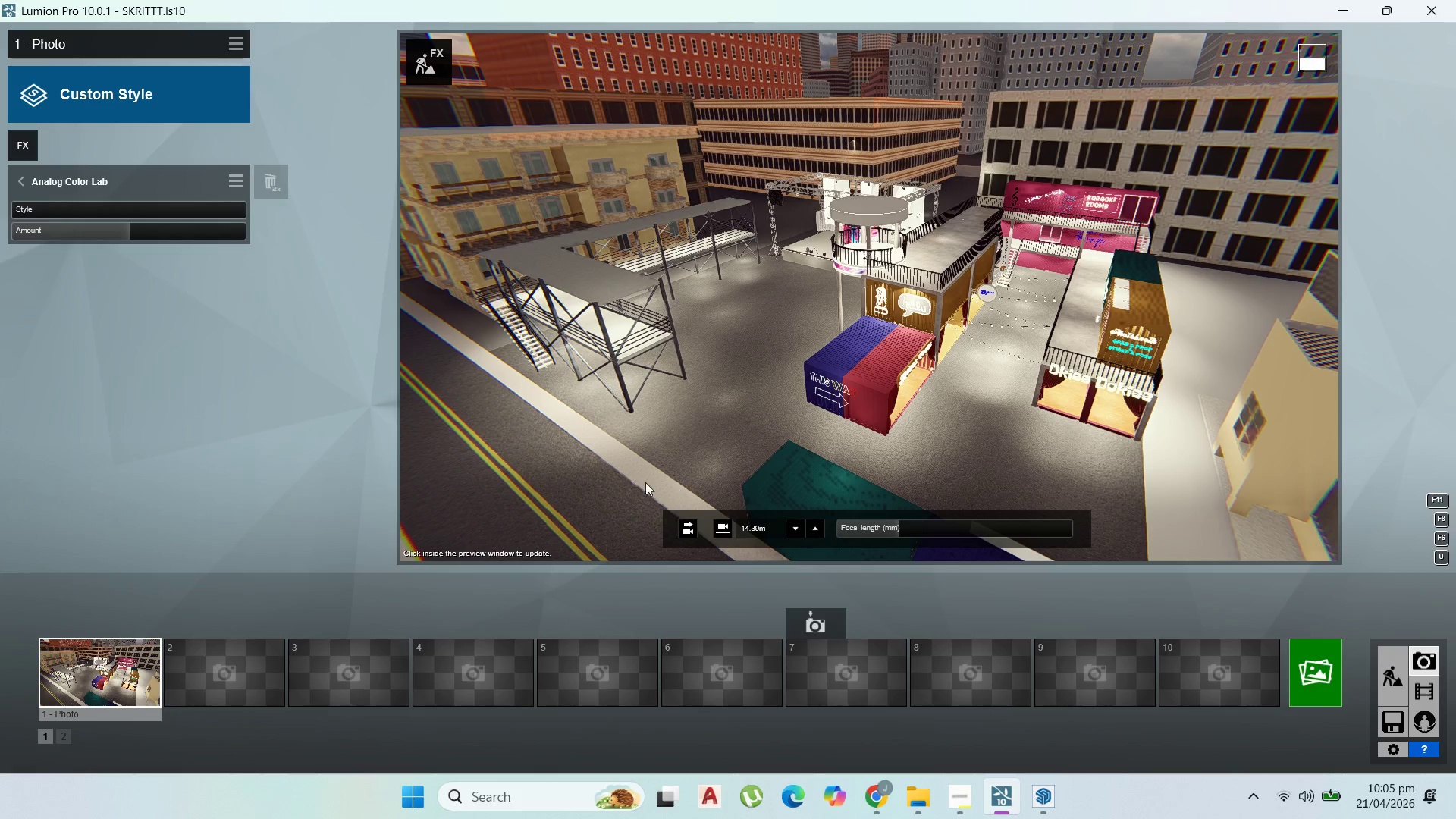 
wait(7.28)
 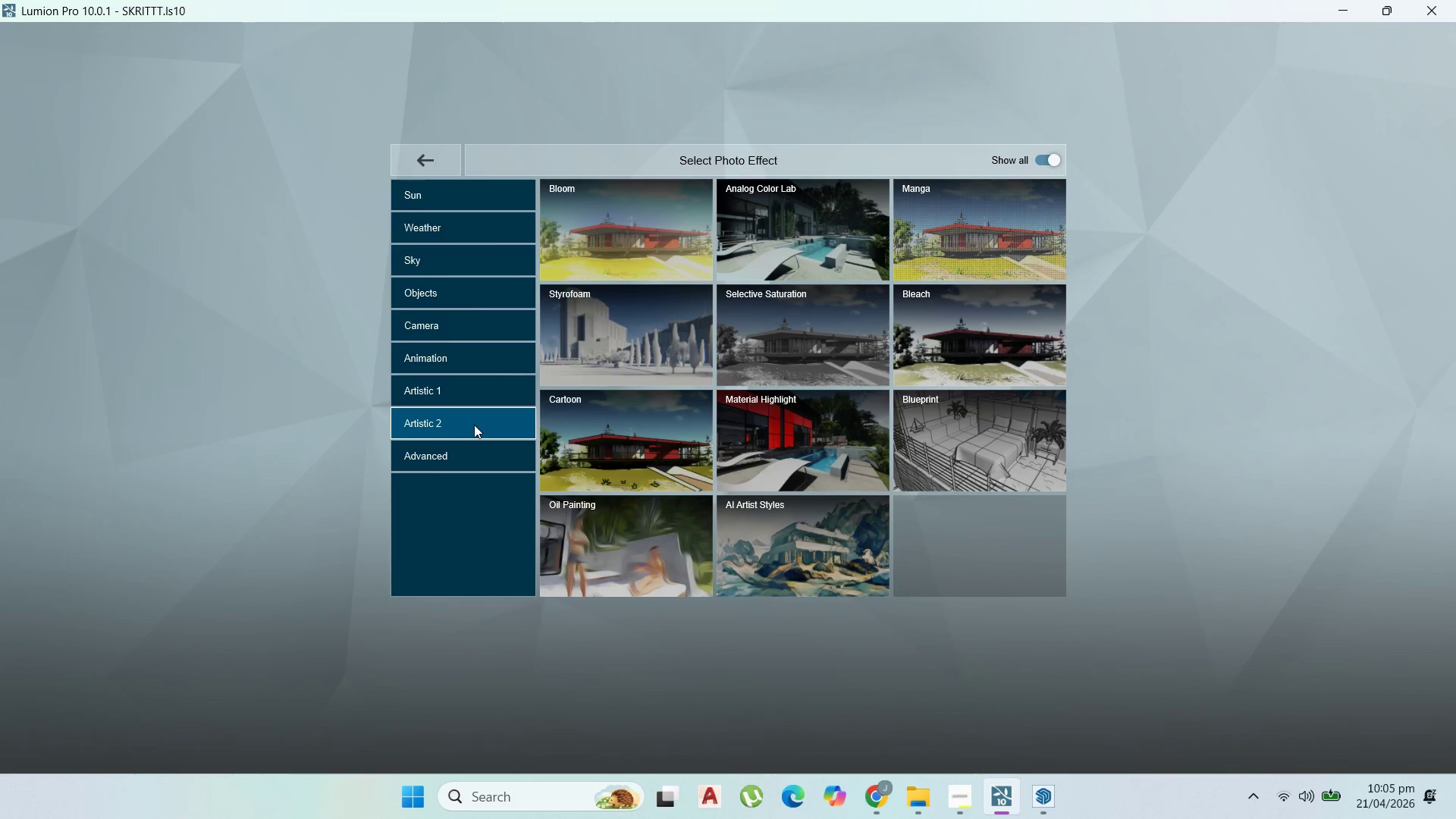 
left_click_drag(start_coordinate=[27, 206], to_coordinate=[0, 216])
 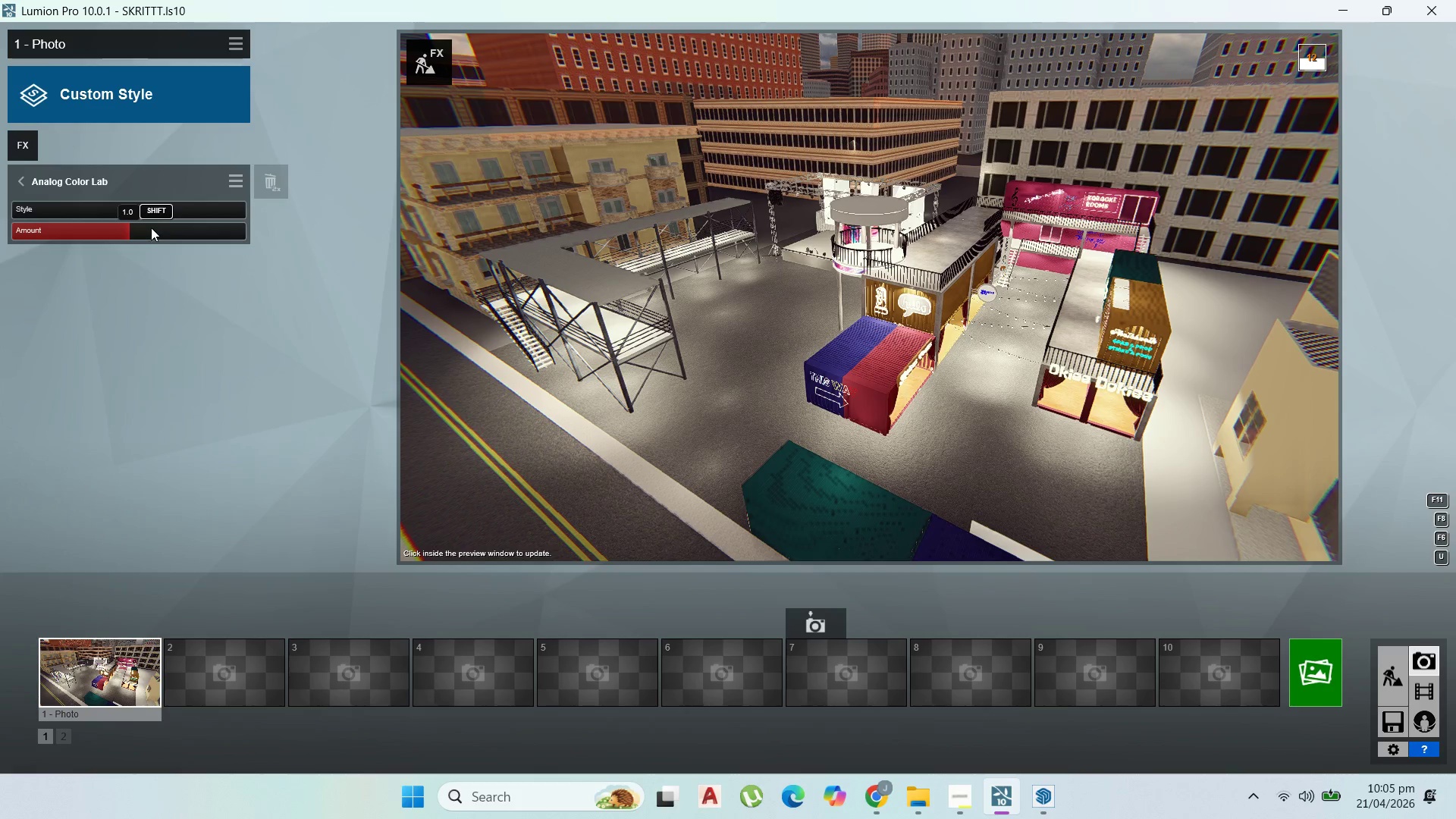 
left_click_drag(start_coordinate=[130, 230], to_coordinate=[115, 233])
 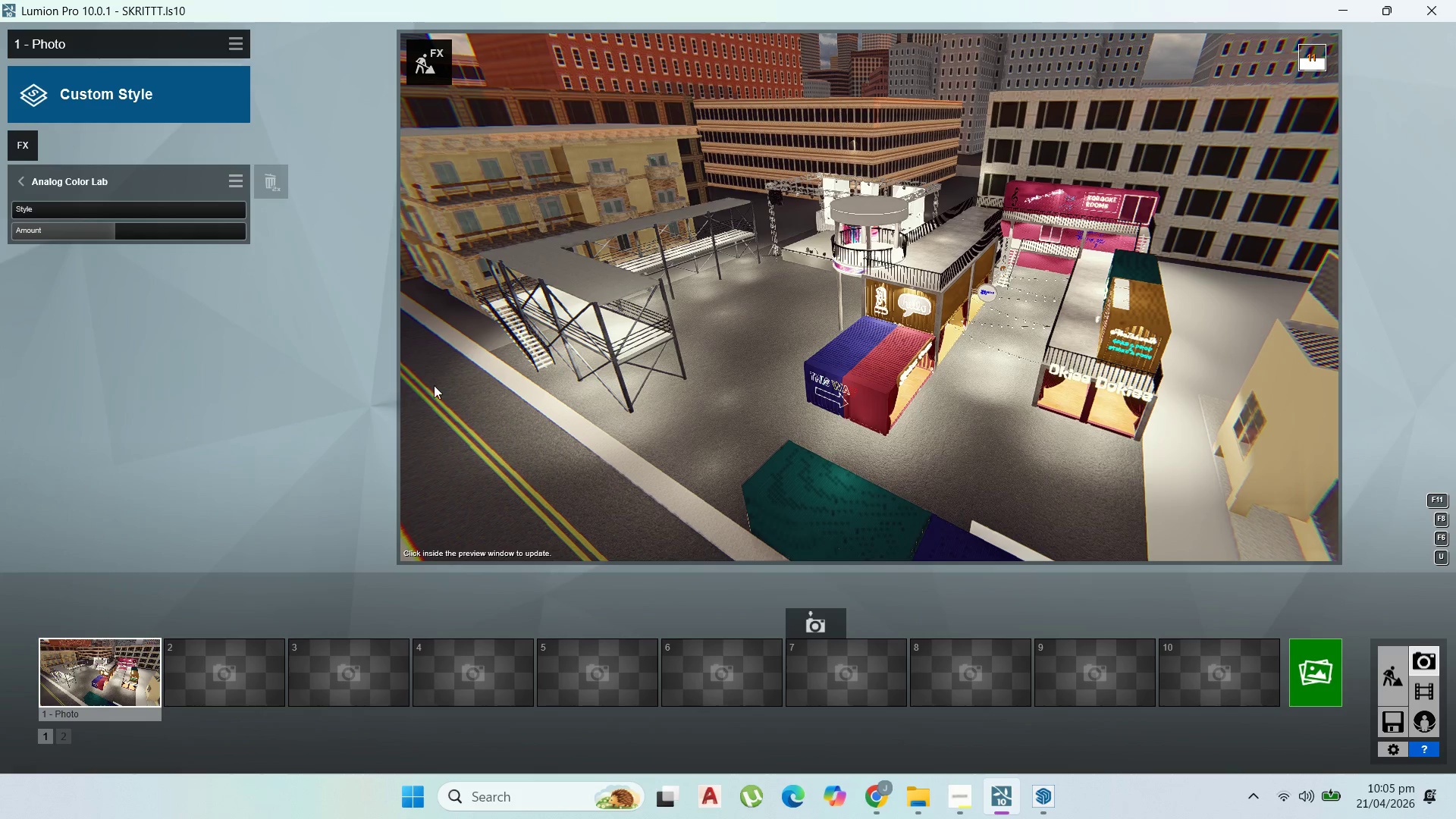 
wait(5.59)
 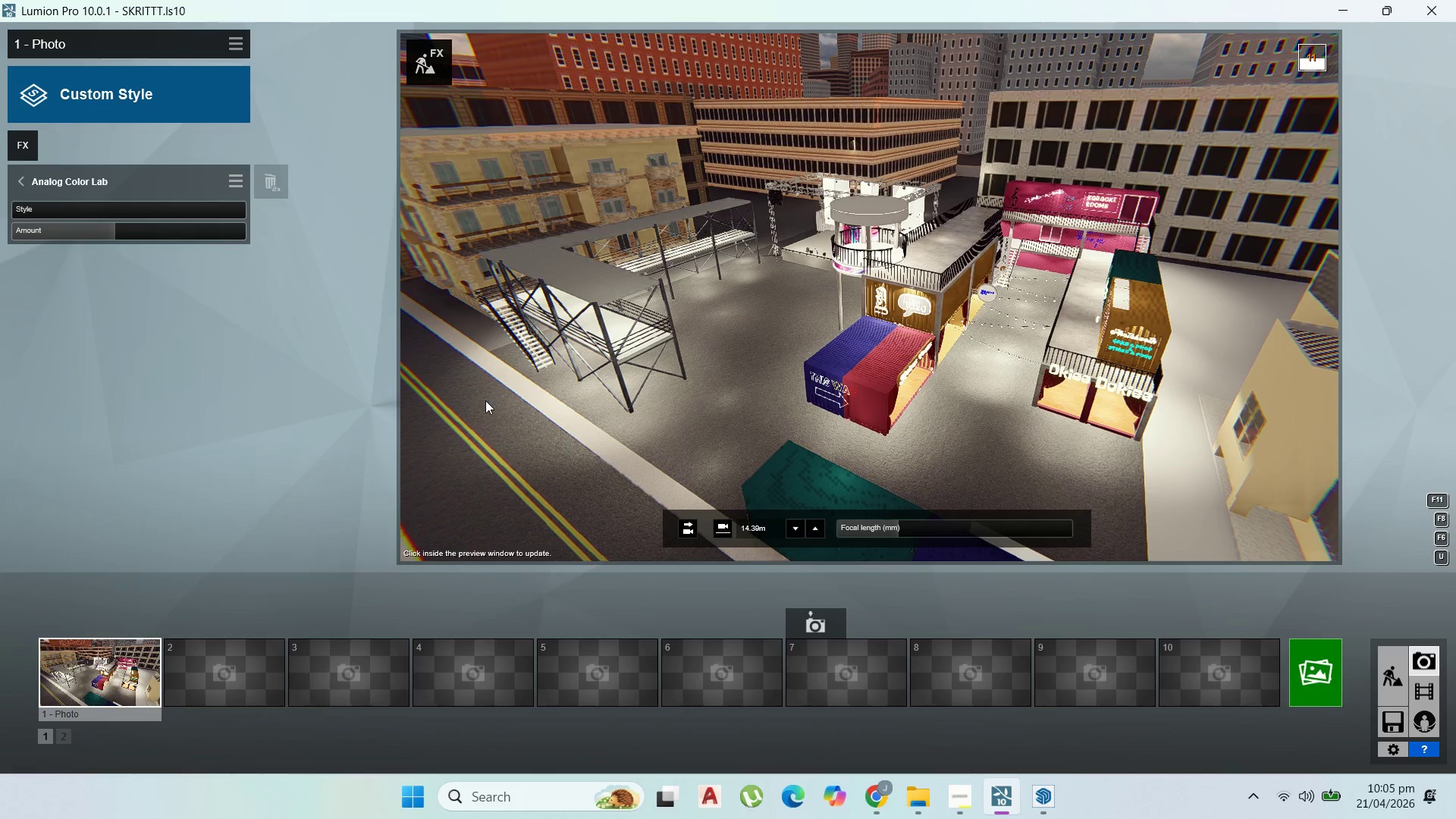 
left_click_drag(start_coordinate=[105, 233], to_coordinate=[87, 233])
 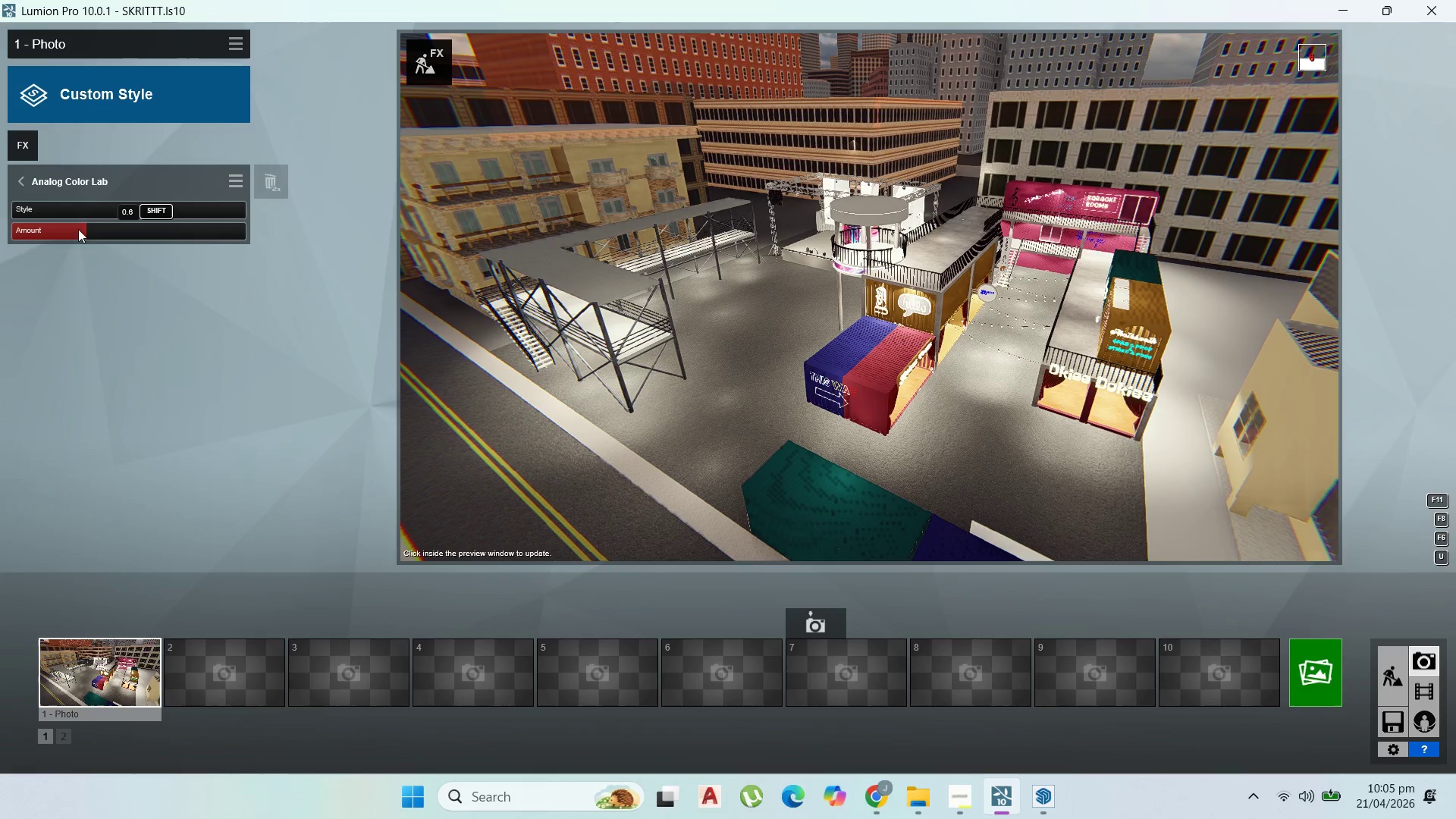 
mouse_move([54, 178])
 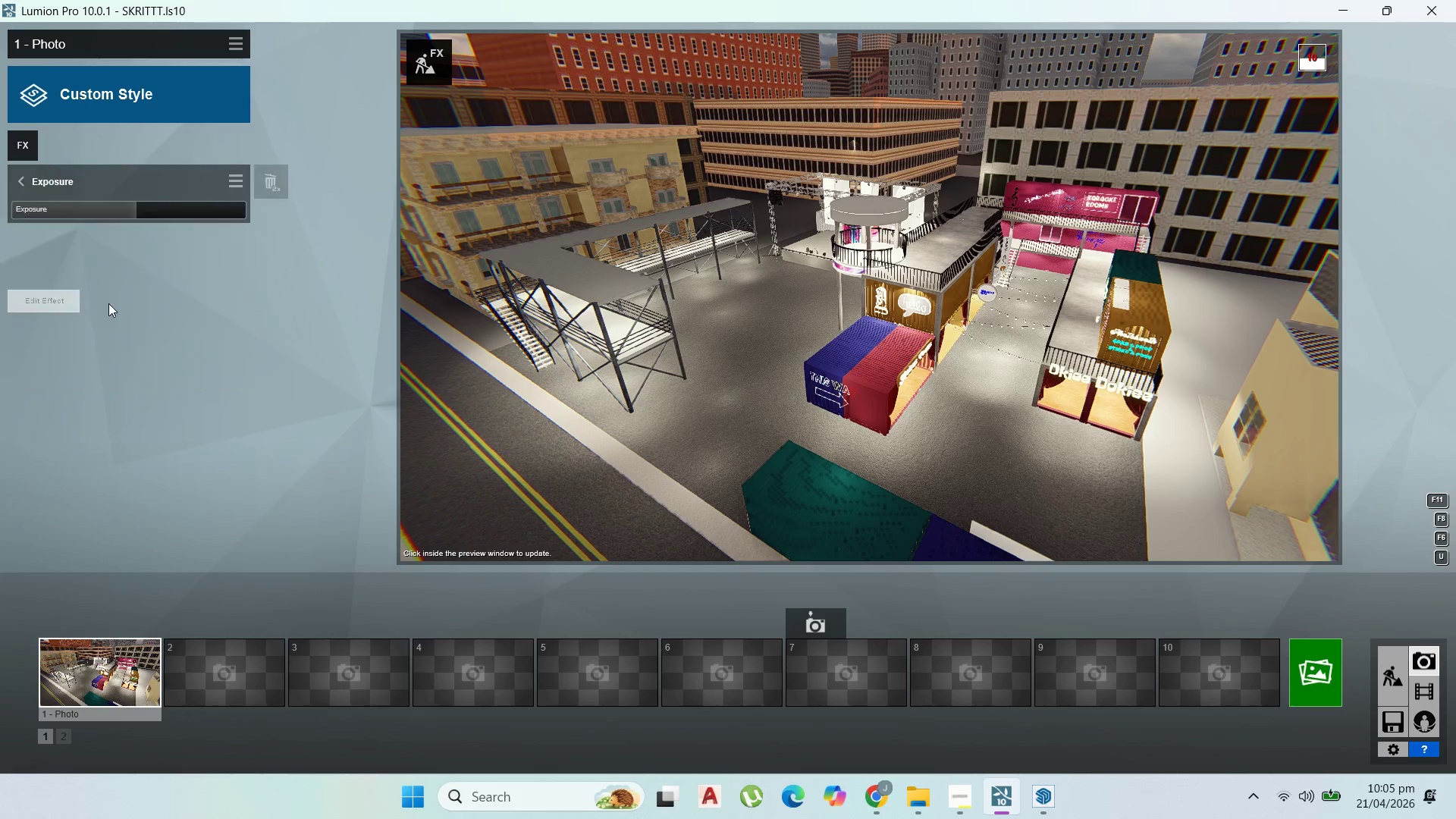 
left_click_drag(start_coordinate=[137, 217], to_coordinate=[141, 218])
 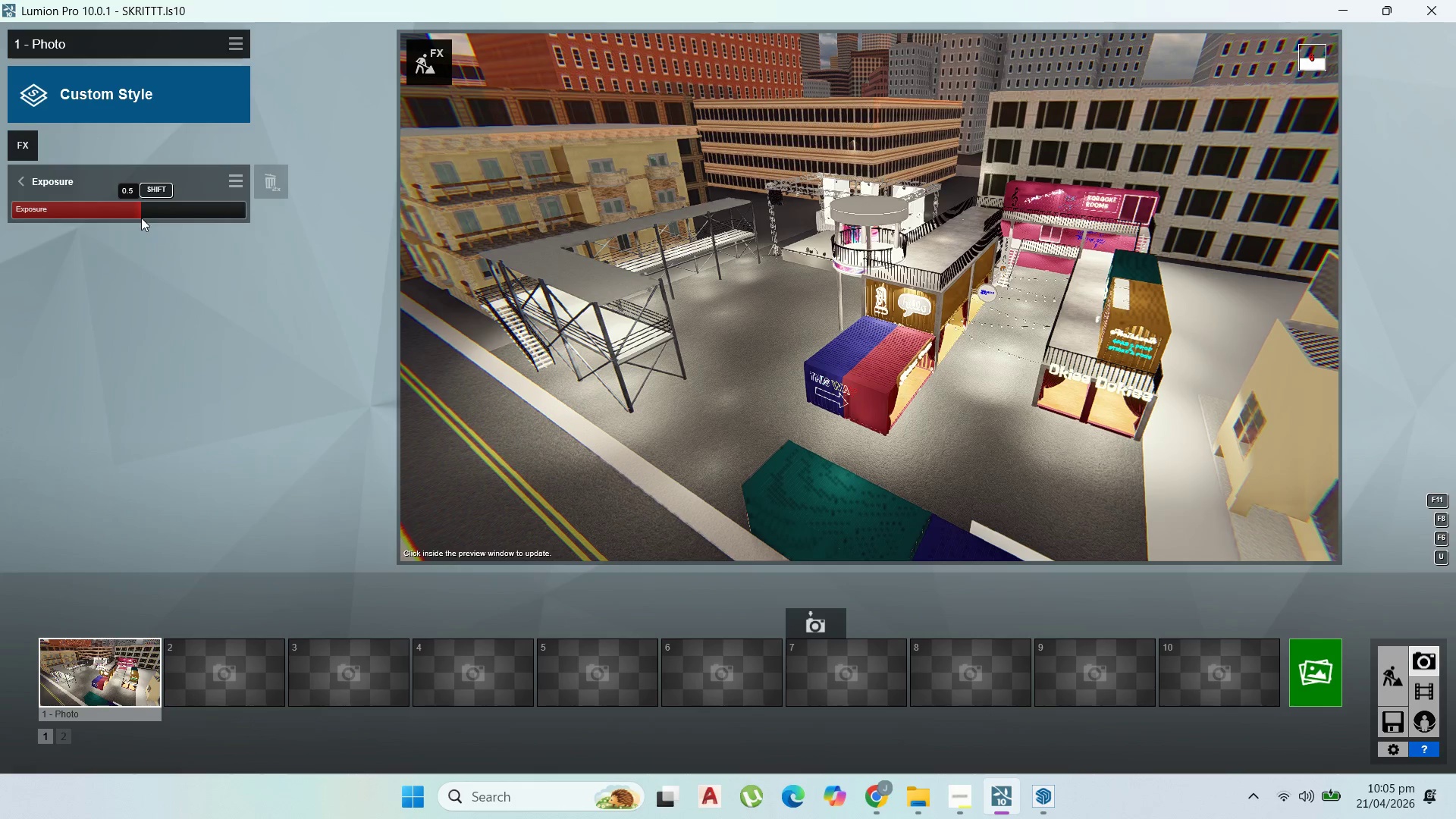 
mouse_move([66, 143])
 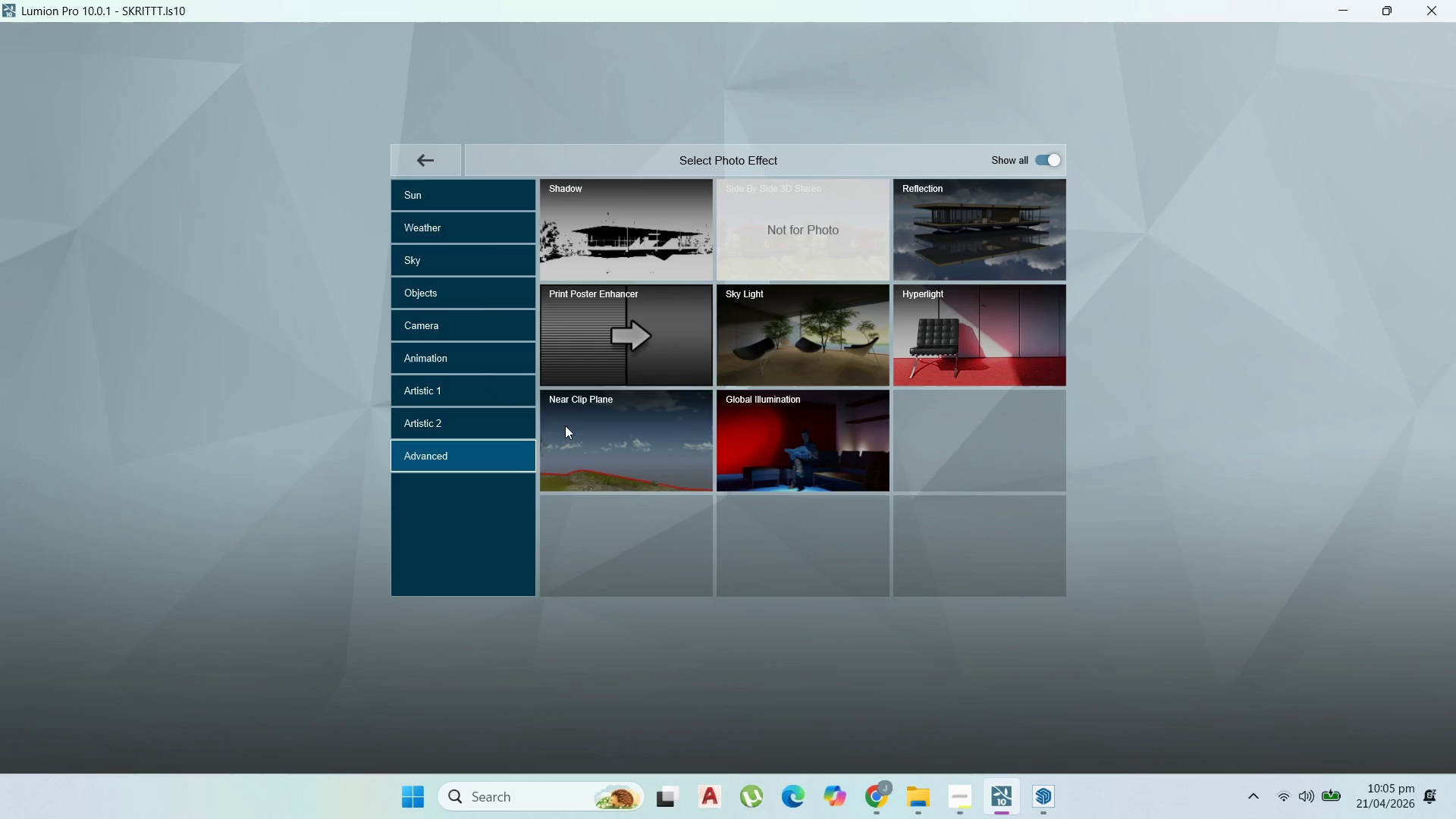 
left_click([638, 264])
 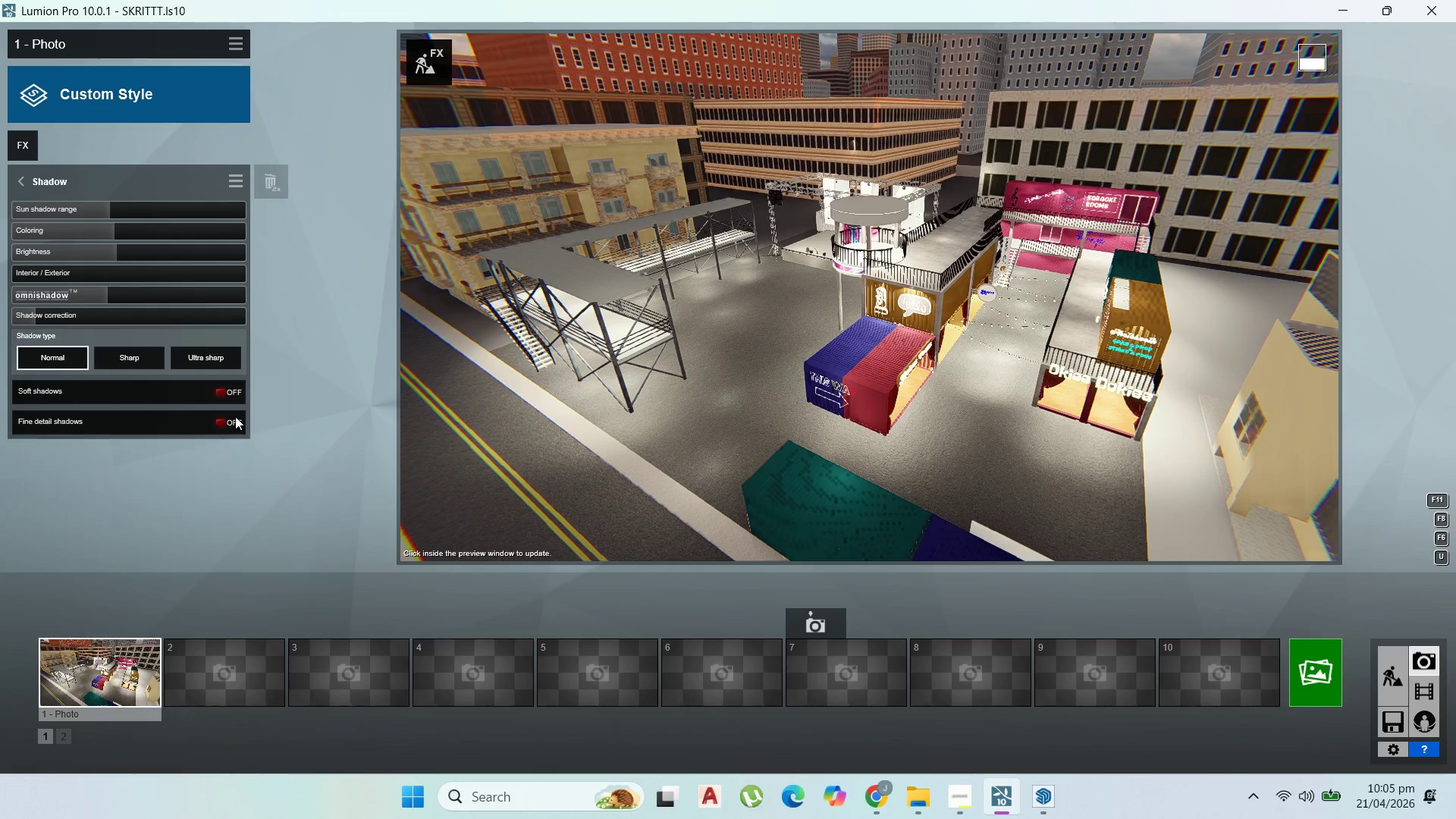 
left_click([233, 397])
 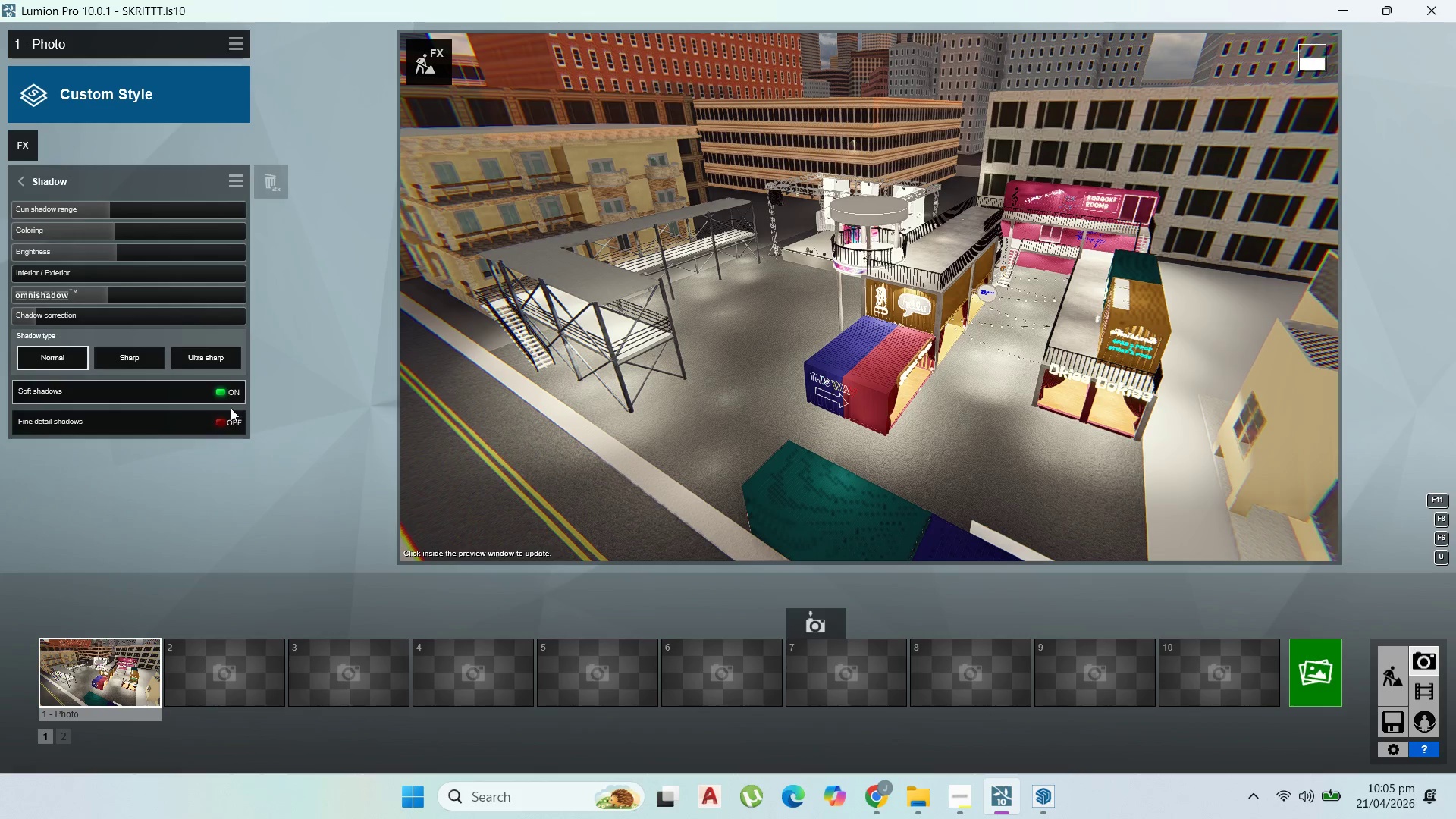 
left_click([229, 422])
 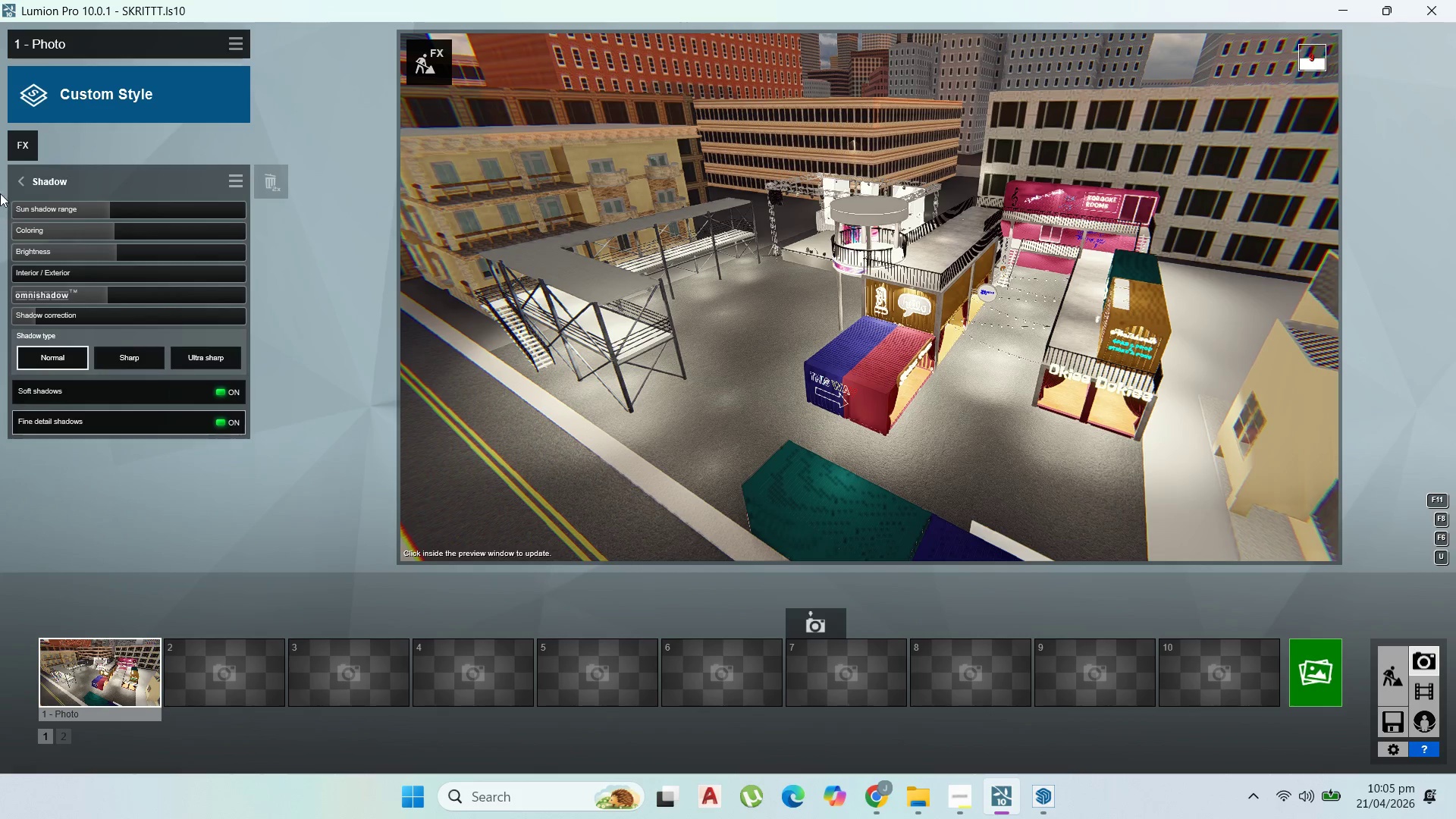 
left_click([39, 179])
 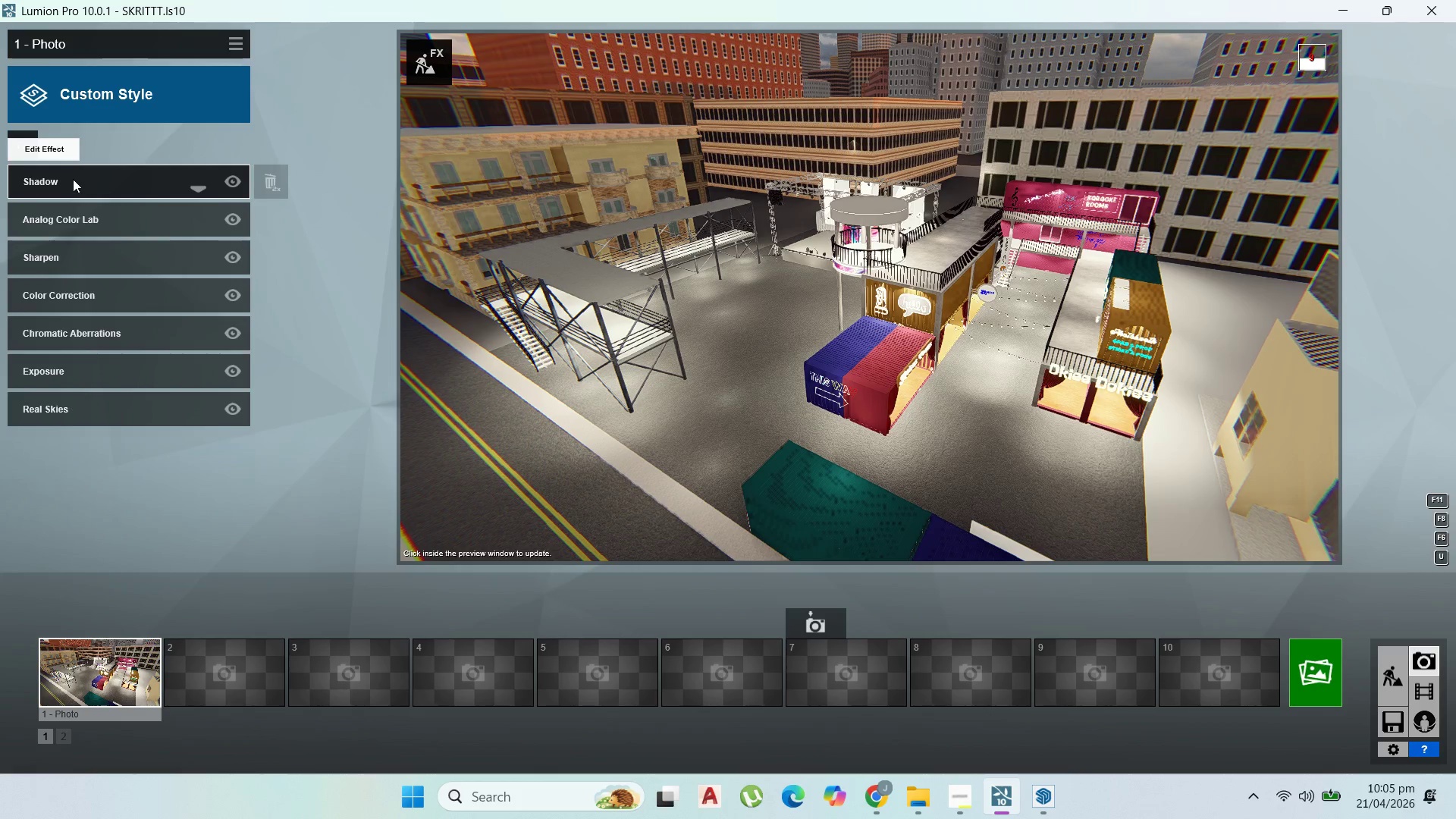 
left_click([35, 146])
 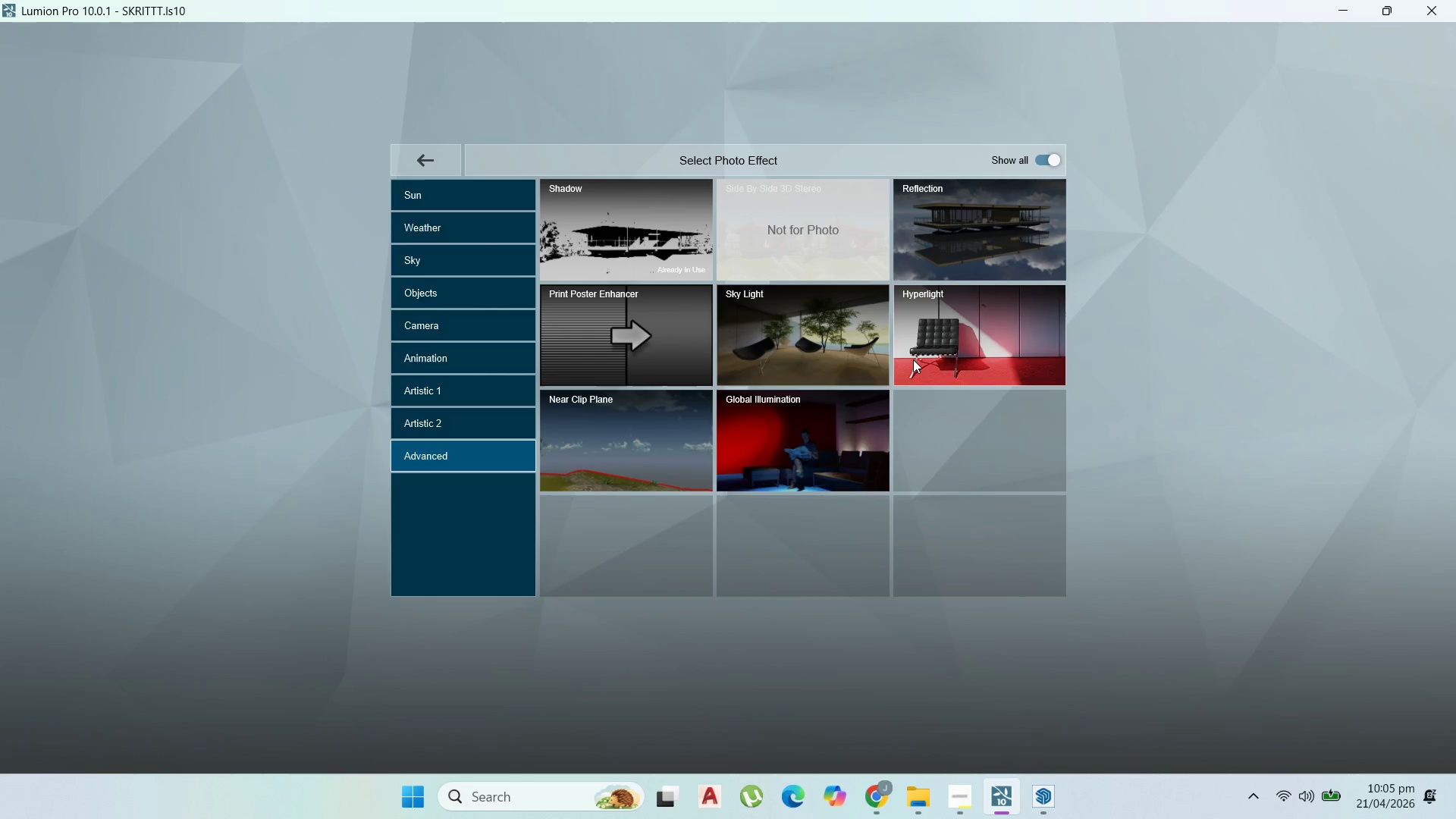 
left_click([807, 441])
 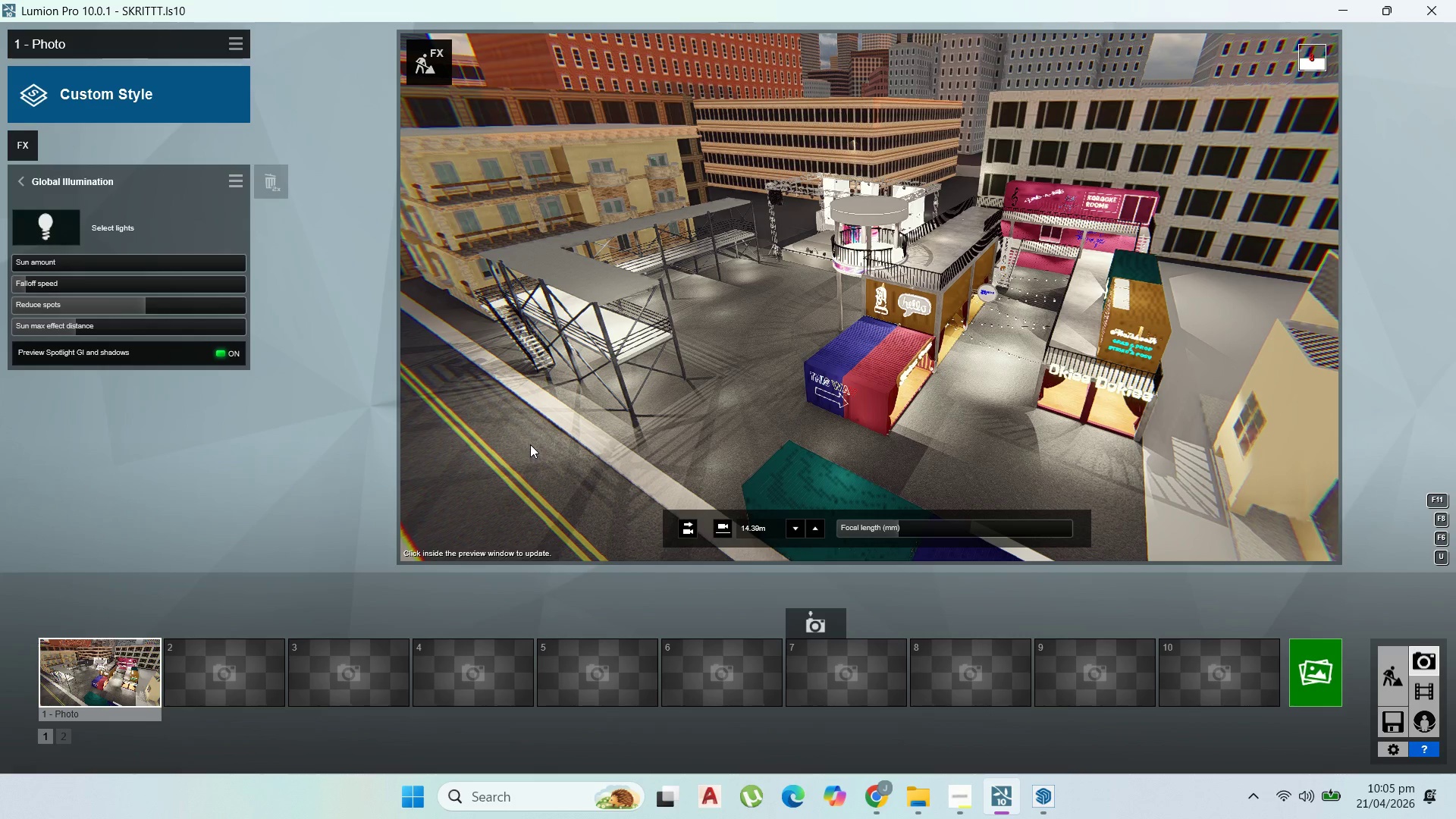 
wait(10.38)
 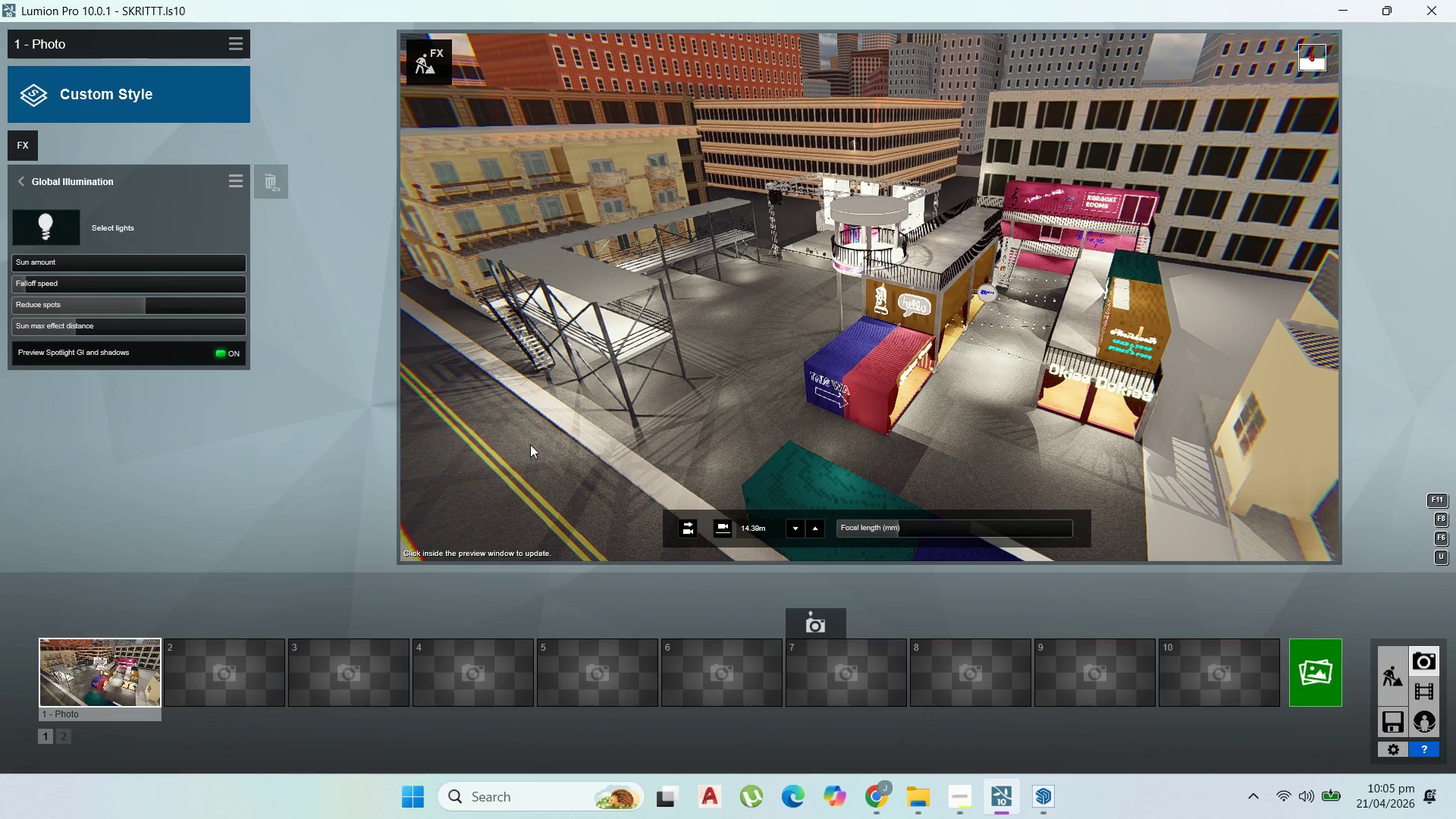 
left_click([24, 180])
 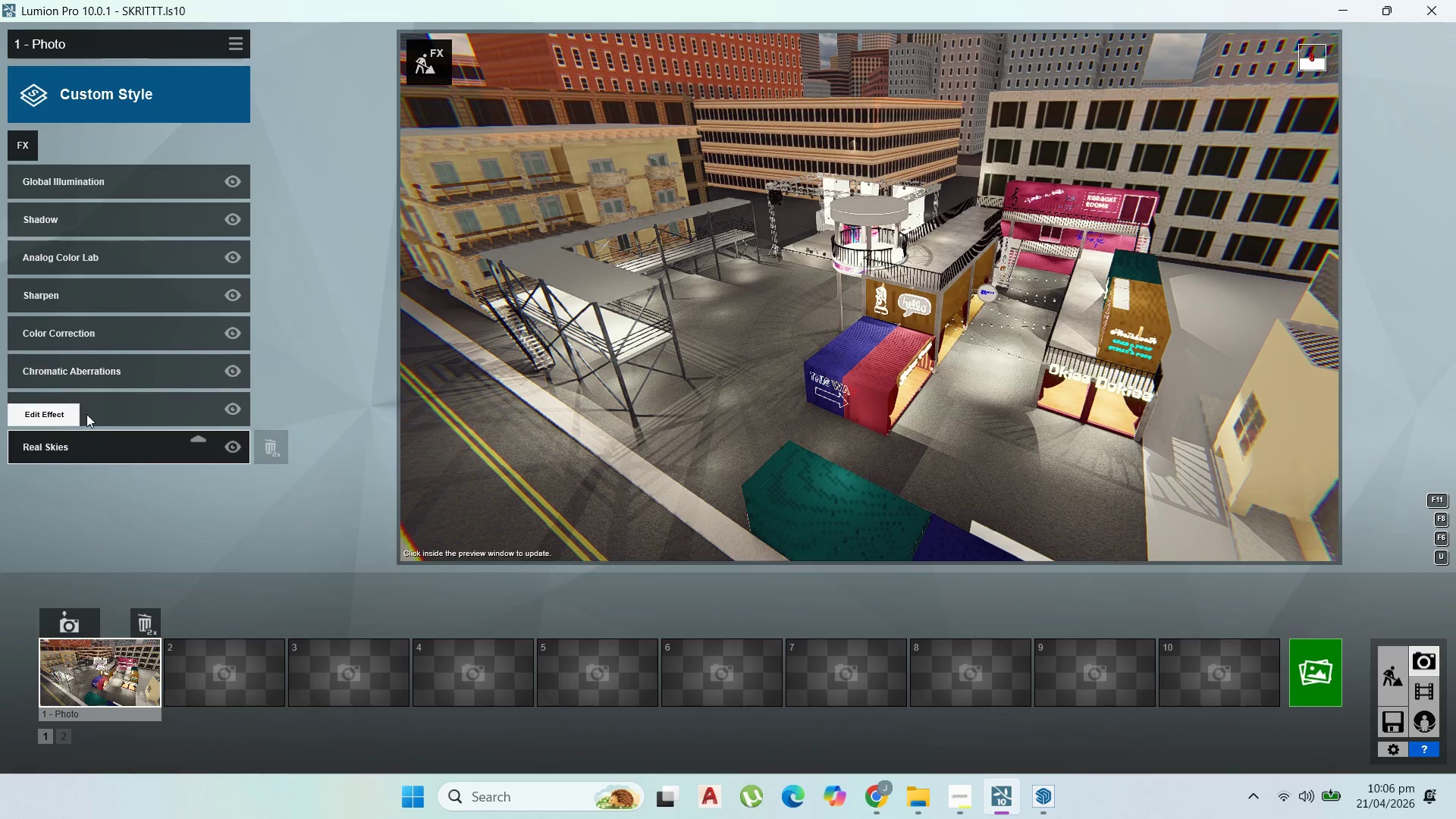 
left_click([79, 441])
 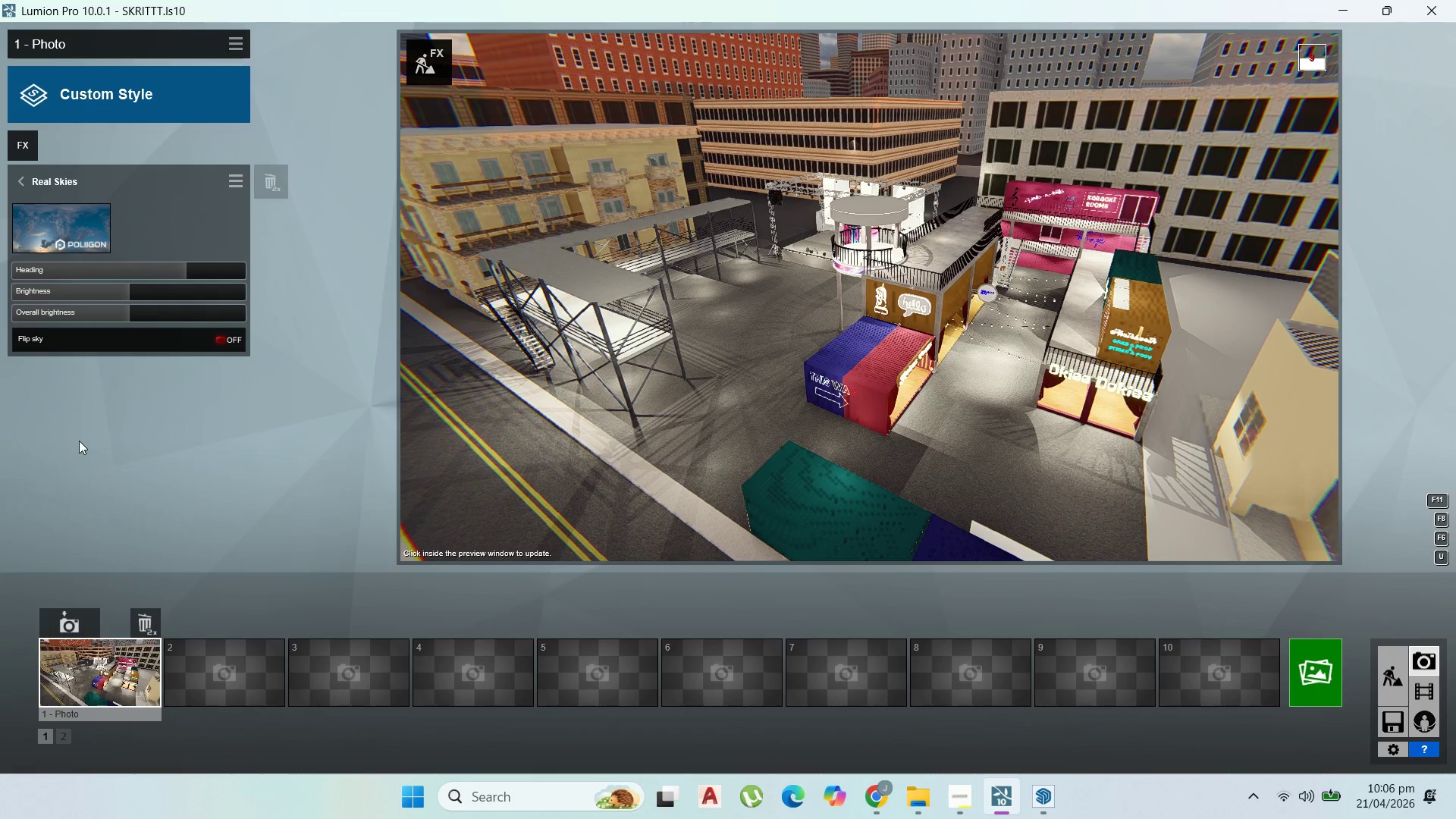 
left_click([70, 214])
 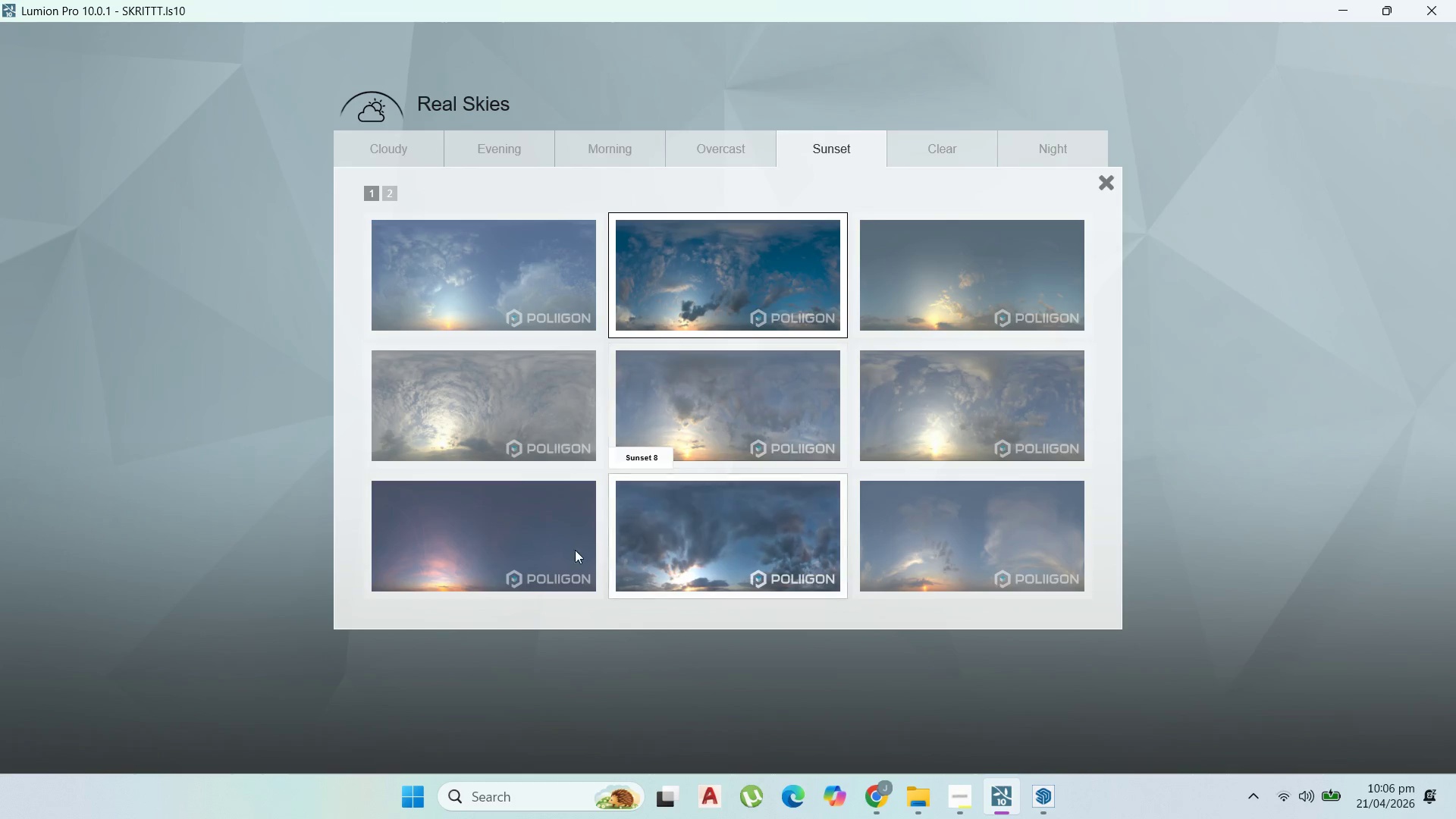 
left_click([695, 538])
 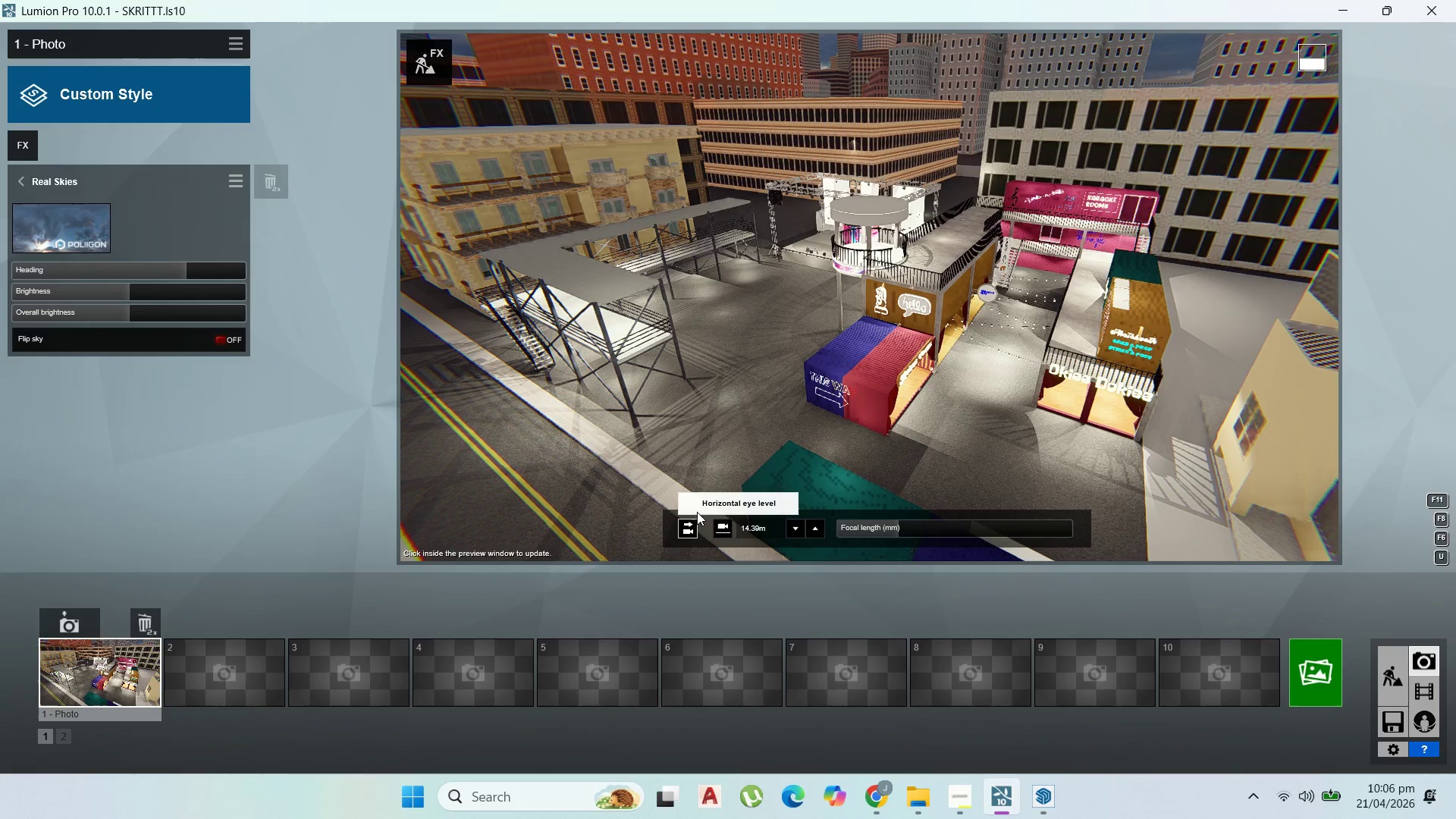 
left_click([72, 218])
 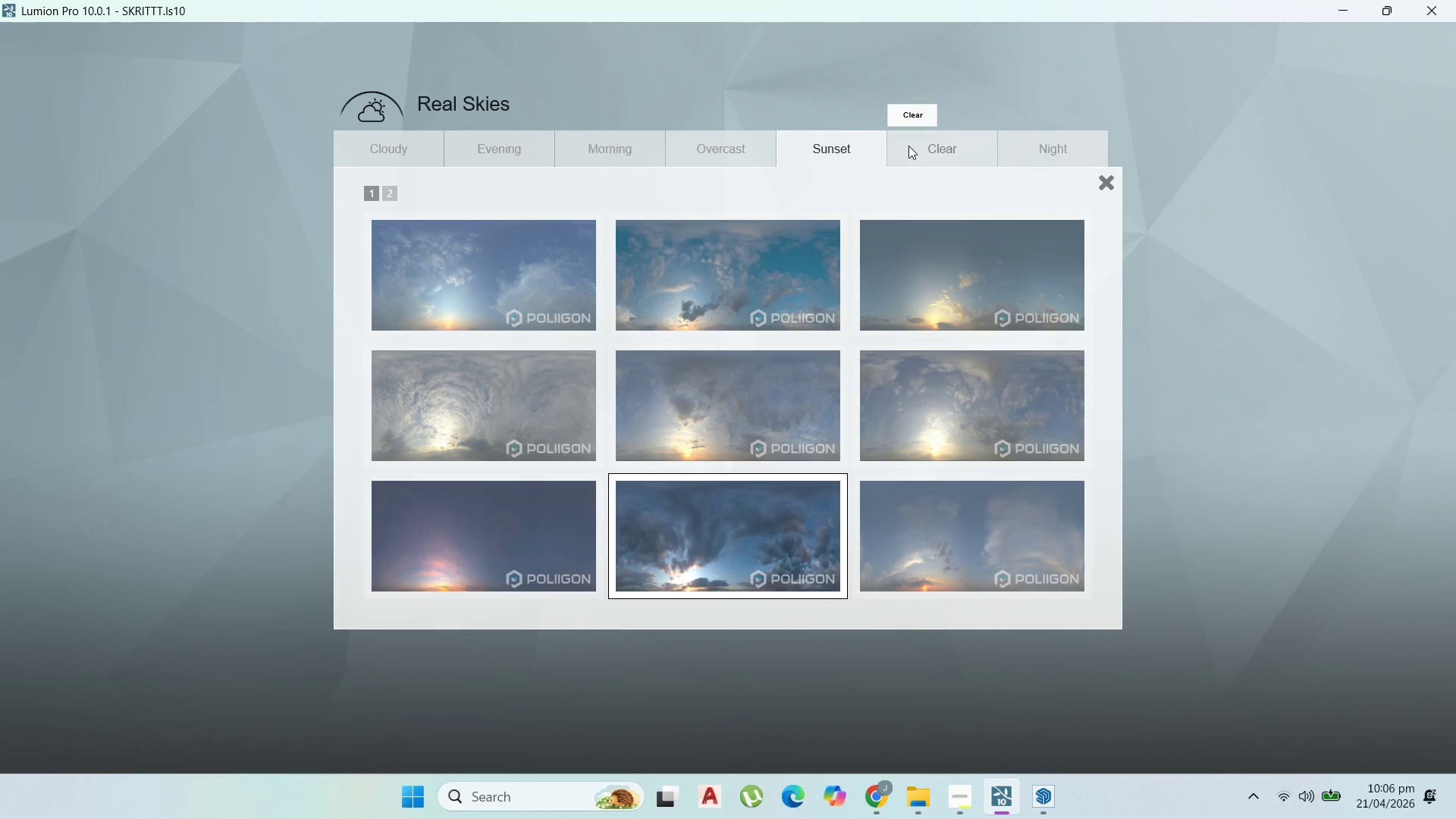 
left_click([1040, 144])
 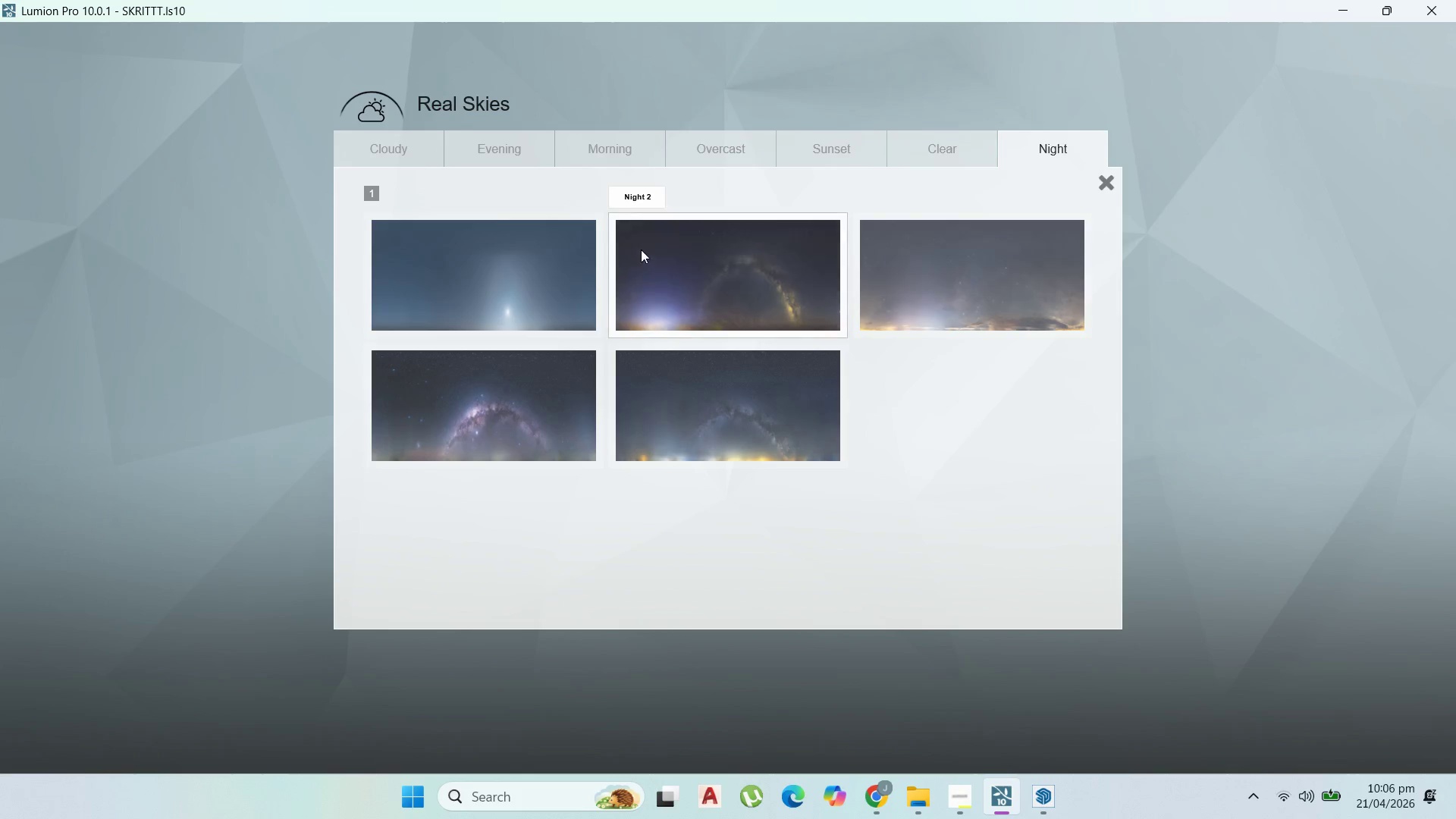 
left_click([704, 306])
 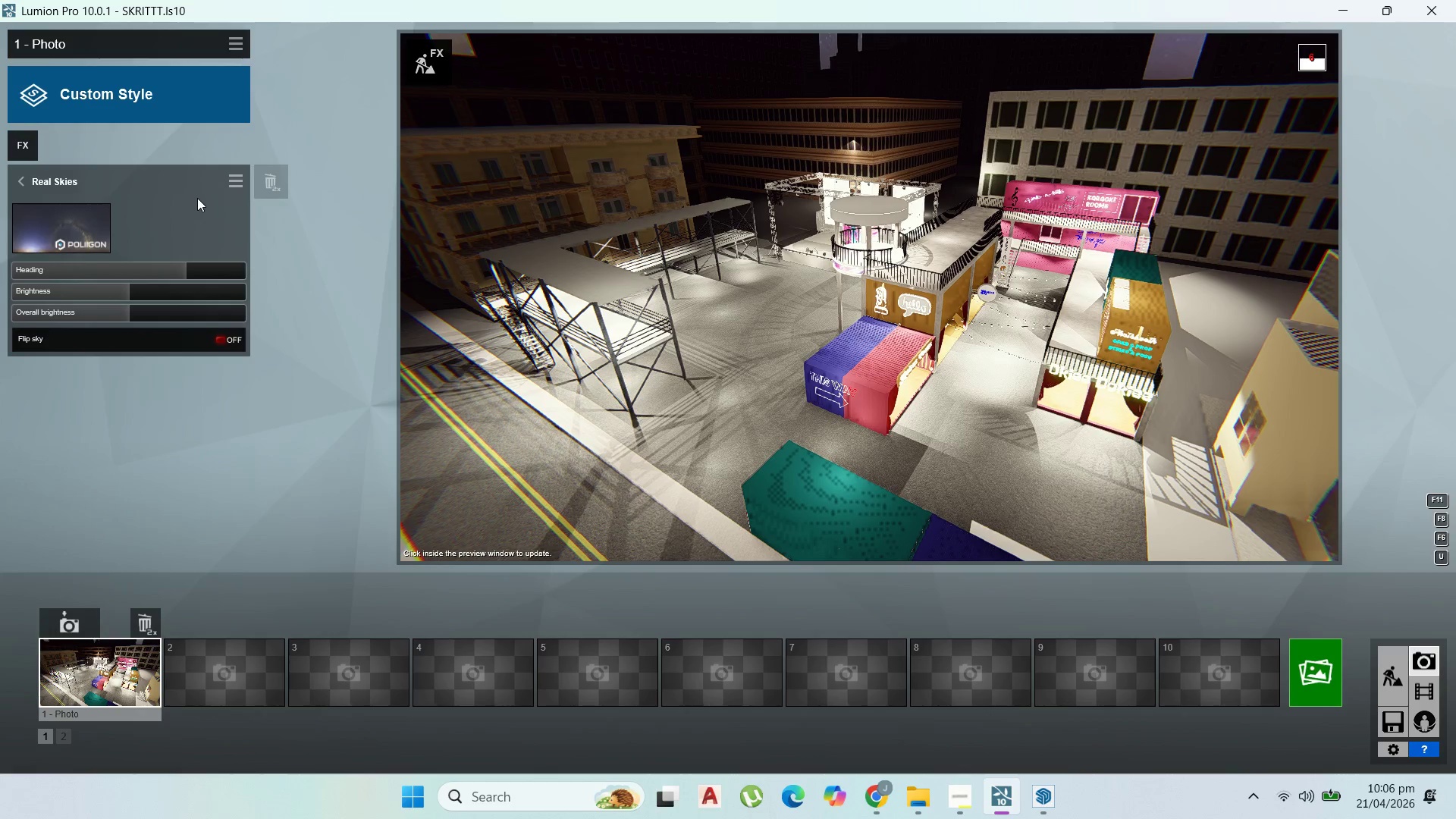 
wait(5.3)
 